 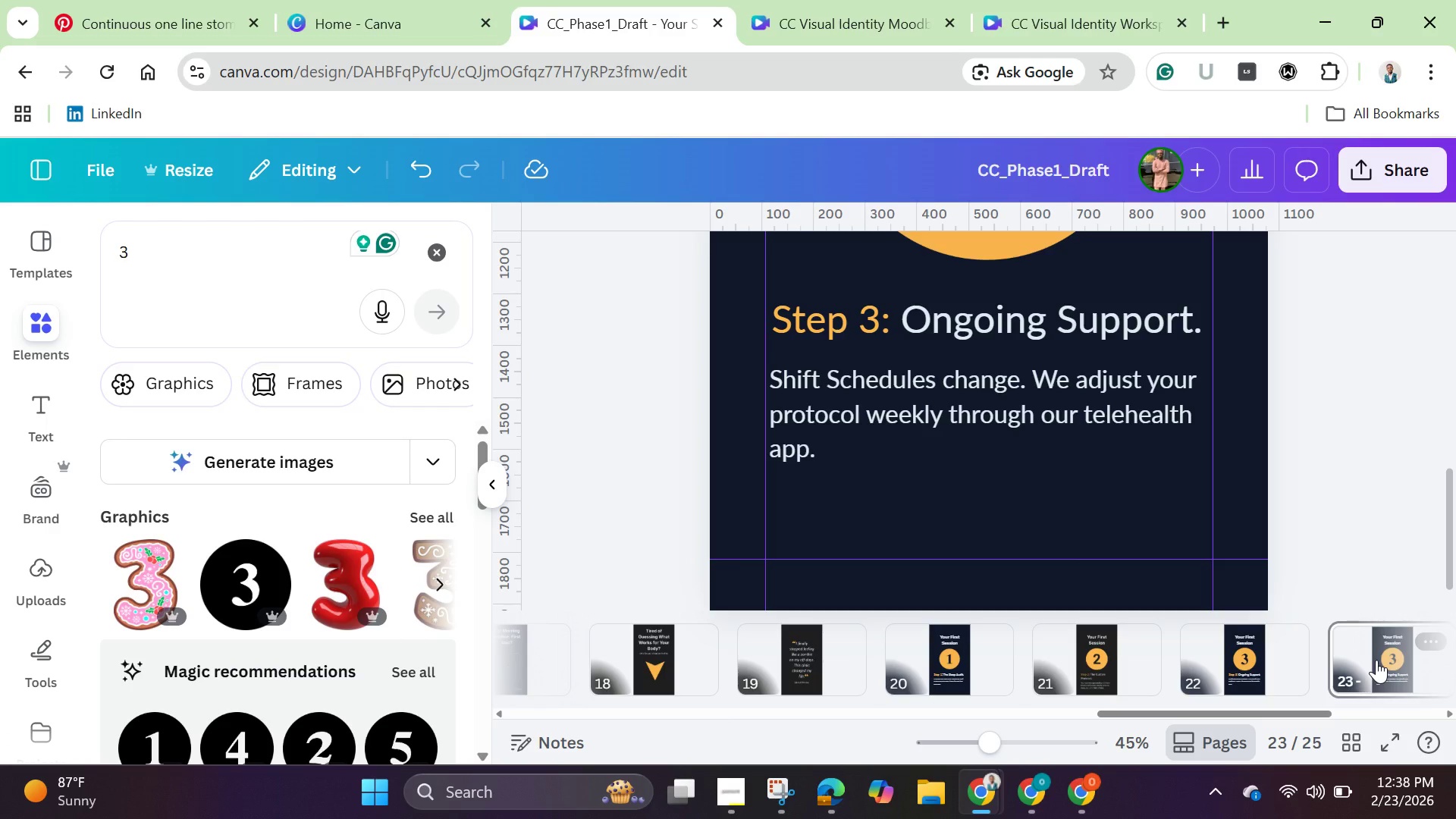 
left_click([1351, 745])
 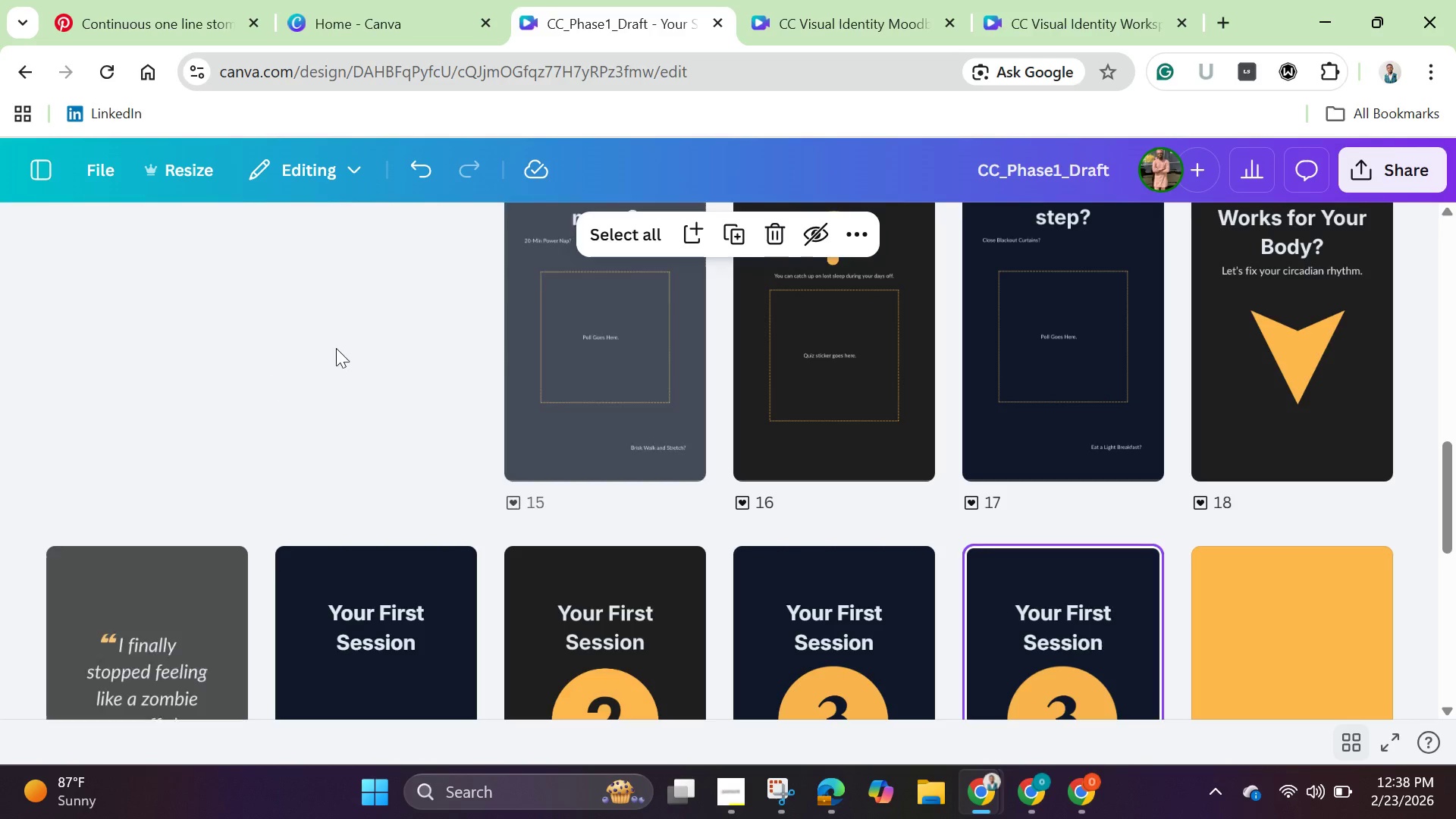 
scroll: coordinate [436, 417], scroll_direction: down, amount: 1.0
 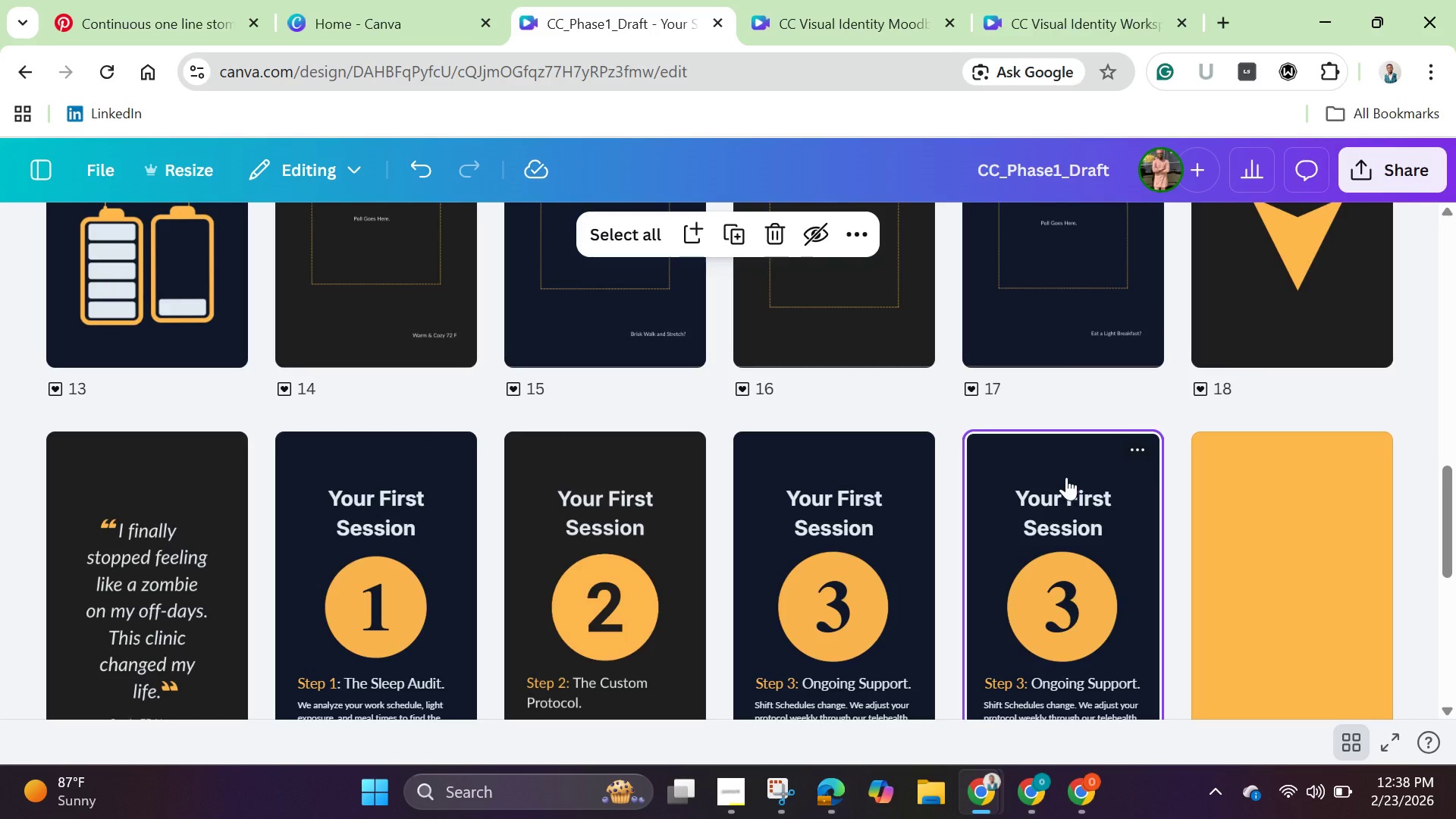 
double_click([1066, 477])
 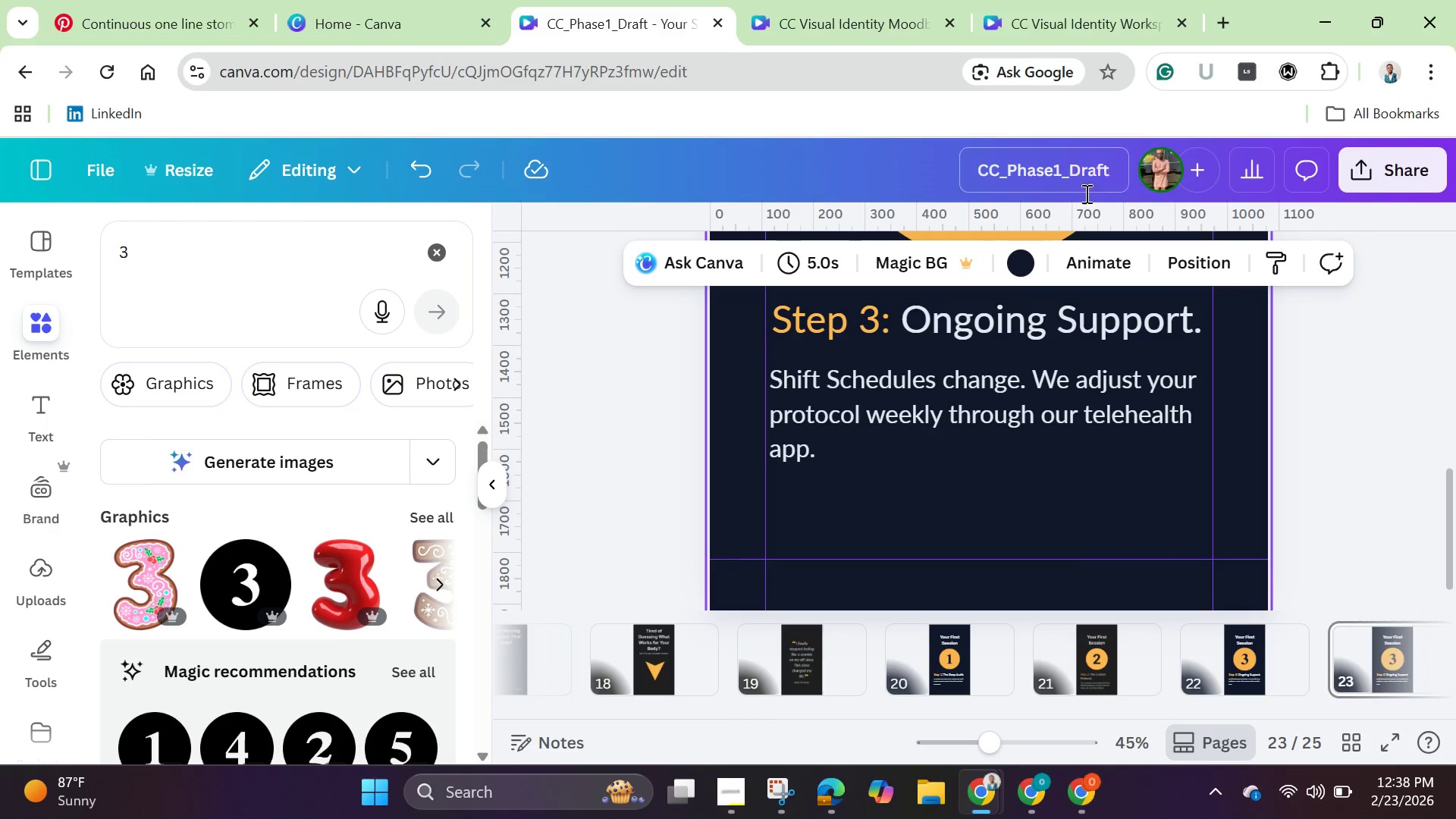 
left_click([1015, 265])
 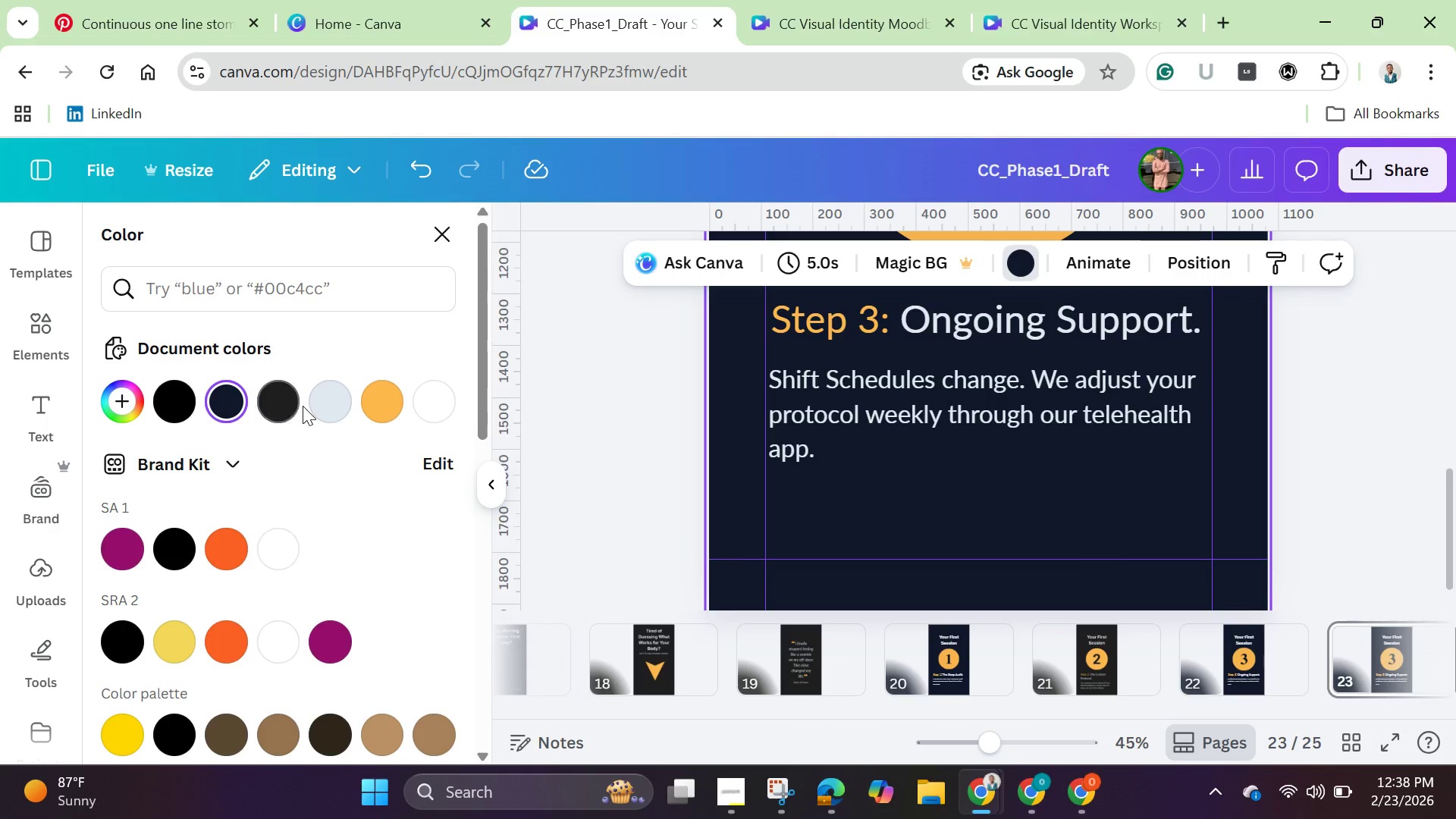 
left_click([292, 404])
 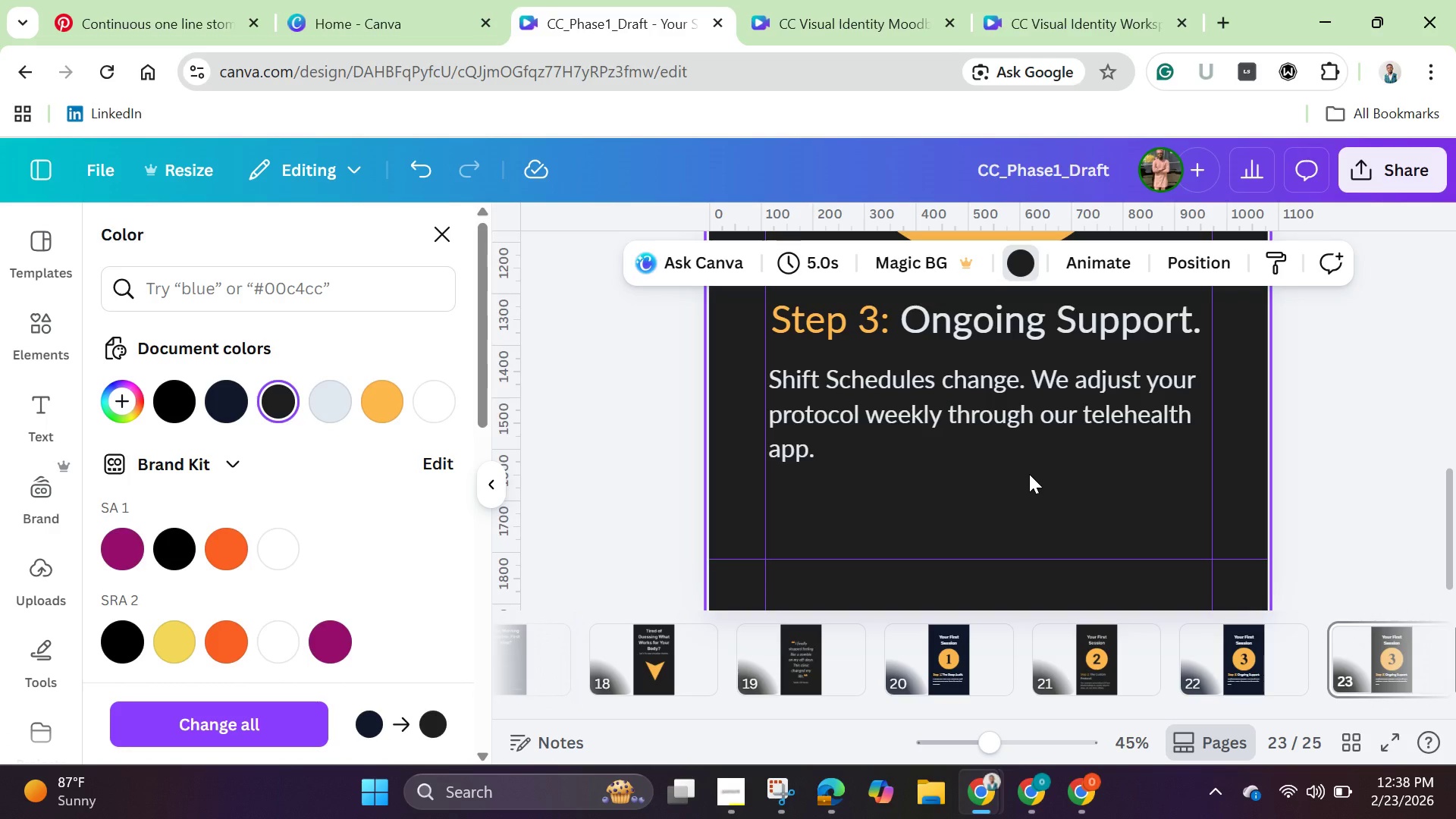 
wait(30.46)
 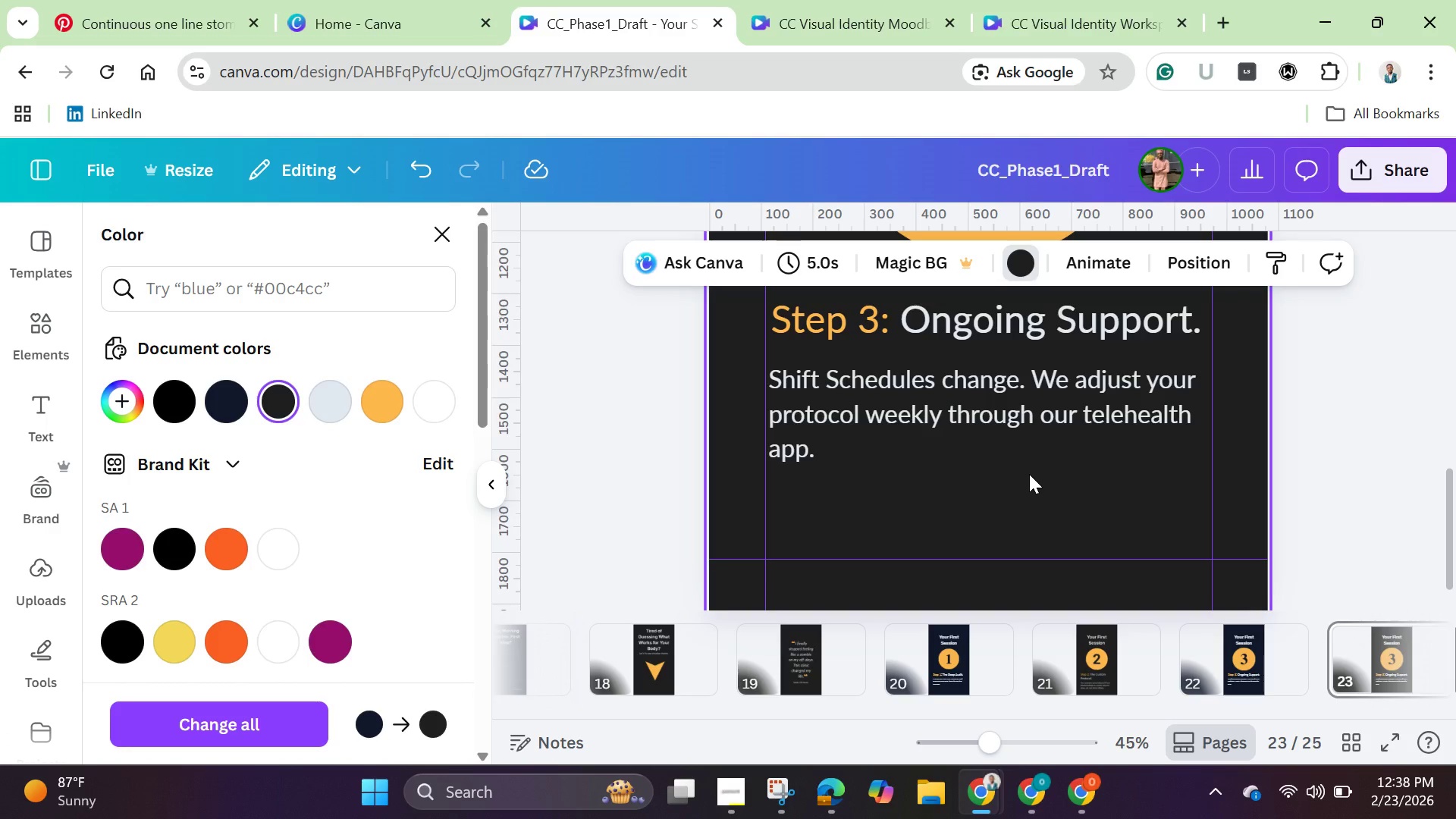 
mouse_move([1090, 801])
 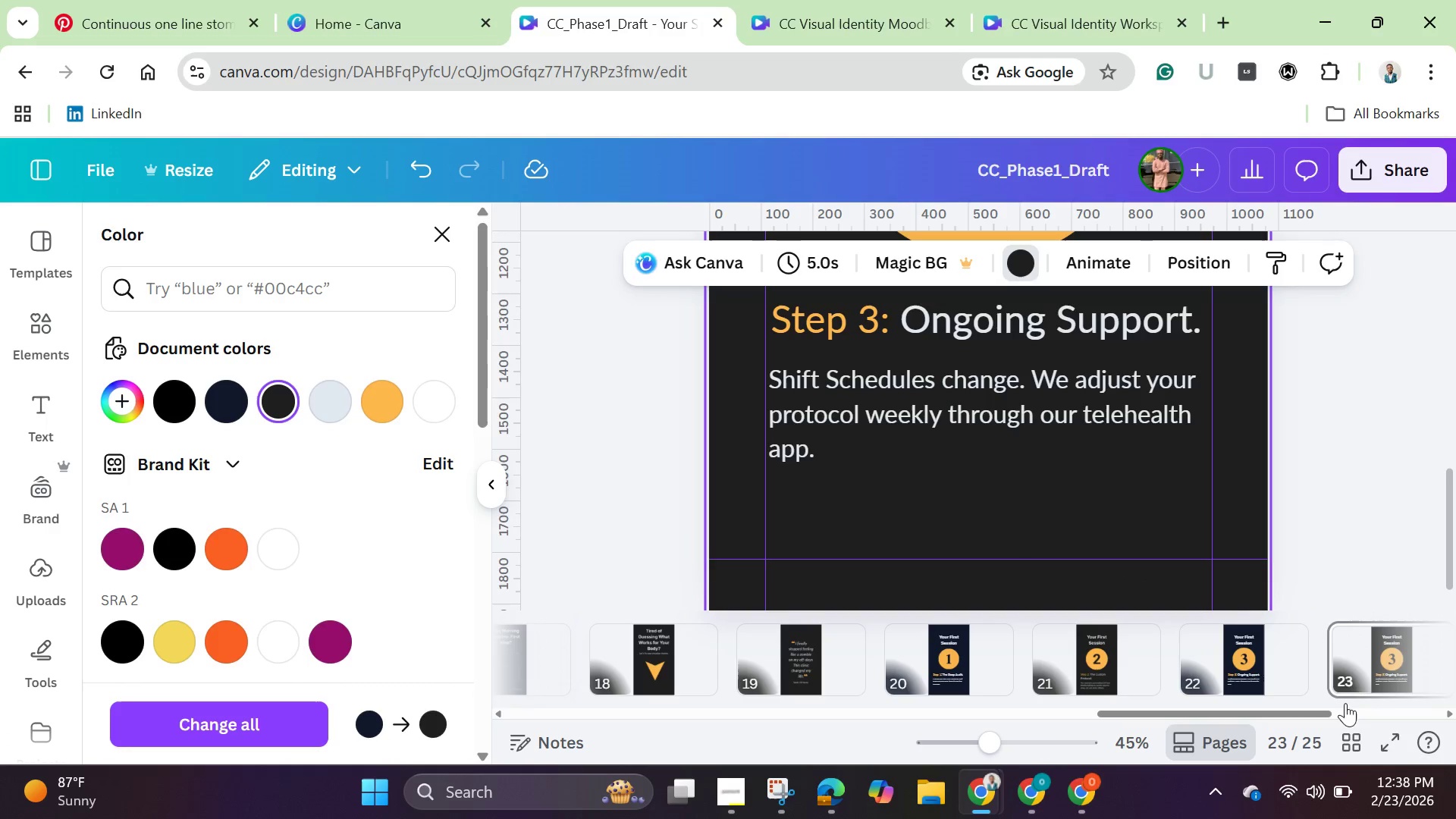 
left_click([1356, 735])
 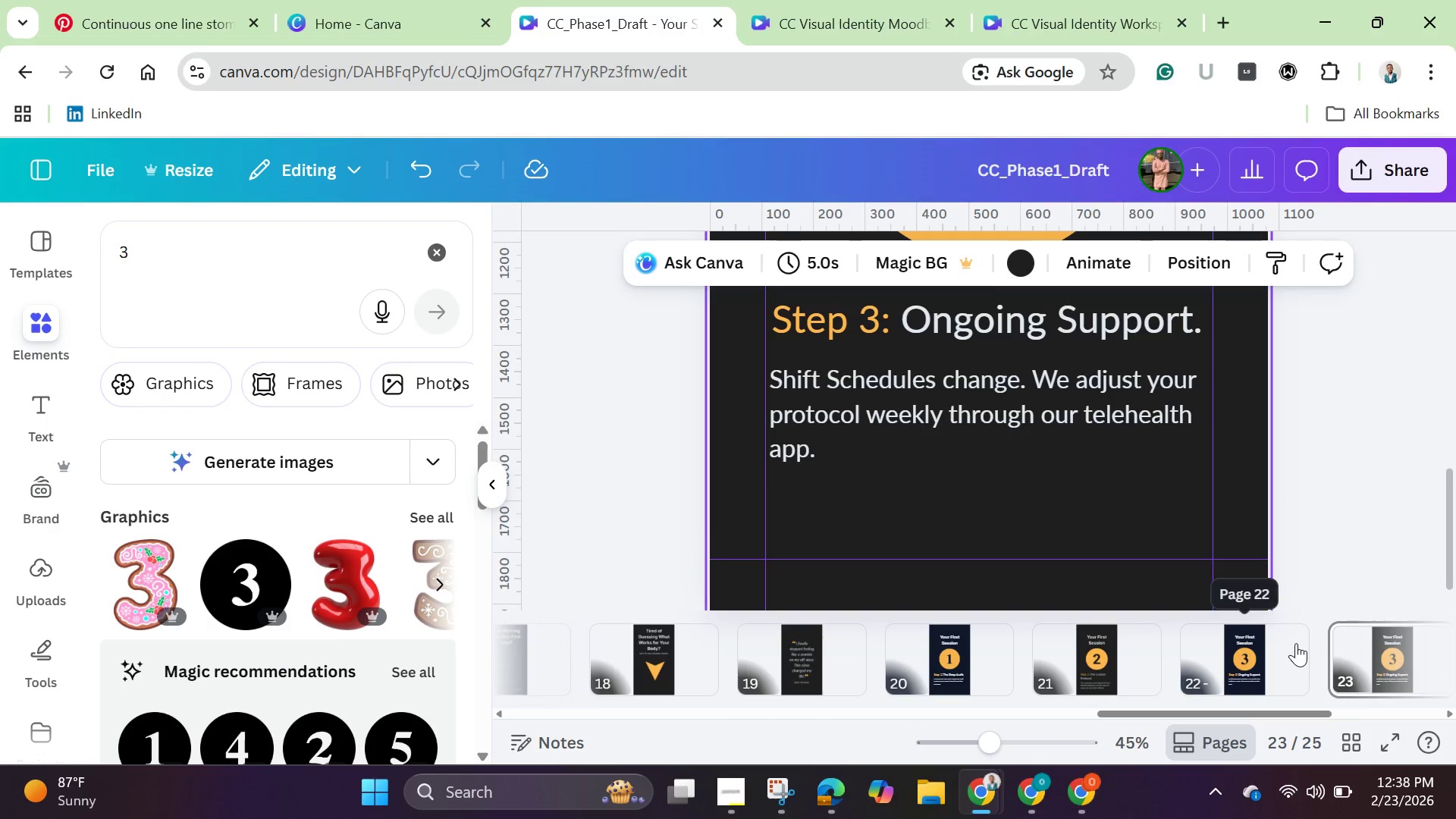 
scroll: coordinate [1006, 593], scroll_direction: up, amount: 5.0
 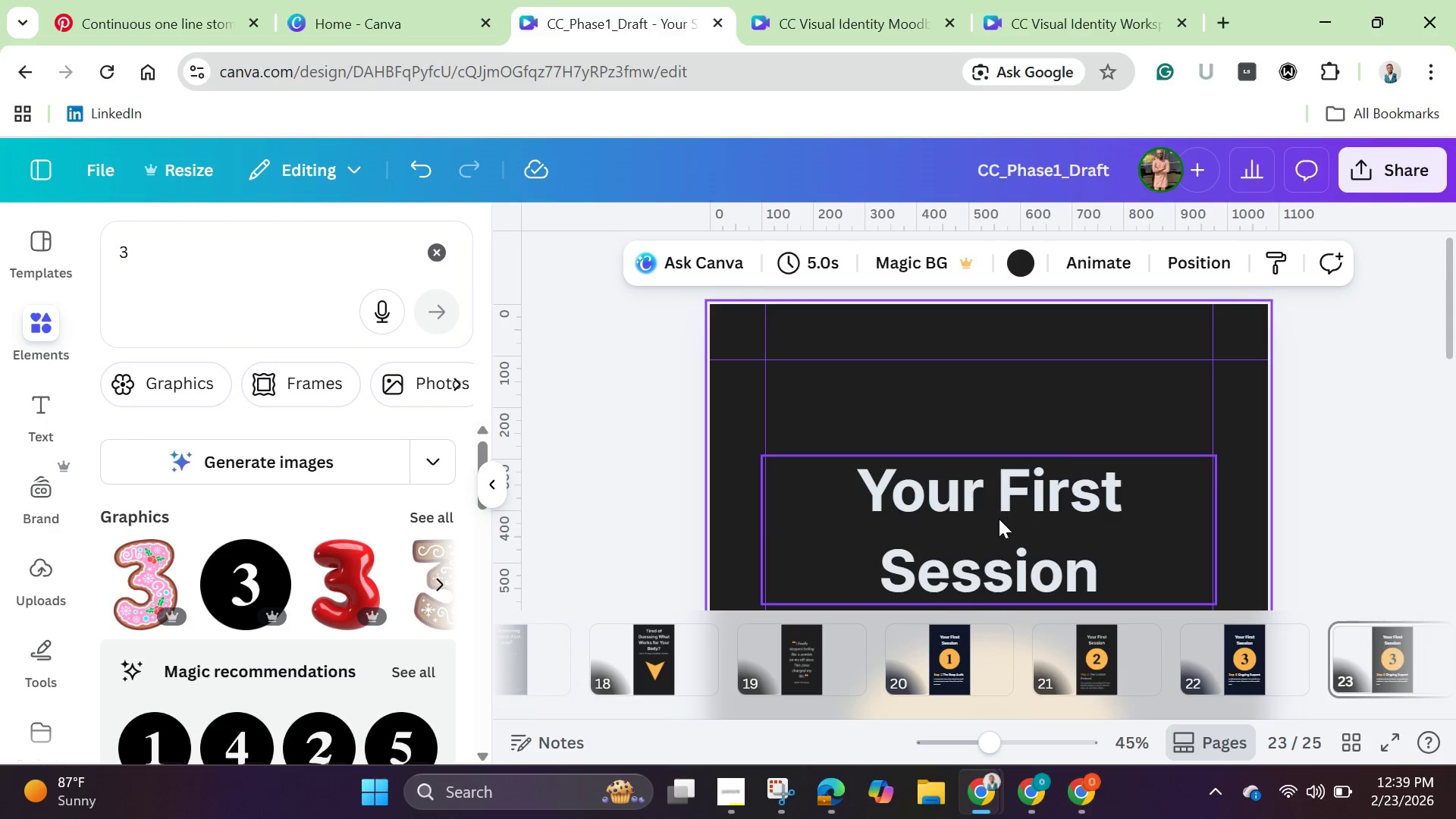 
left_click([999, 519])
 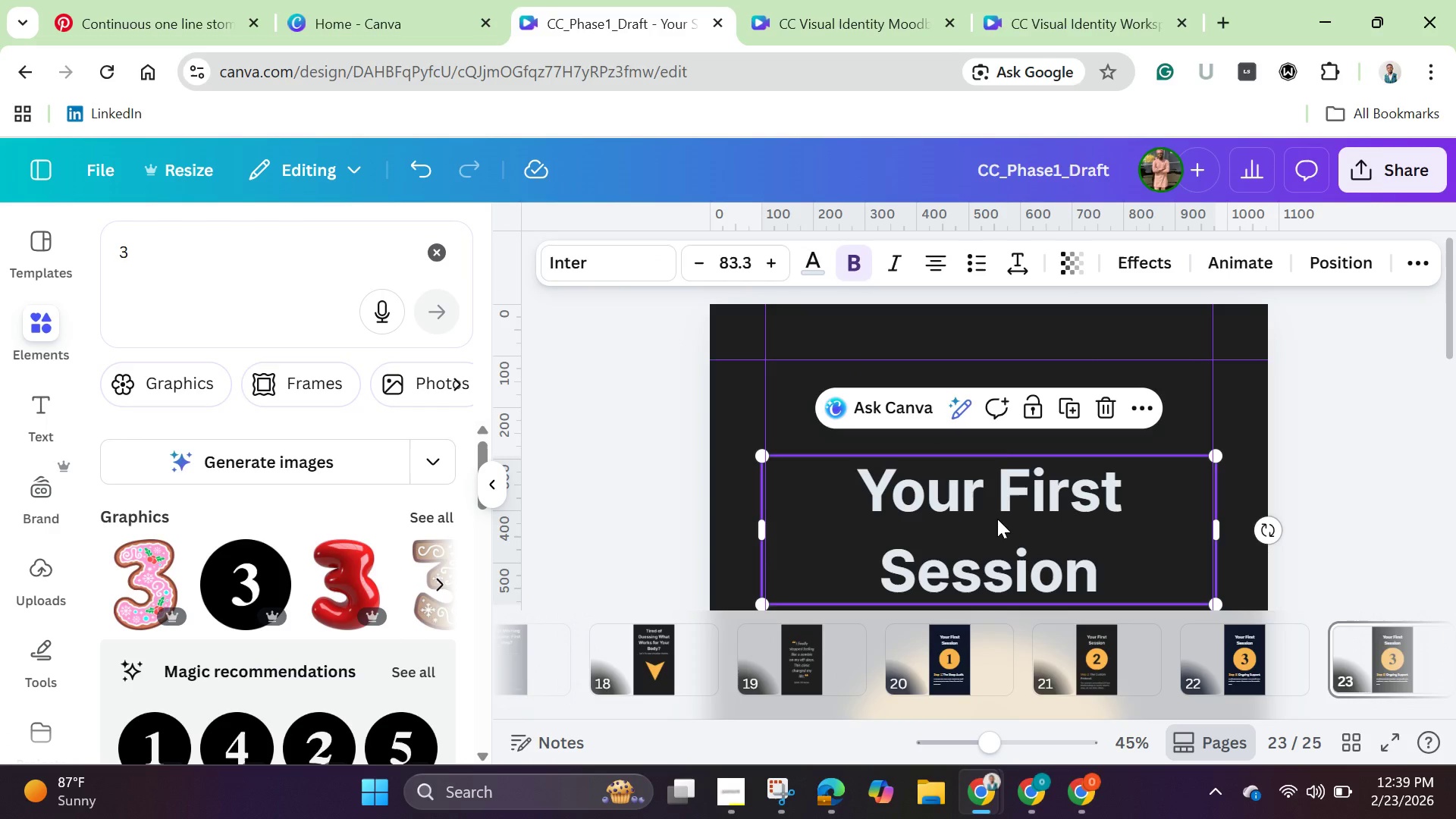 
left_click_drag(start_coordinate=[999, 519], to_coordinate=[1001, 426])
 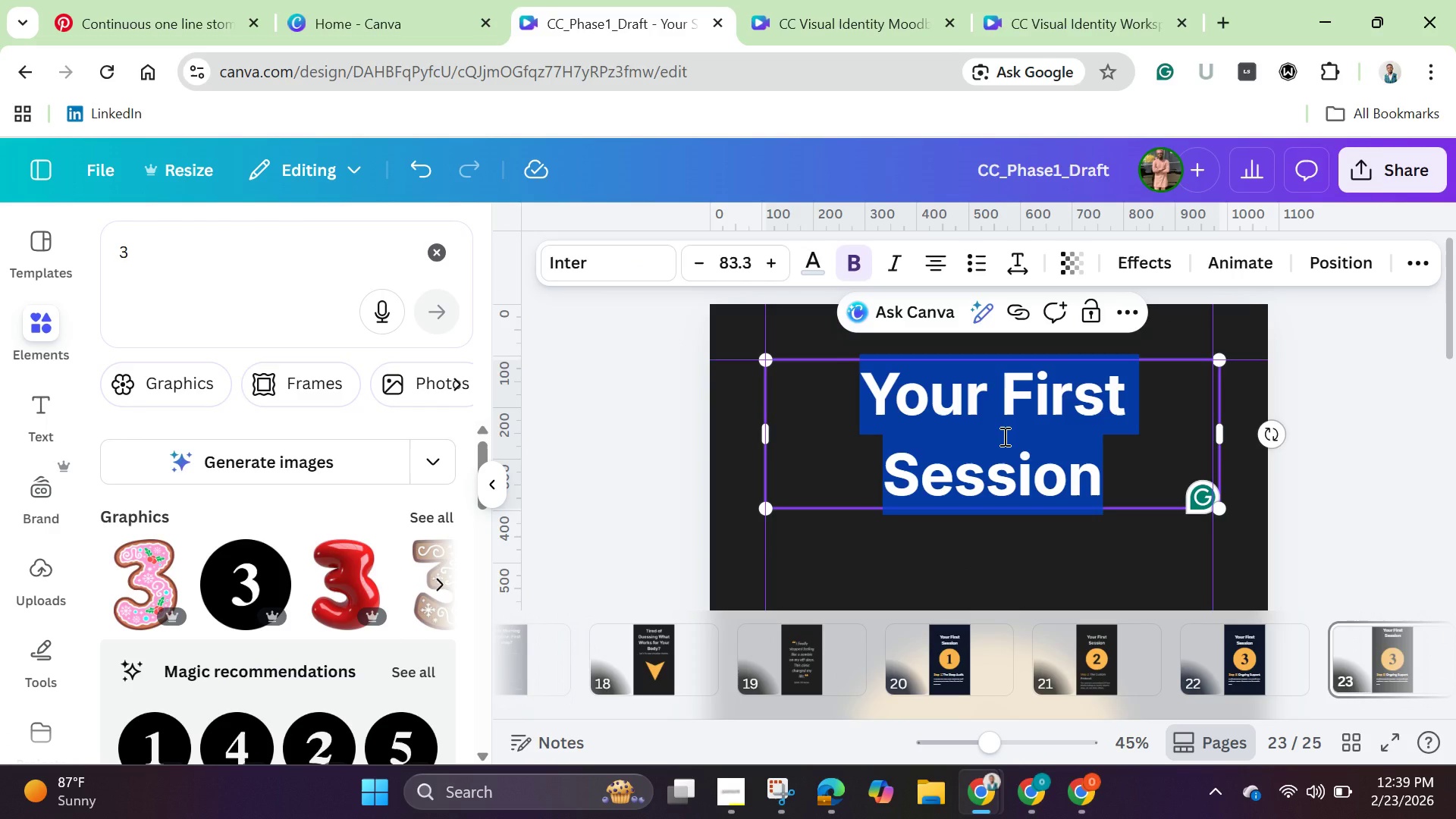 
key(Backspace)
type(So)
key(Backspace)
type(pot)
key(Backspace)
key(Backspace)
key(Backspace)
type(top fighting Your )
 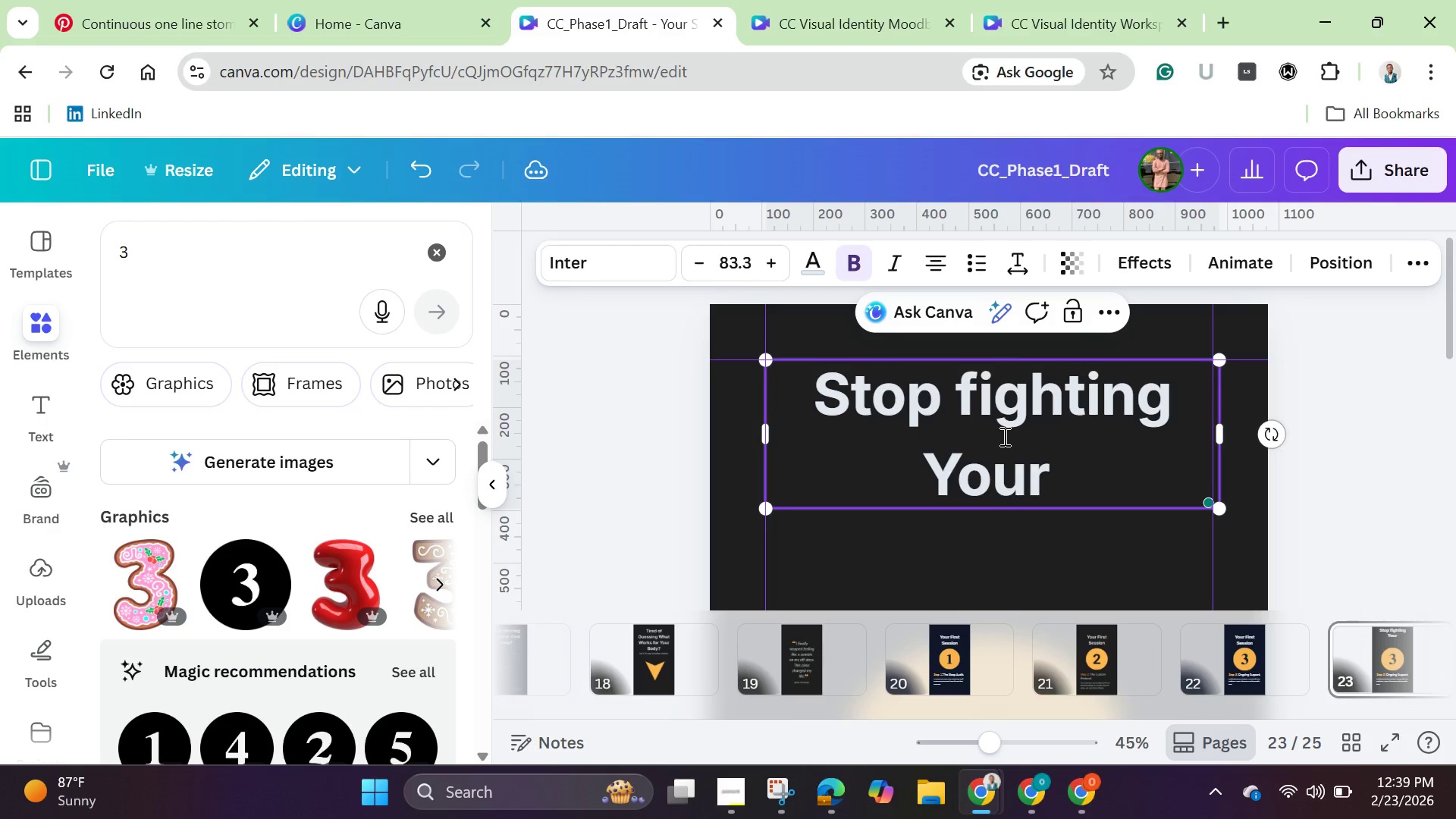 
type(biology.)
 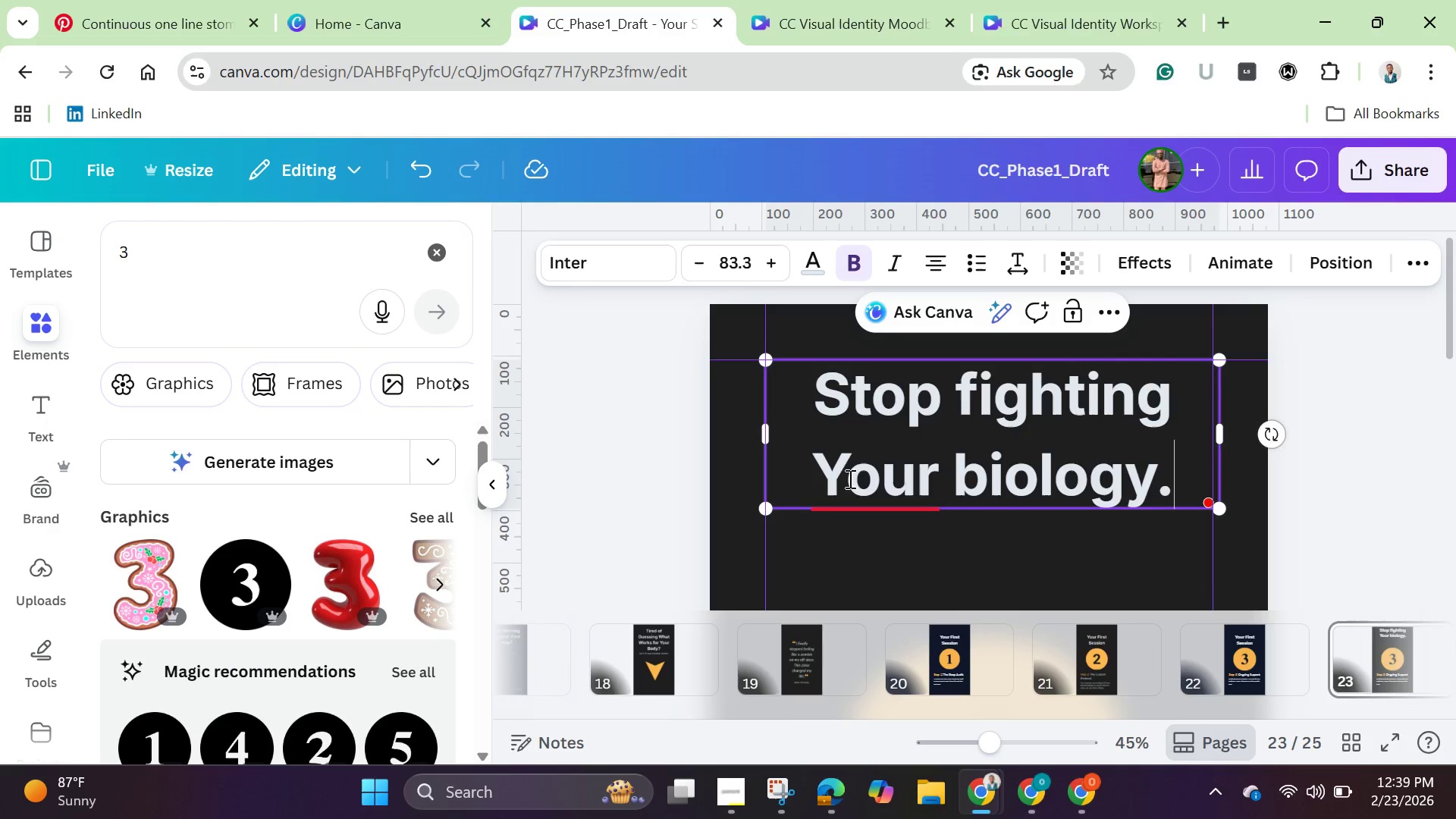 
left_click([856, 479])
 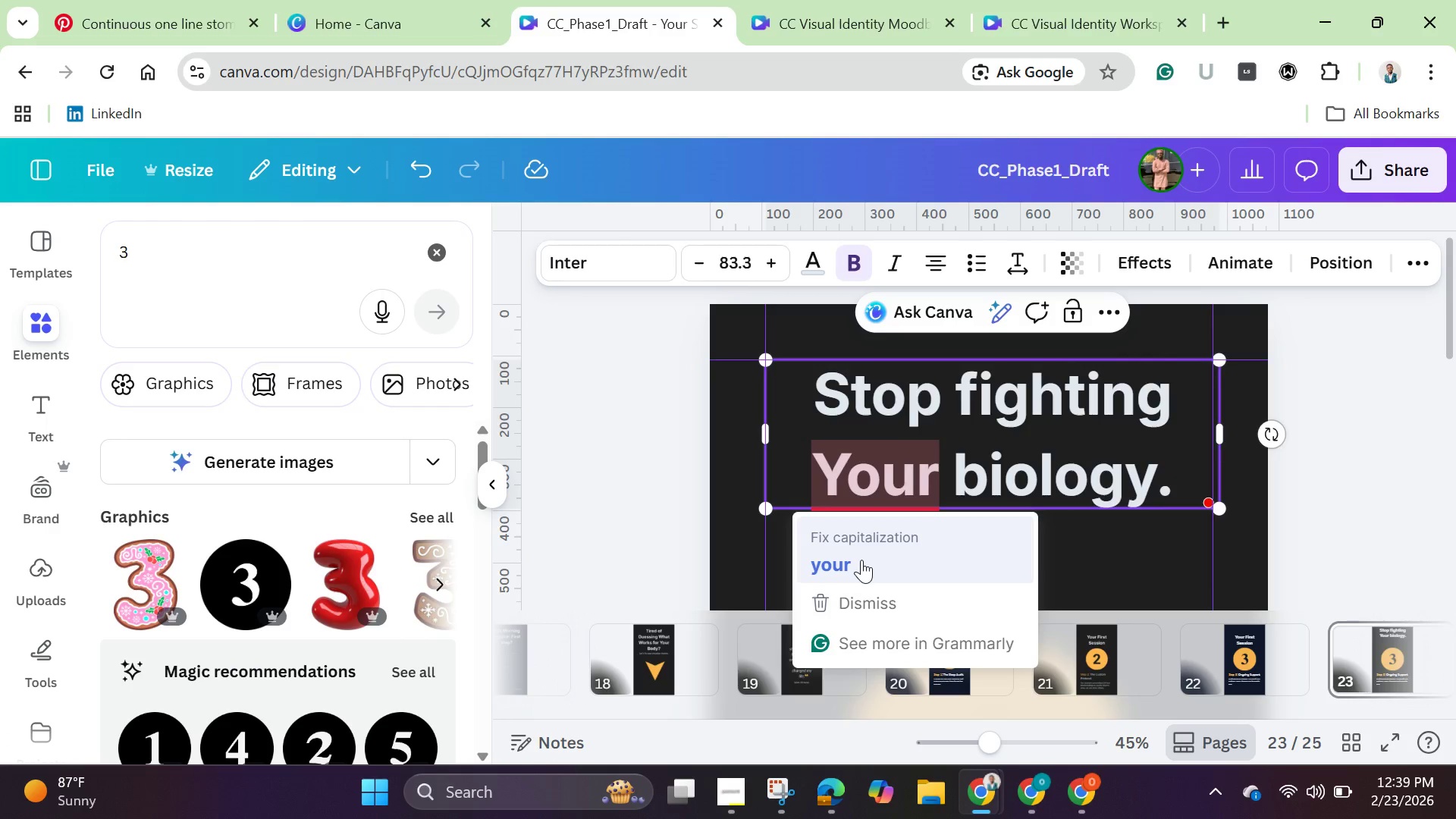 
left_click([861, 560])
 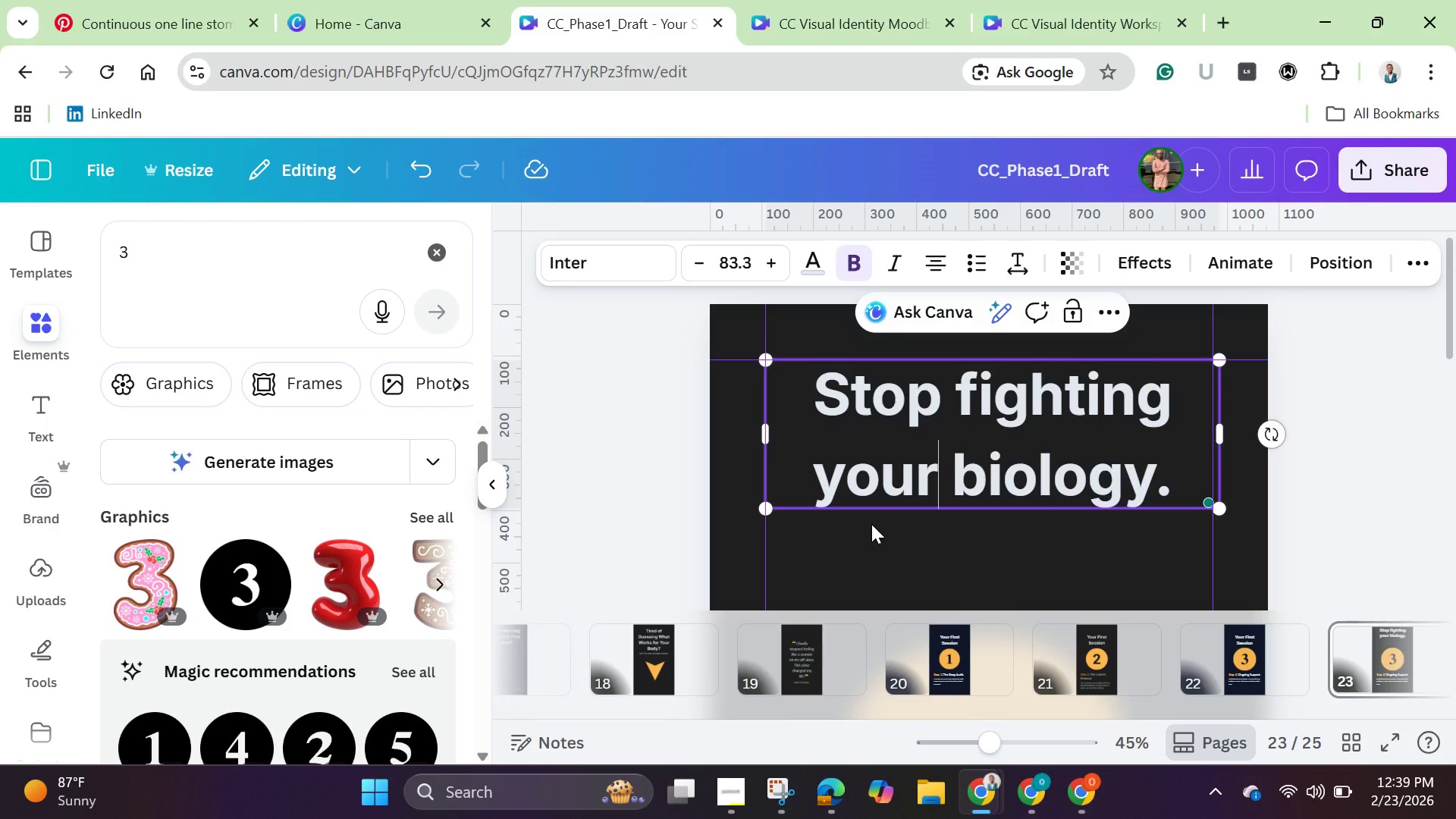 
wait(17.81)
 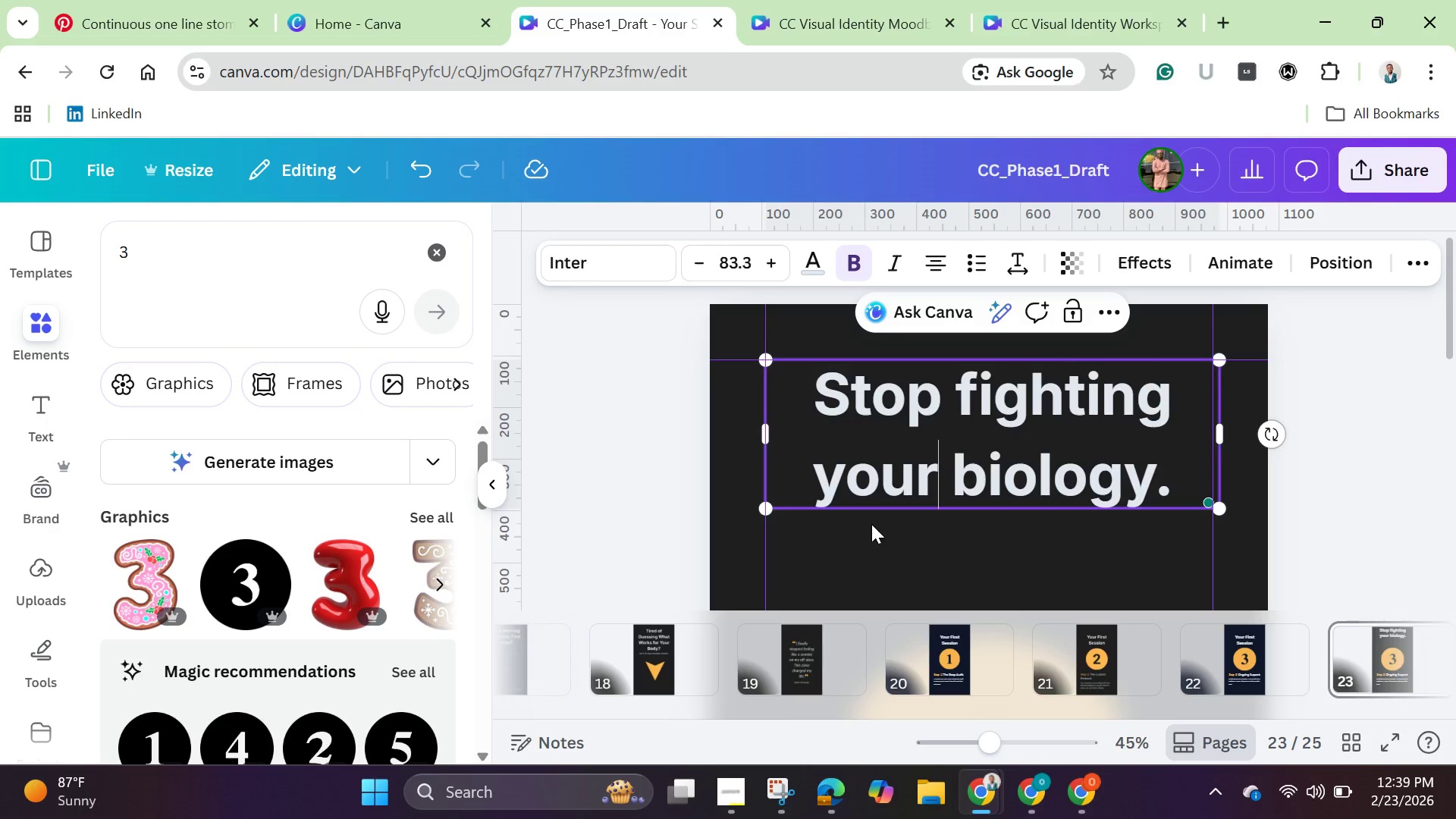 
left_click([438, 238])
 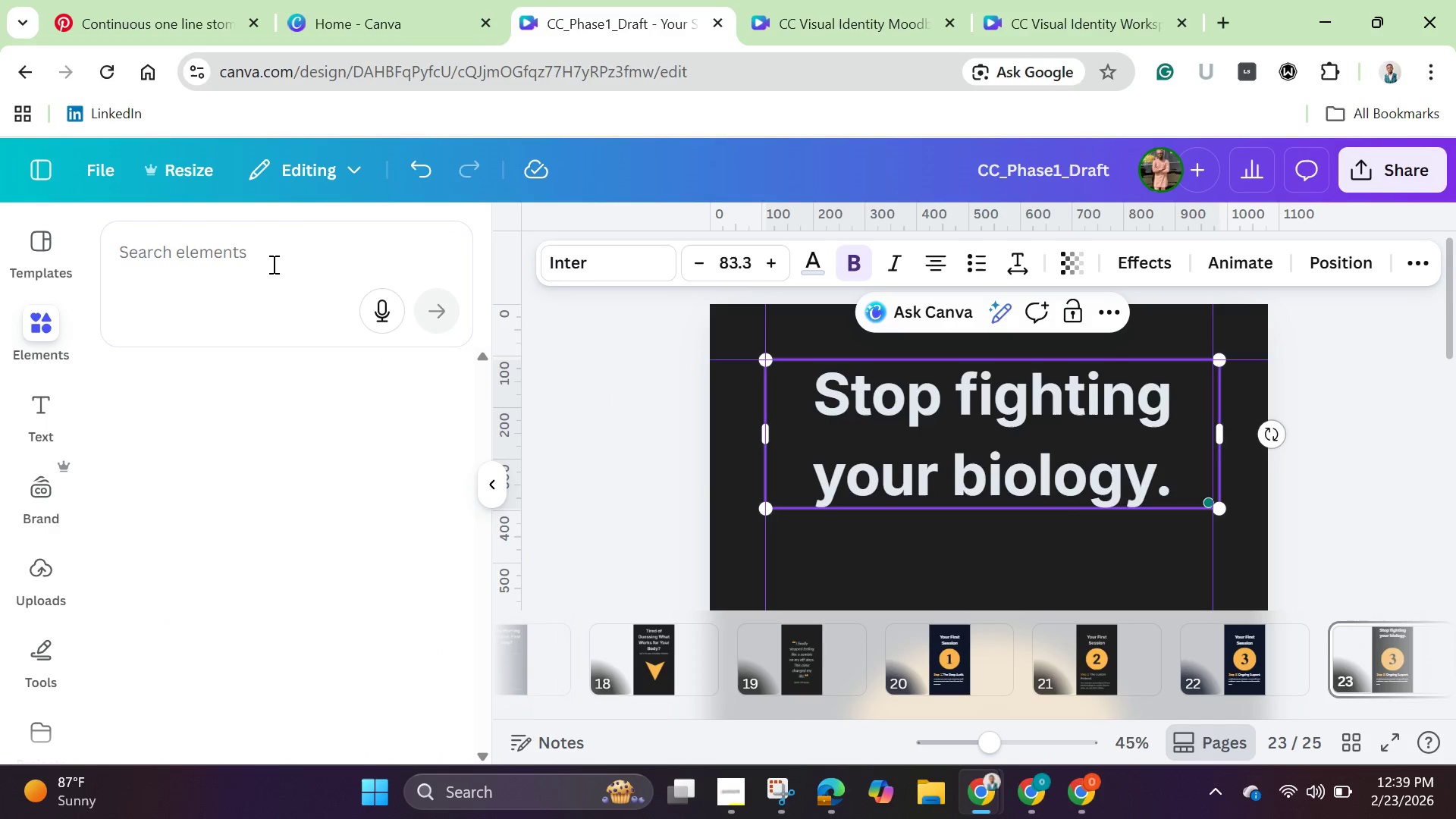 
left_click([272, 264])
 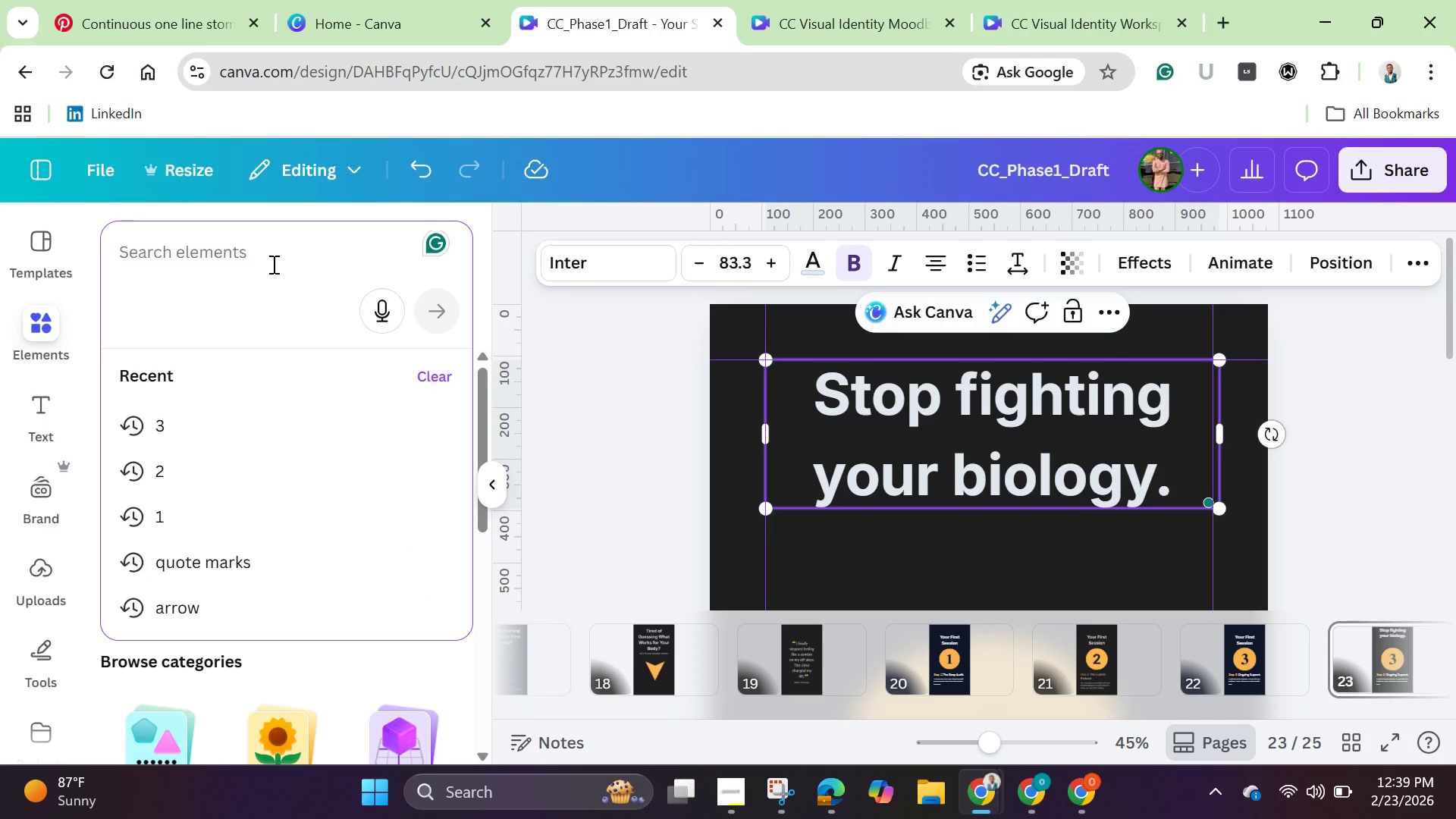 
type(f)
key(Backspace)
type(brain icon)
 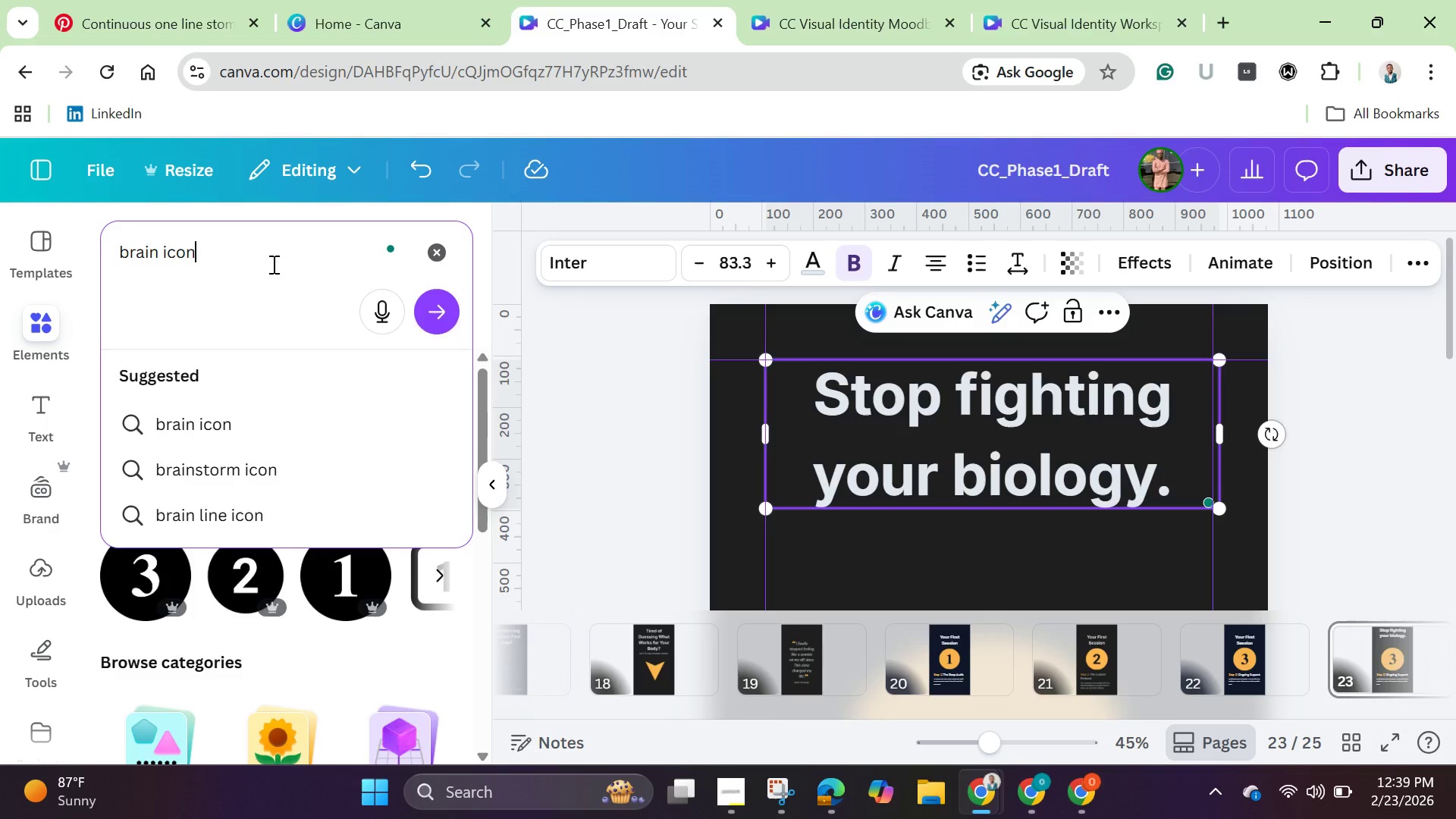 
key(Enter)
 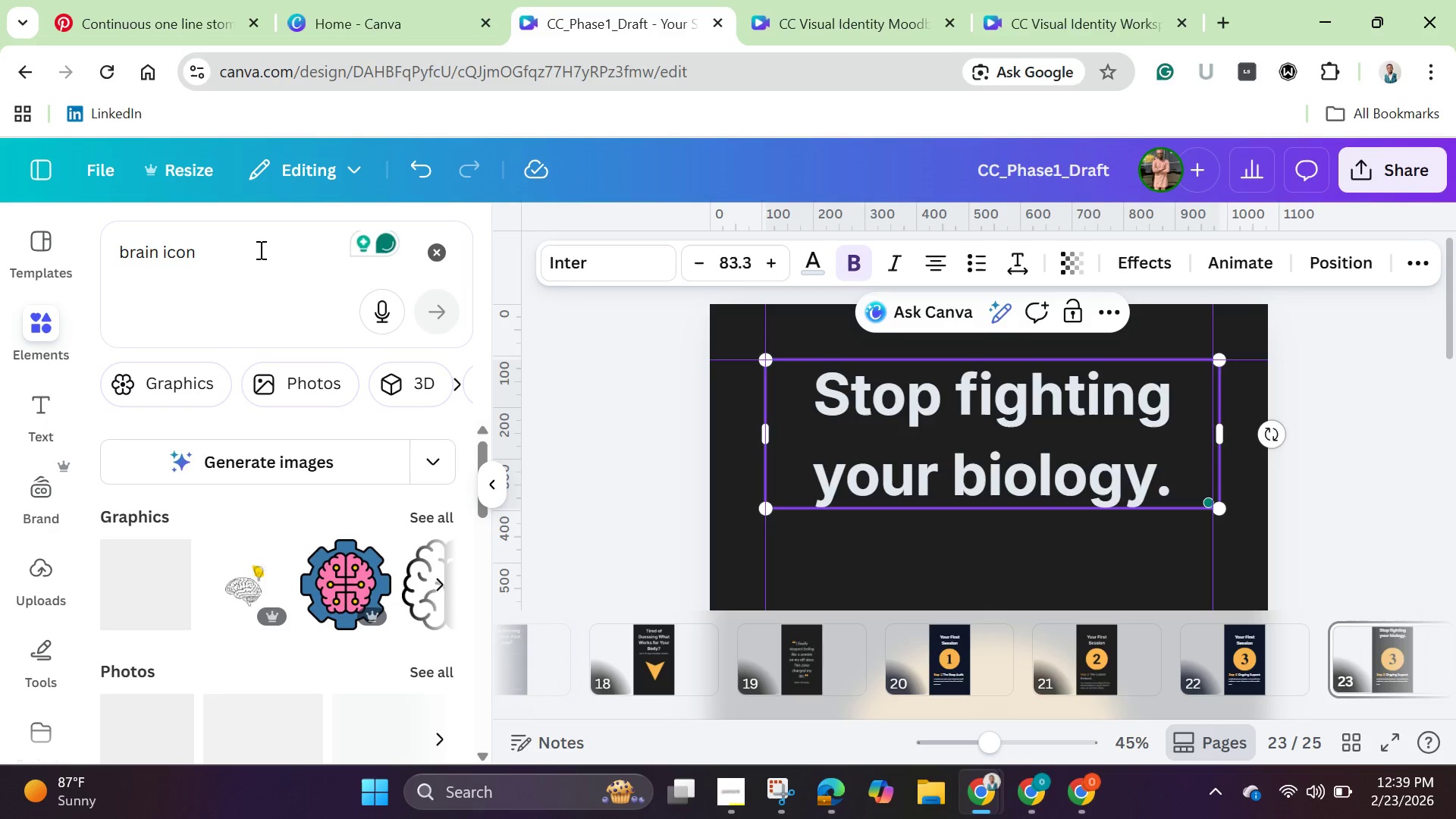 
scroll: coordinate [220, 447], scroll_direction: down, amount: 1.0
 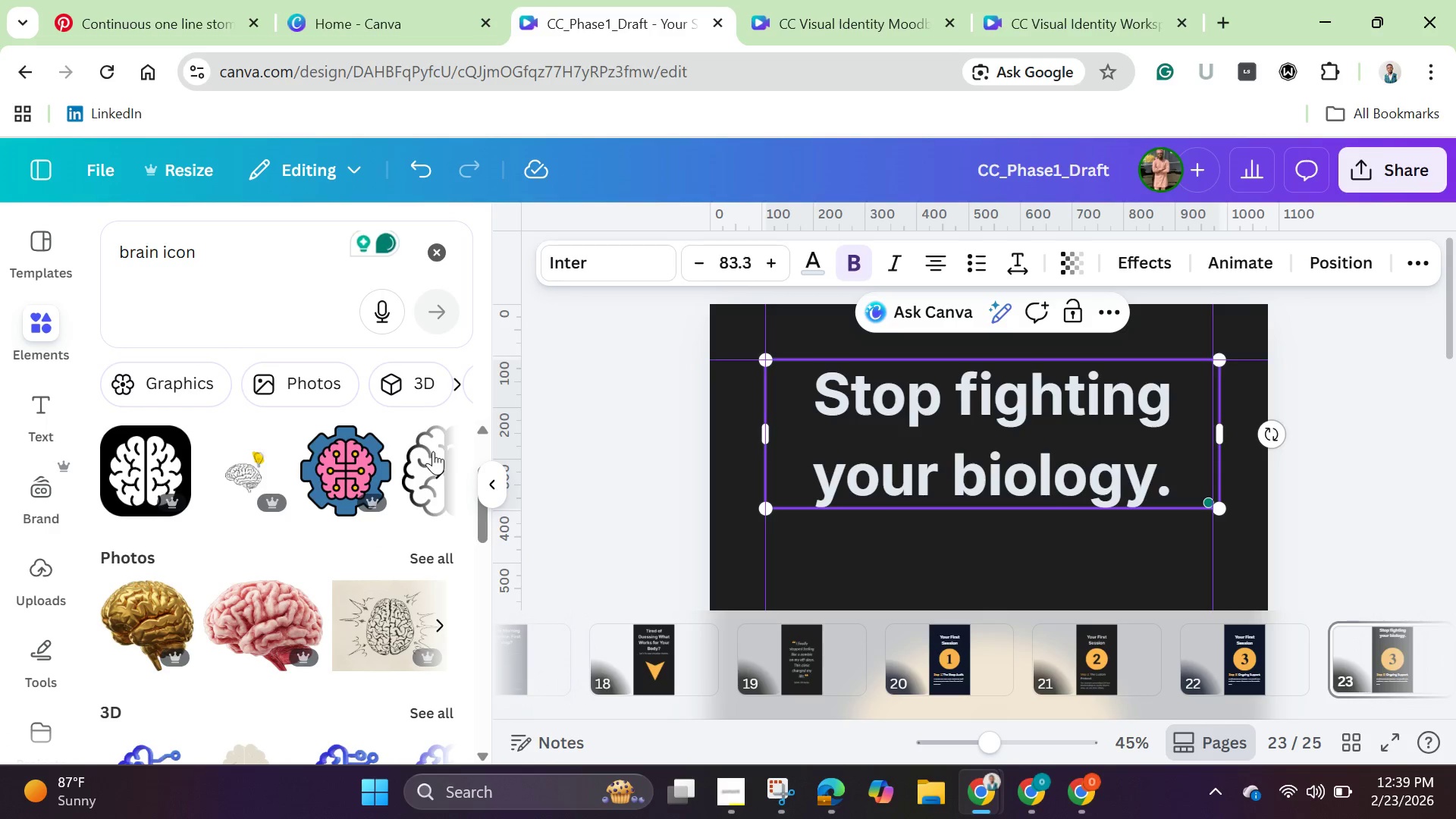 
scroll: coordinate [431, 450], scroll_direction: up, amount: 1.0
 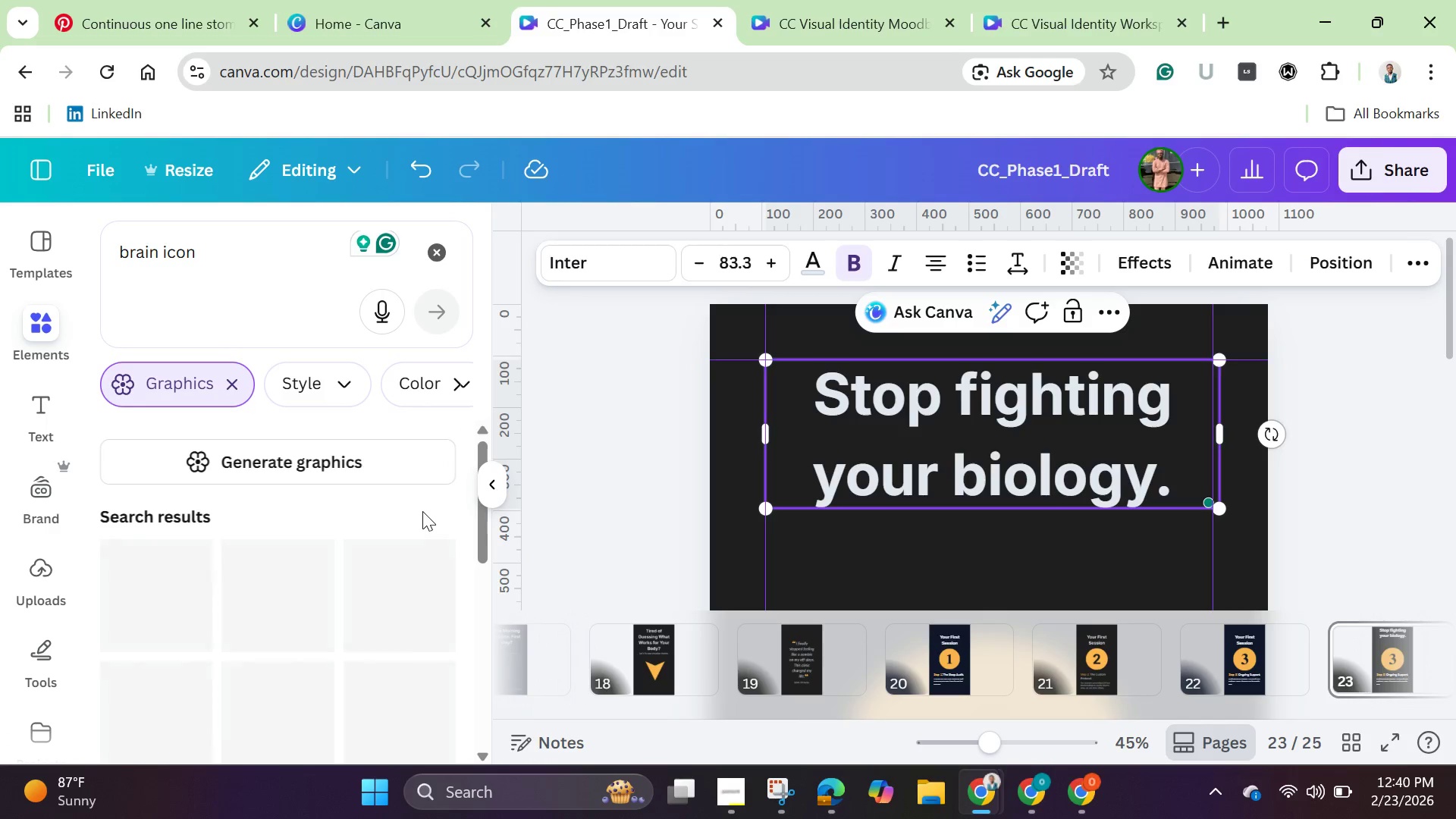 
scroll: coordinate [233, 586], scroll_direction: down, amount: 3.0
 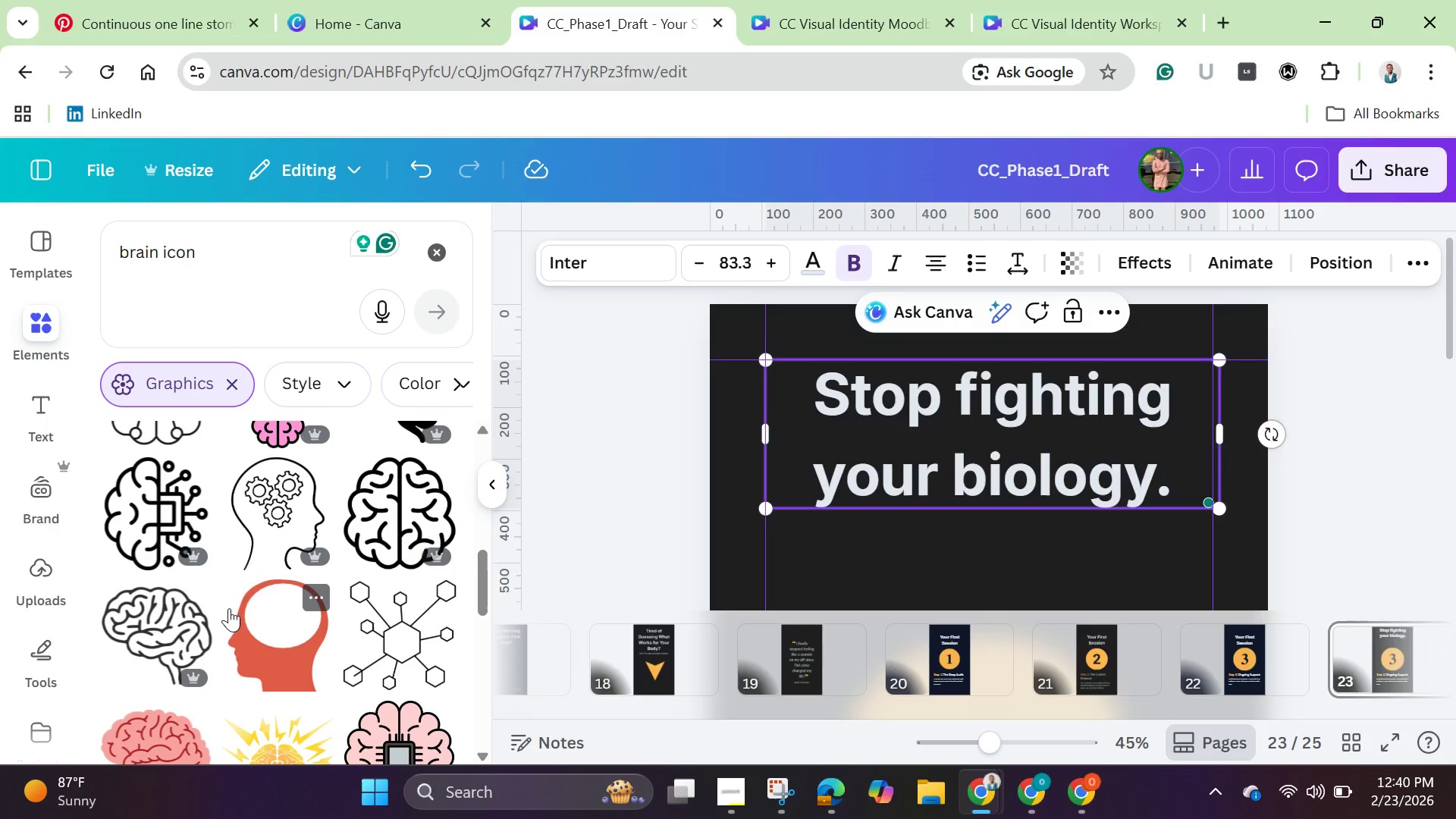 
scroll: coordinate [218, 592], scroll_direction: up, amount: 5.0
 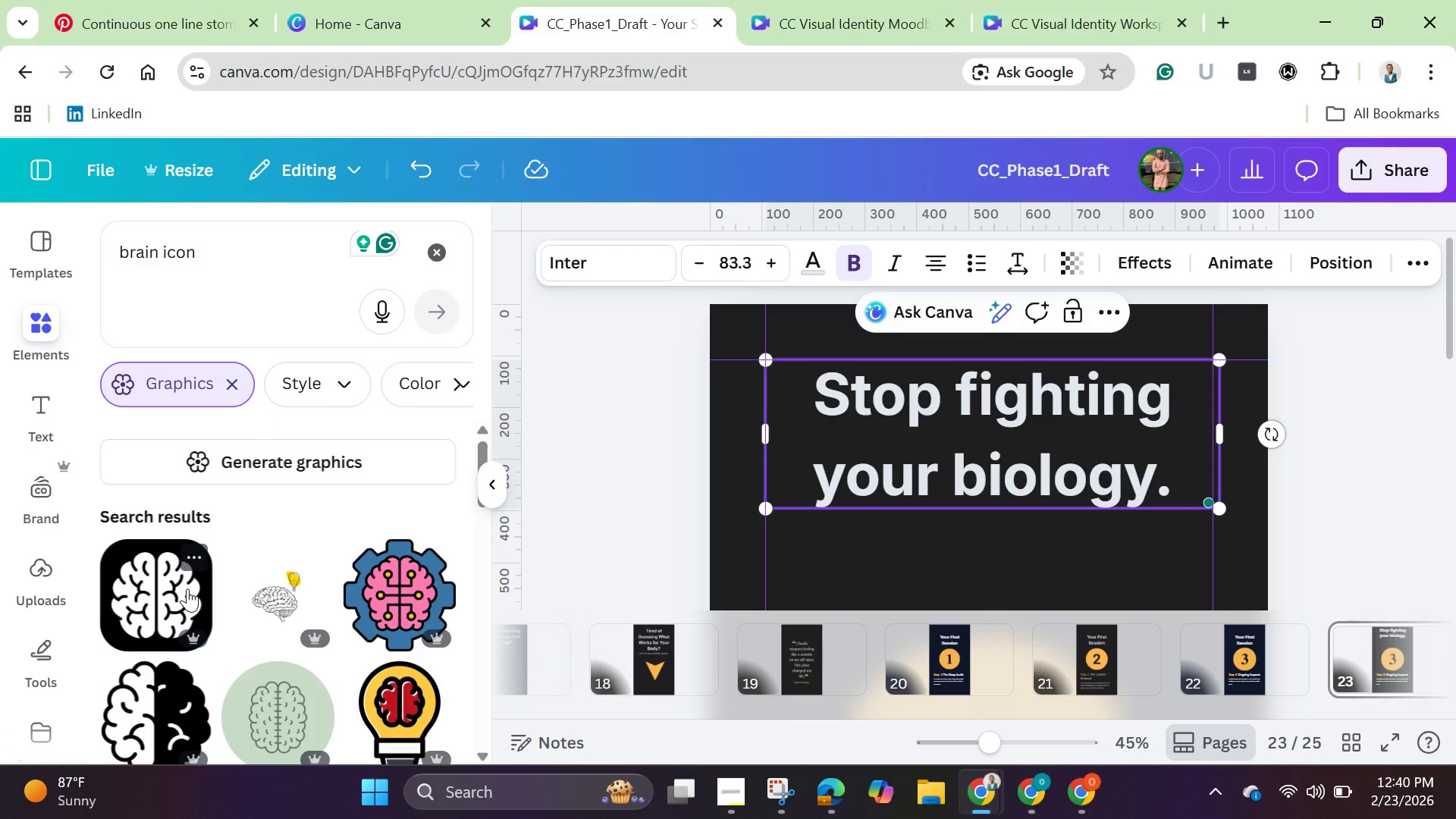 
left_click([187, 588])
 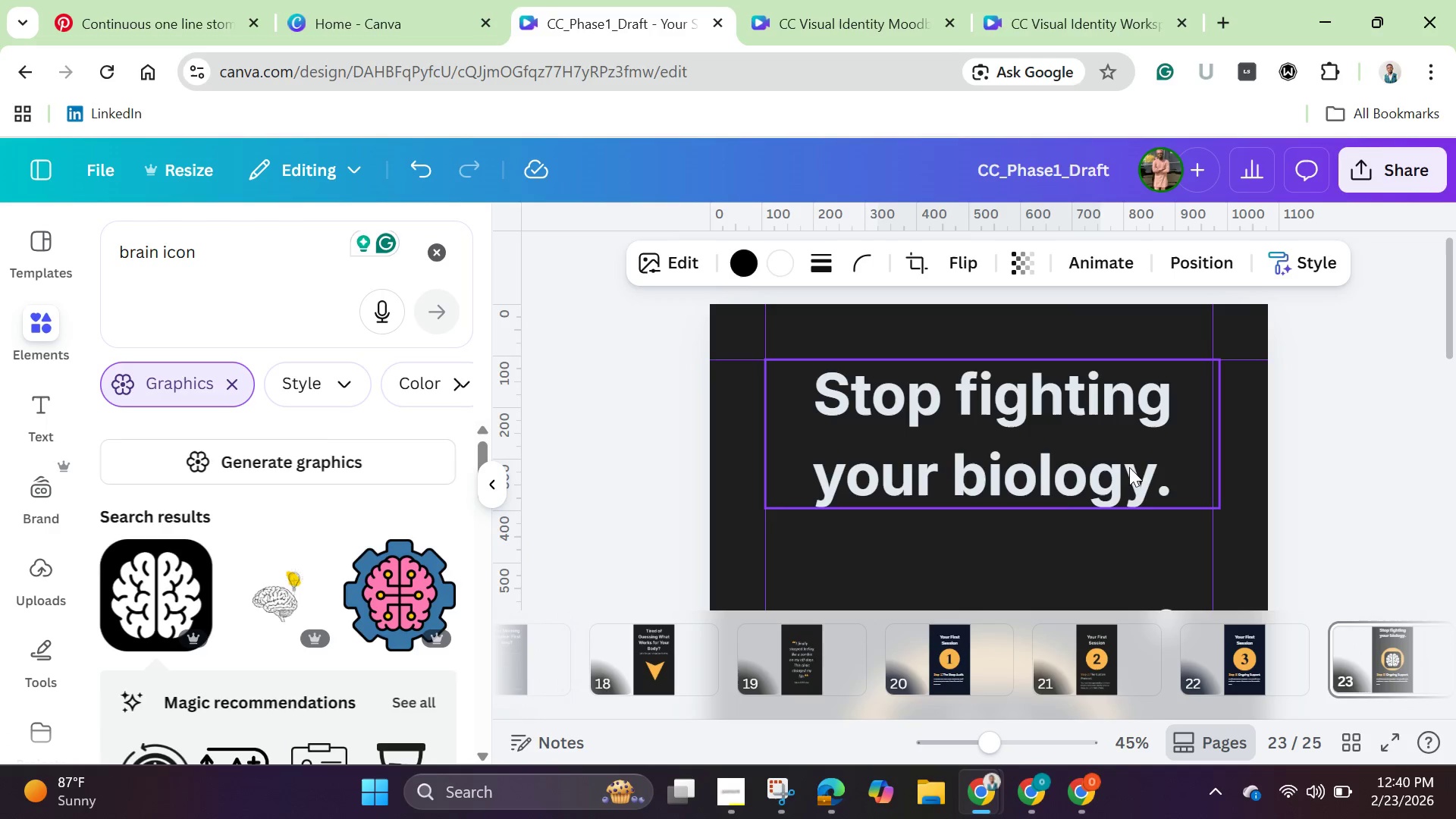 
scroll: coordinate [1155, 440], scroll_direction: down, amount: 1.0
 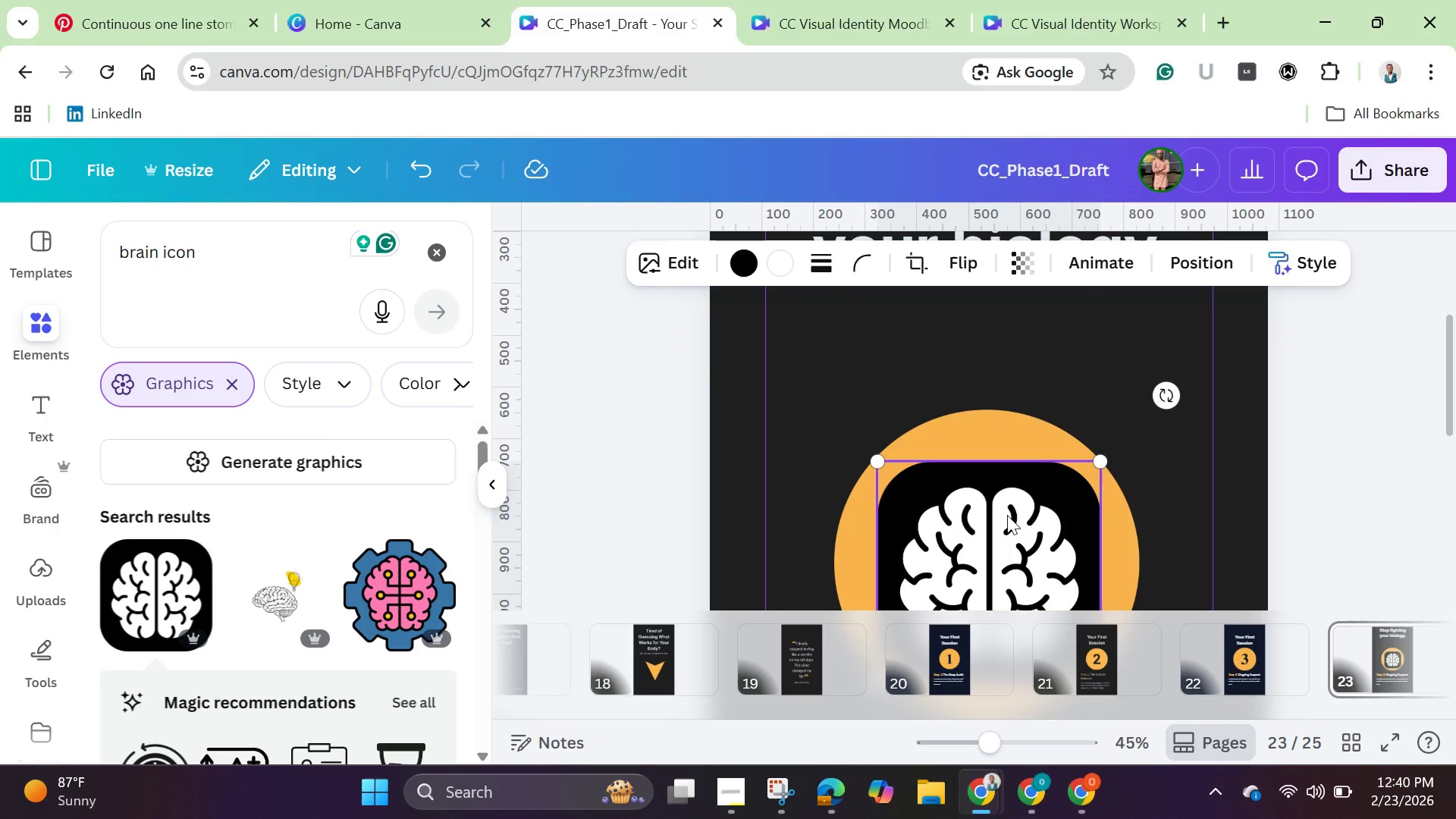 
left_click_drag(start_coordinate=[985, 500], to_coordinate=[993, 344])
 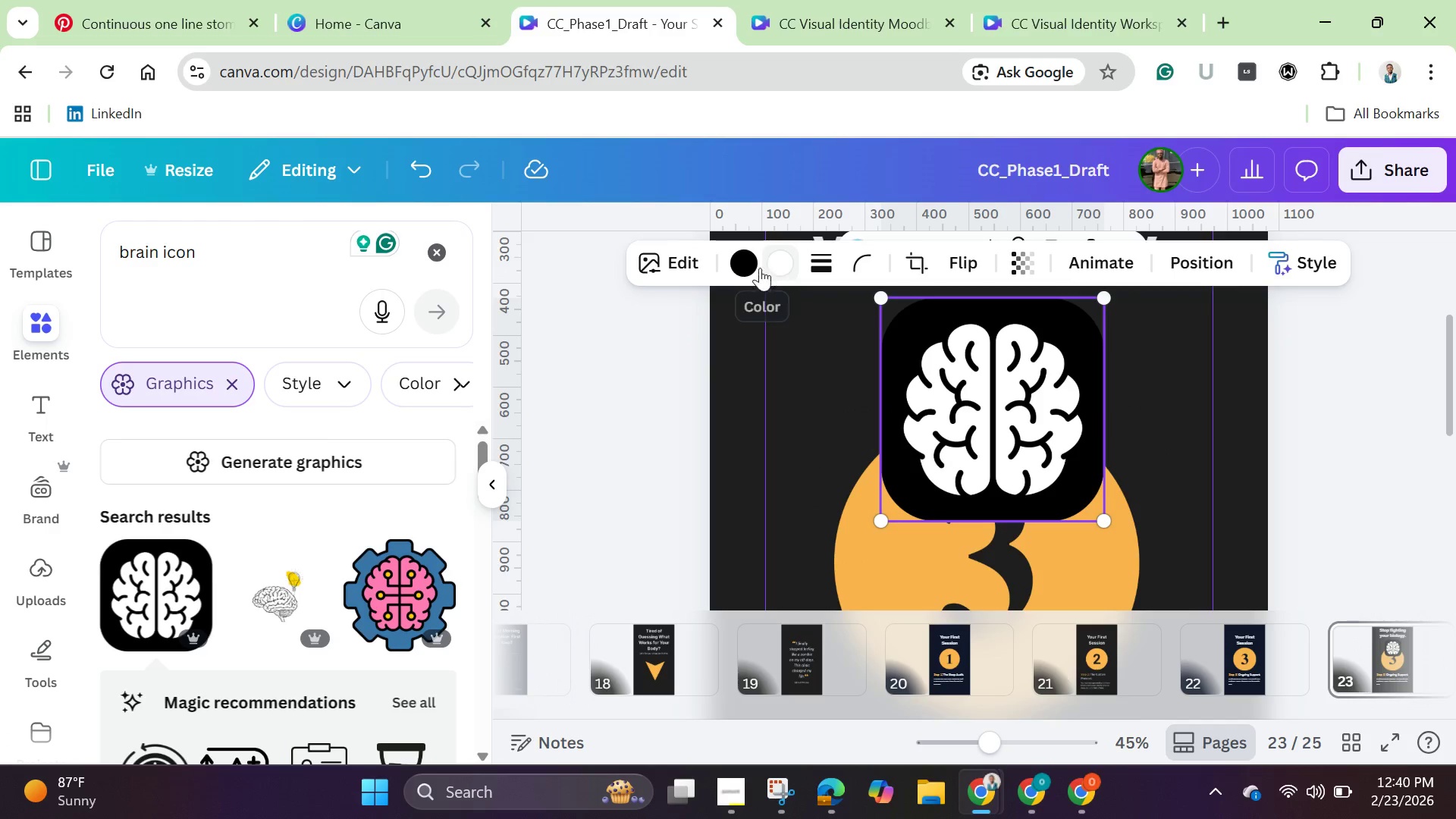 
left_click([733, 261])
 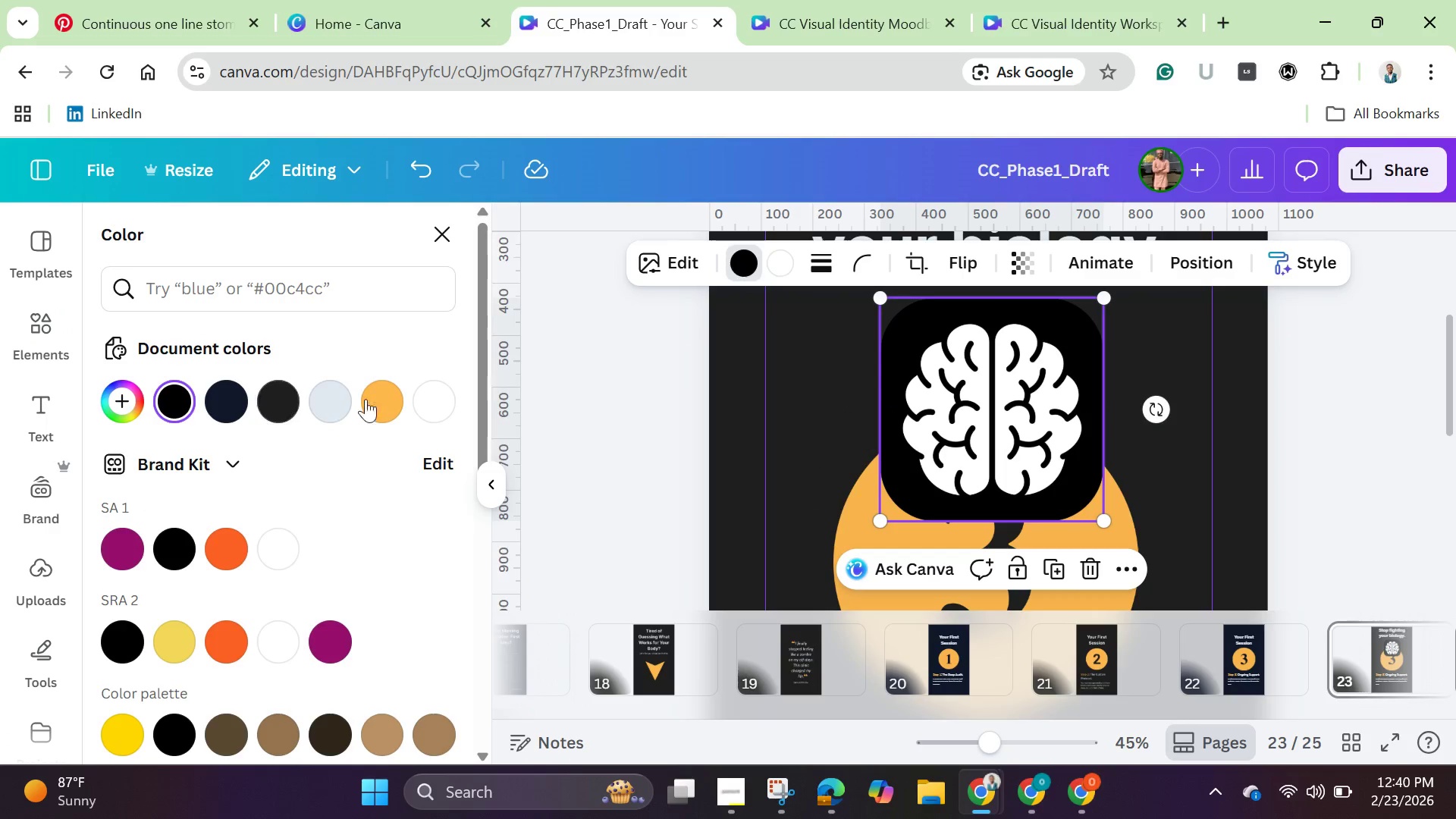 
left_click([396, 408])
 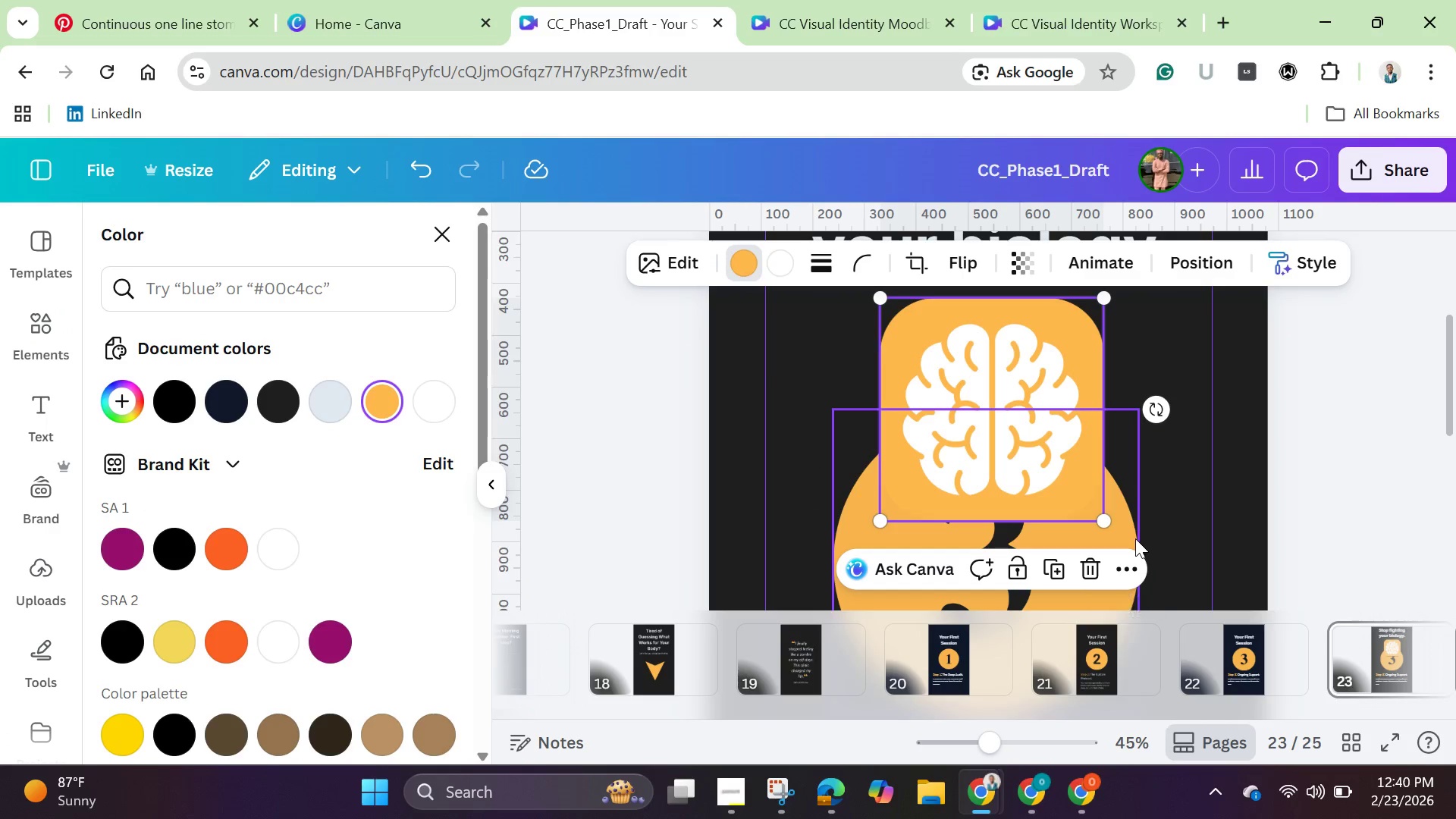 
left_click([1134, 535])
 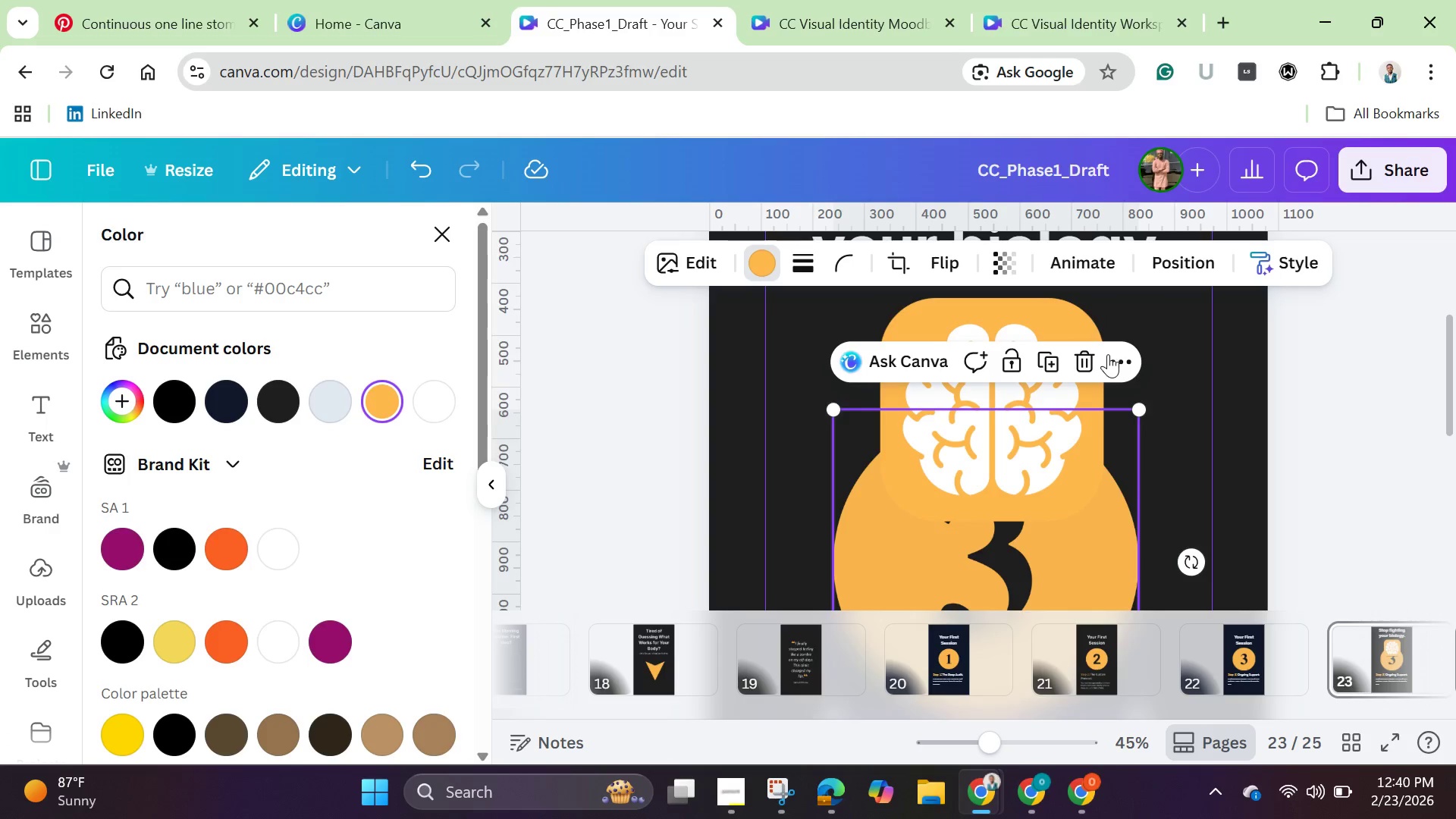 
left_click([1084, 355])
 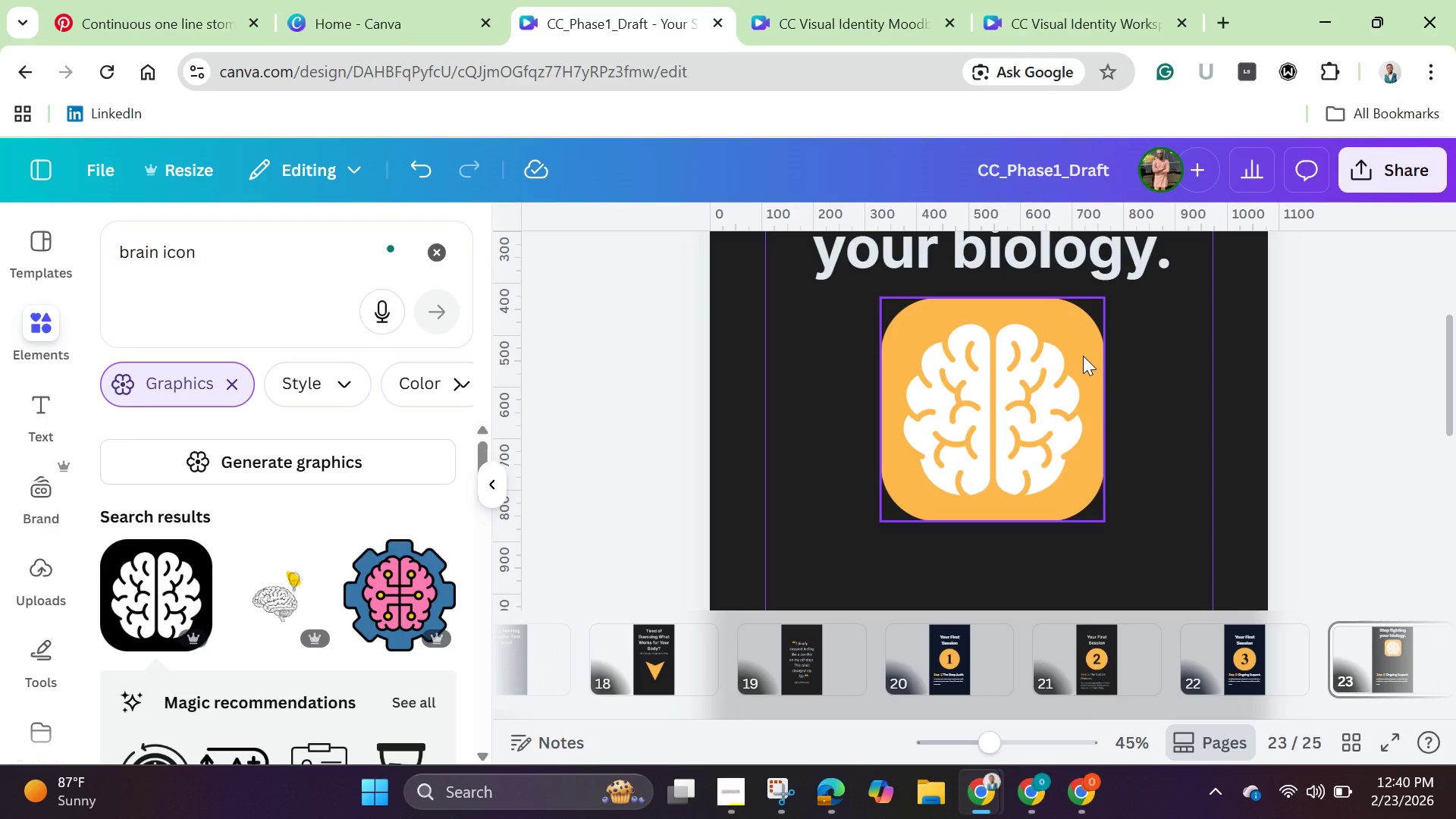 
scroll: coordinate [1083, 356], scroll_direction: down, amount: 1.0
 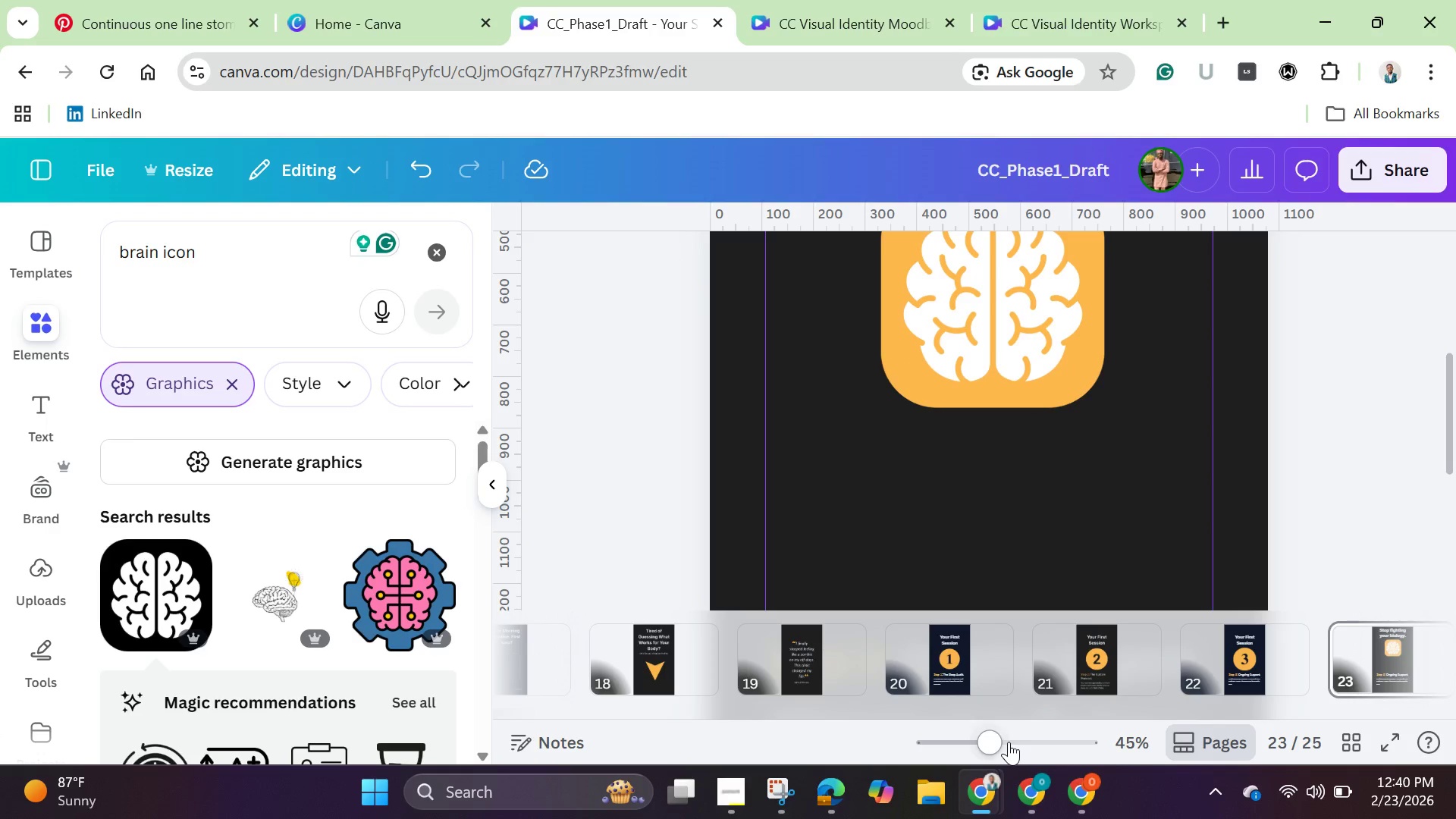 
left_click_drag(start_coordinate=[988, 737], to_coordinate=[965, 739])
 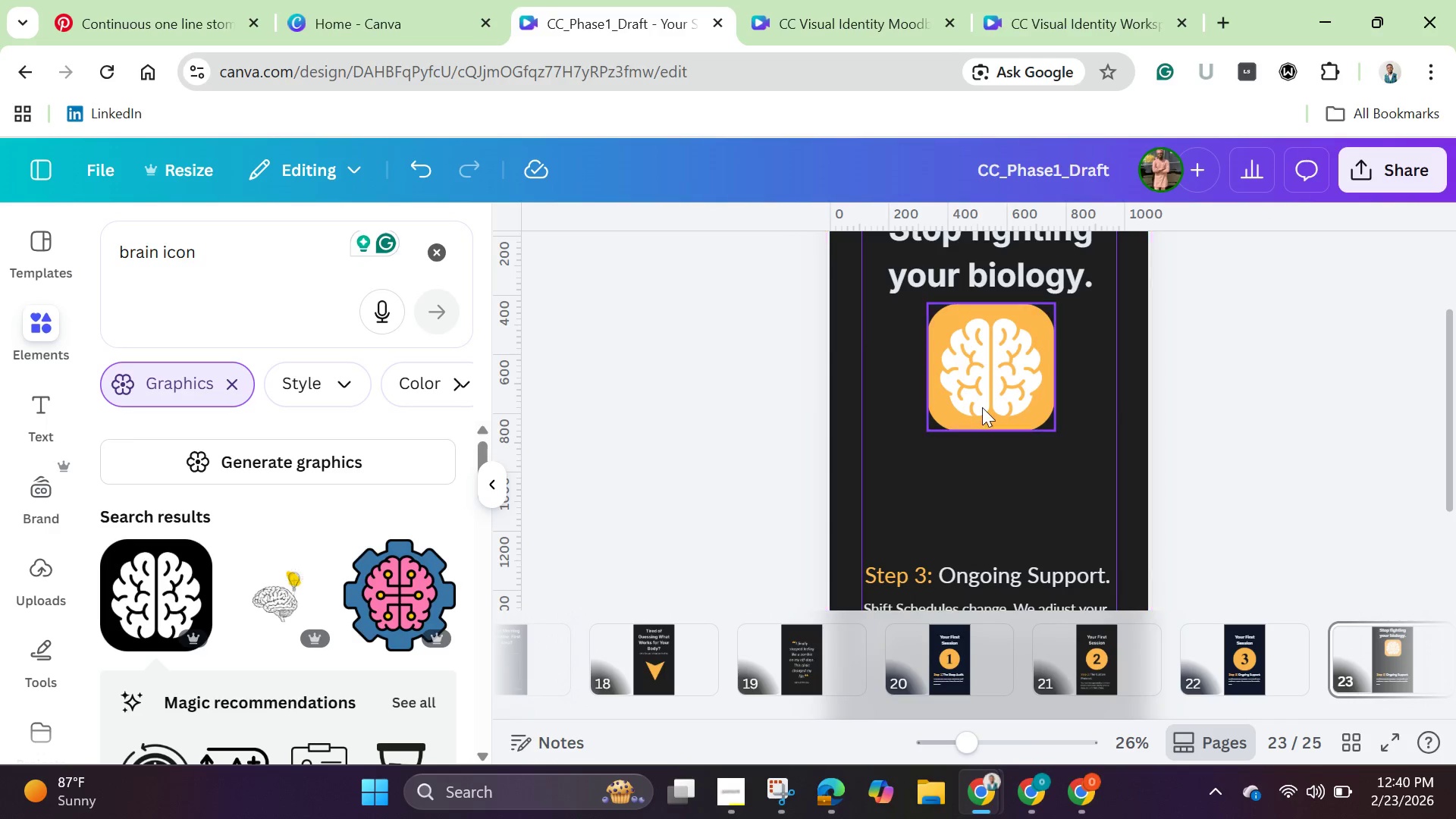 
left_click([981, 406])
 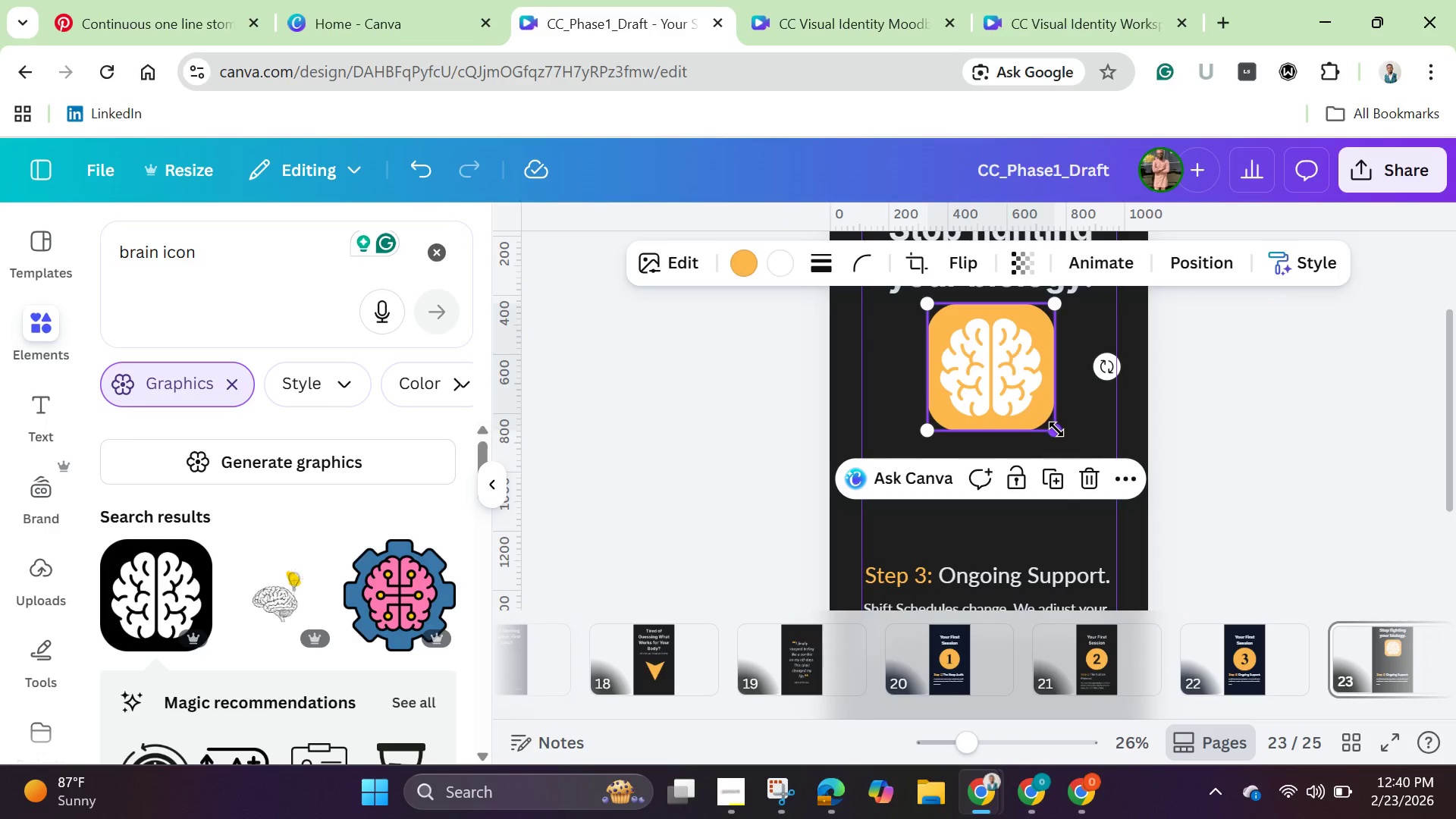 
left_click_drag(start_coordinate=[1056, 431], to_coordinate=[1105, 480])
 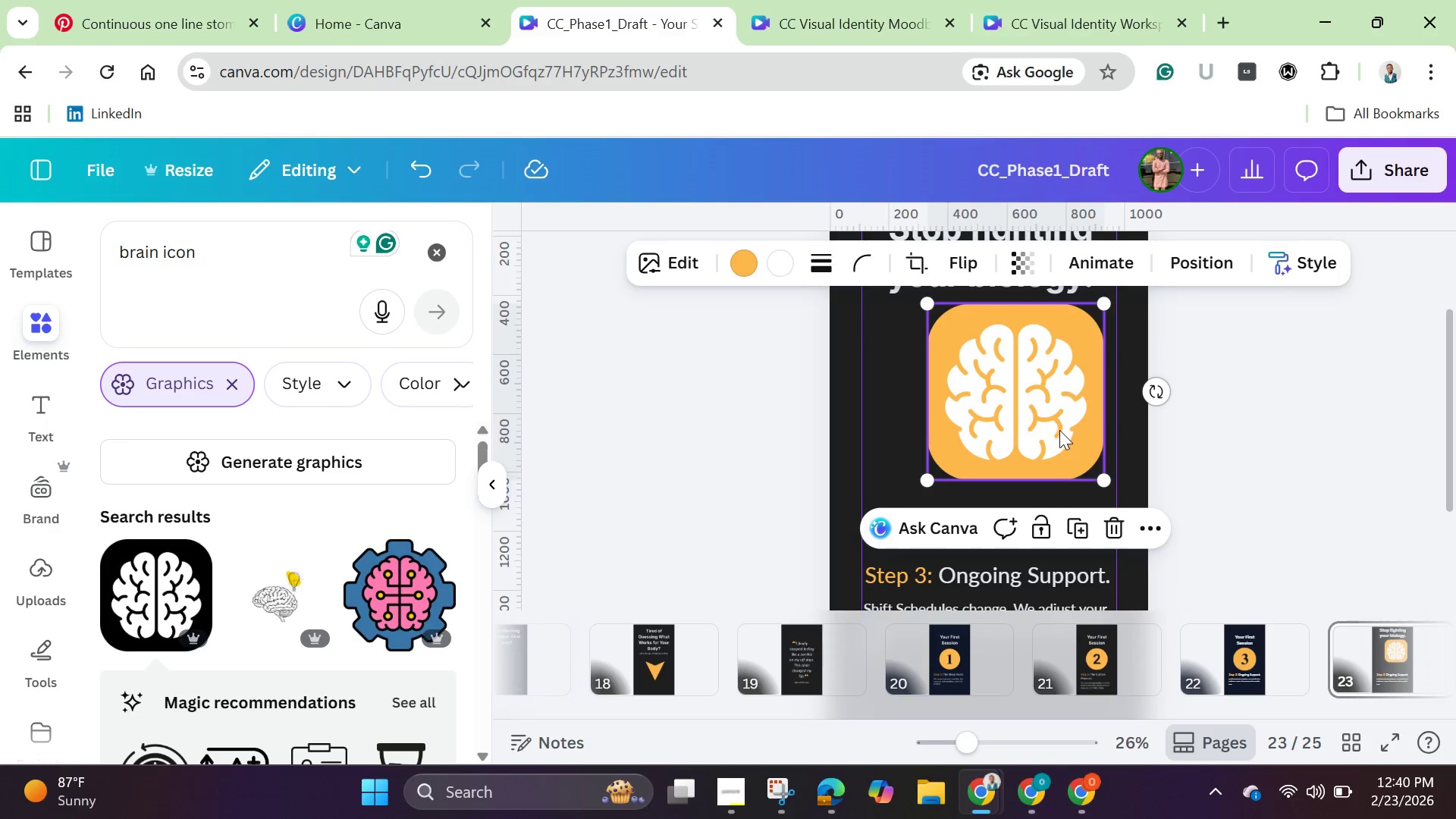 
left_click_drag(start_coordinate=[1059, 430], to_coordinate=[1029, 429])
 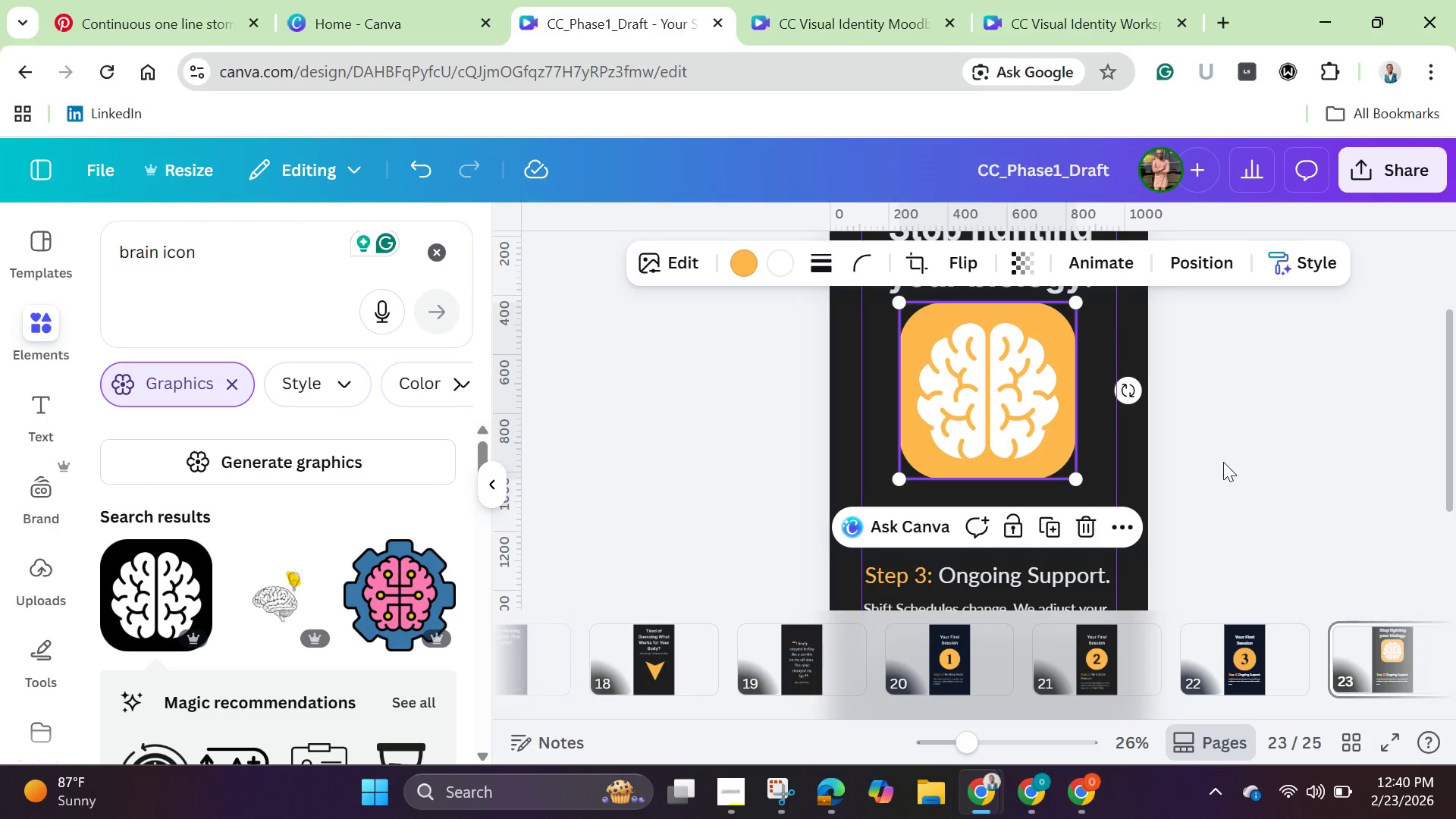 
left_click([1223, 462])
 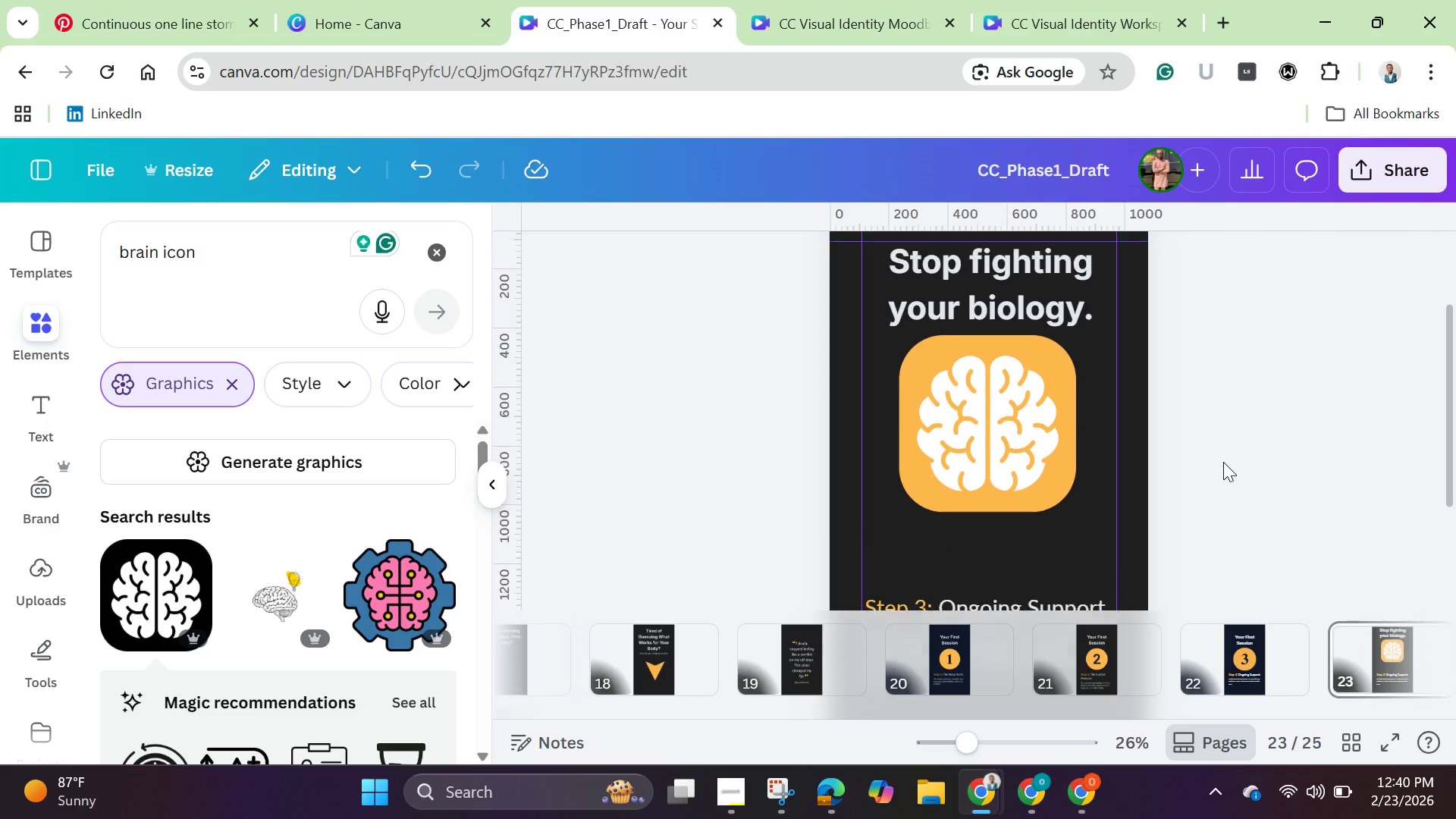 
scroll: coordinate [1223, 462], scroll_direction: up, amount: 1.0
 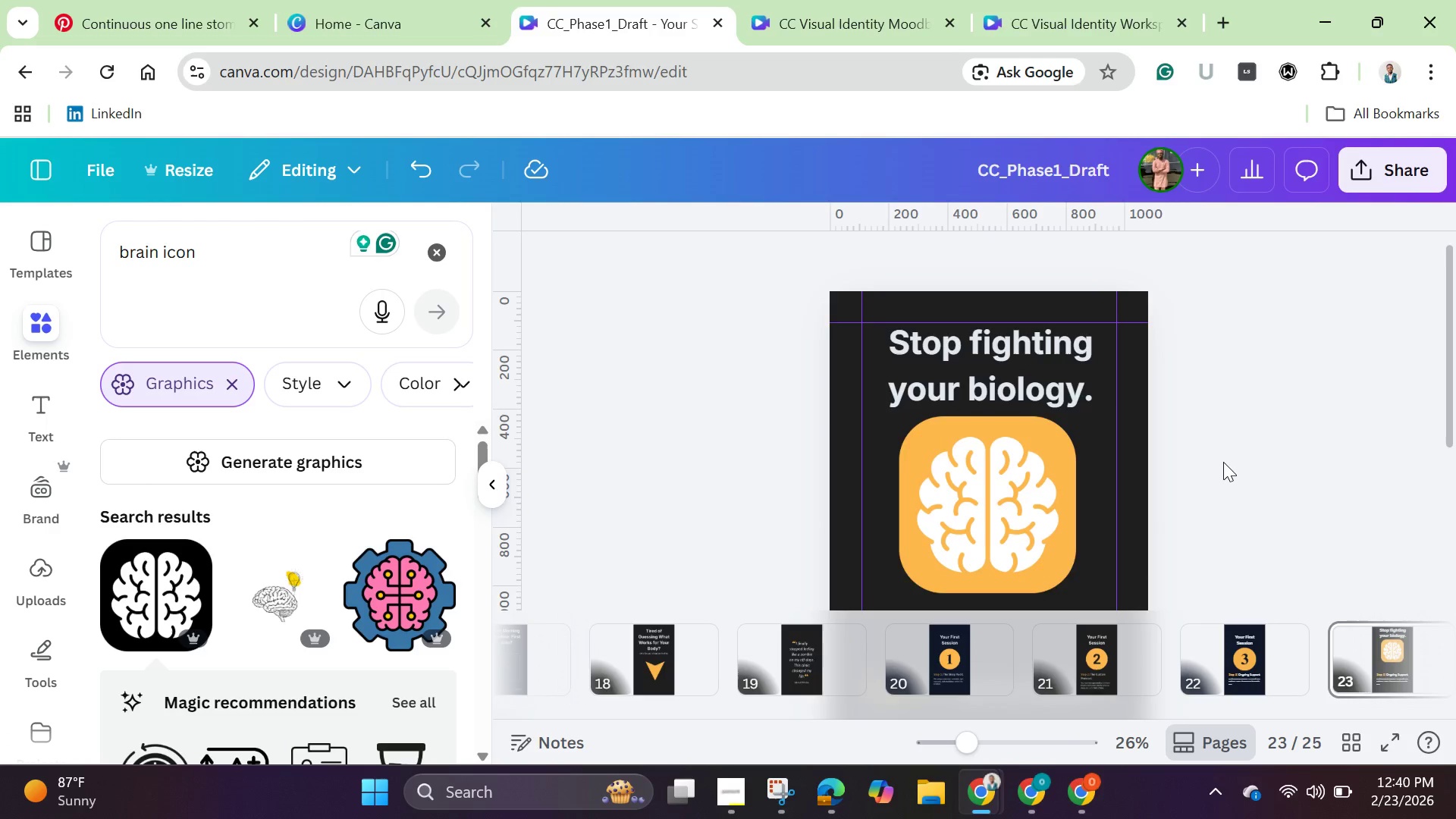 
scroll: coordinate [1223, 462], scroll_direction: down, amount: 2.0
 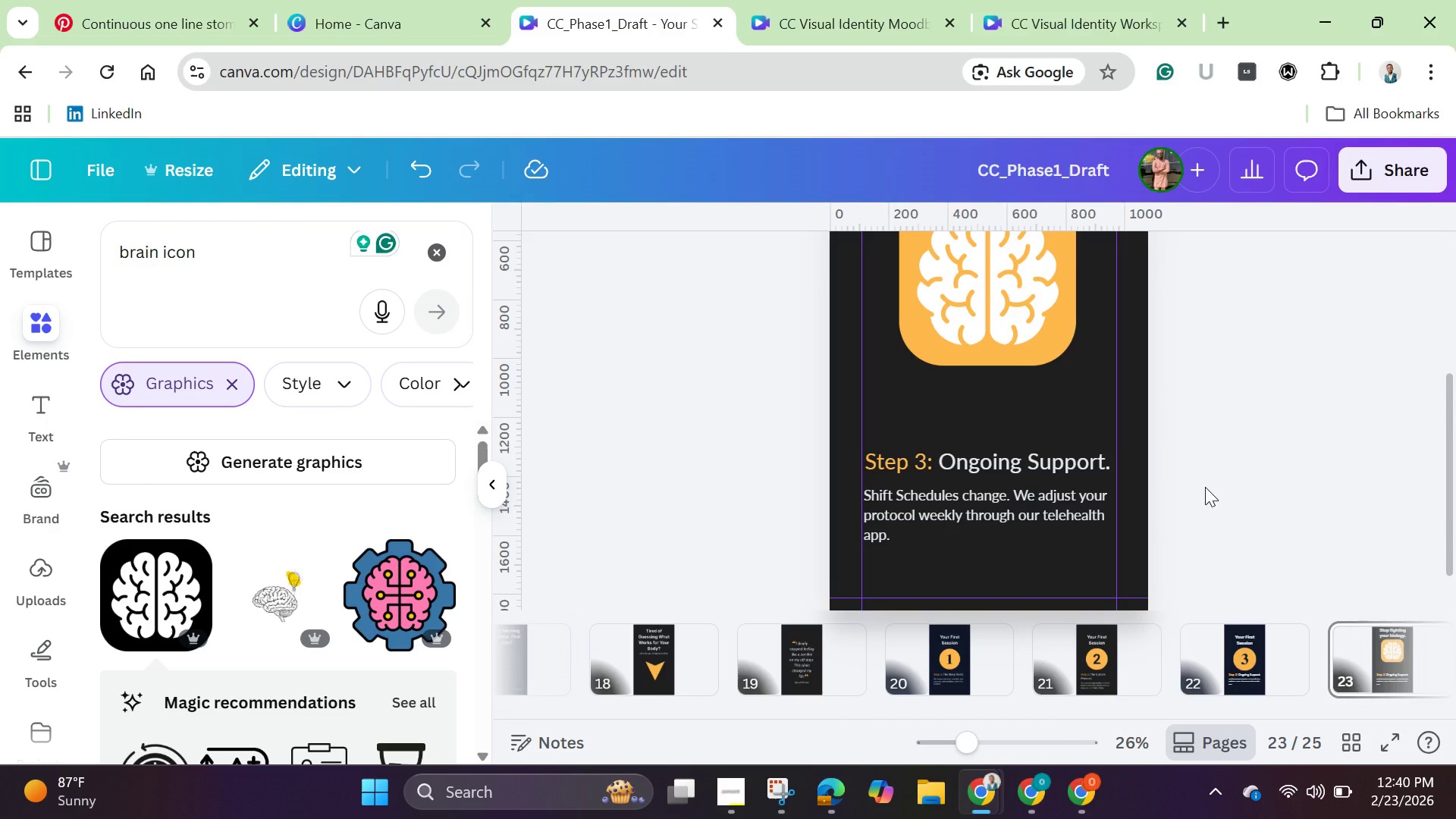 
left_click([1009, 463])
 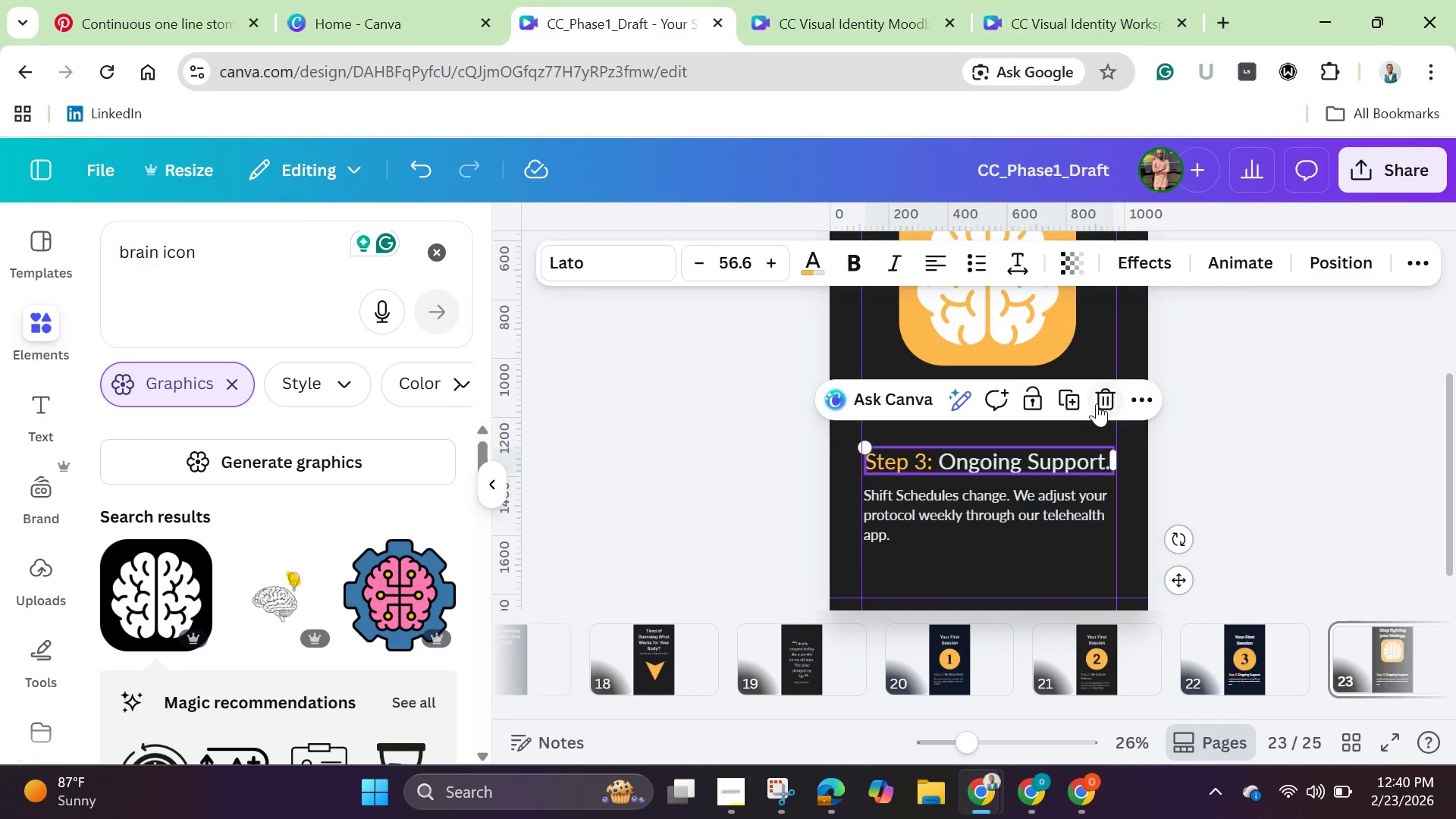 
left_click([1100, 401])
 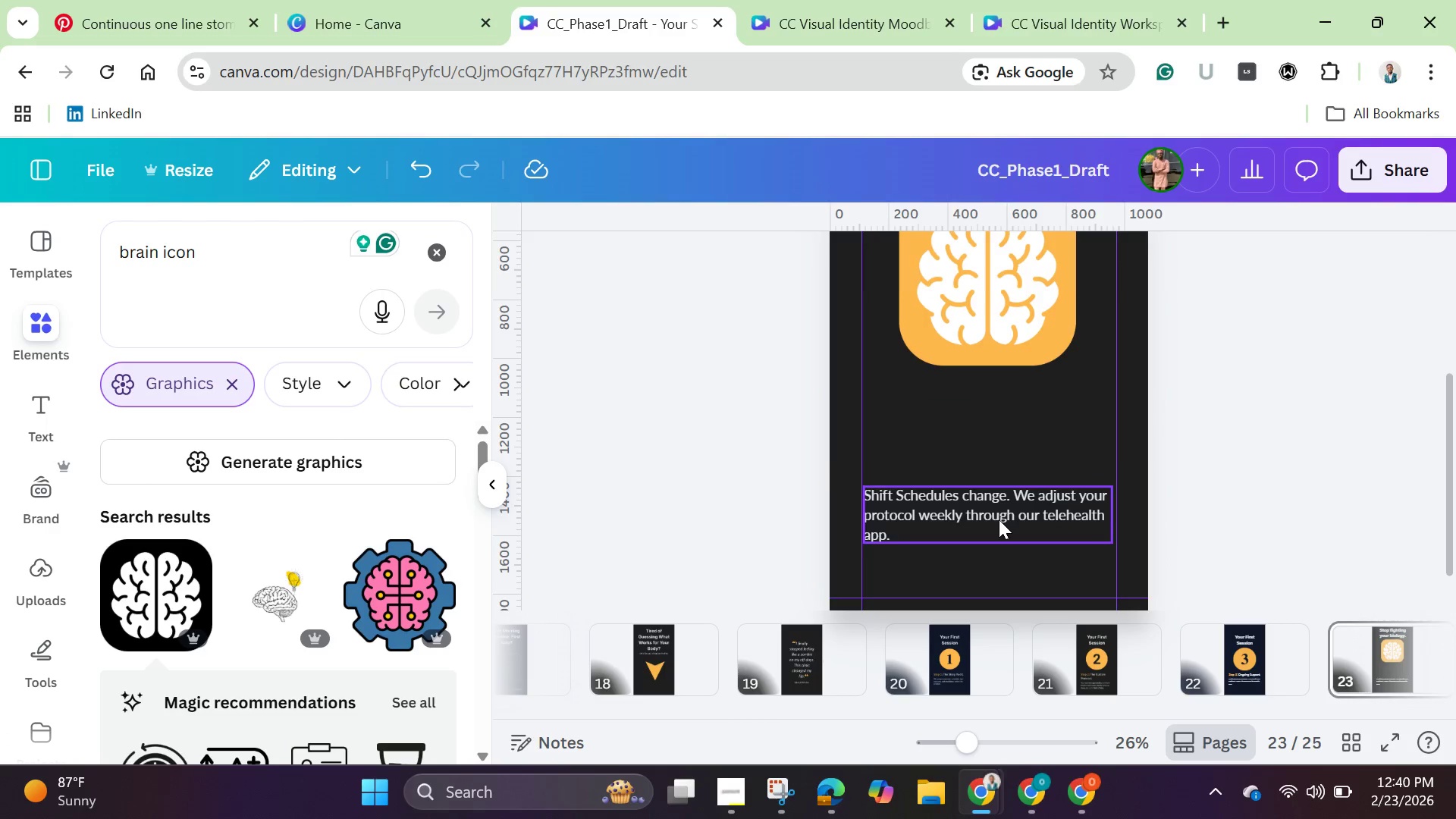 
double_click([999, 519])
 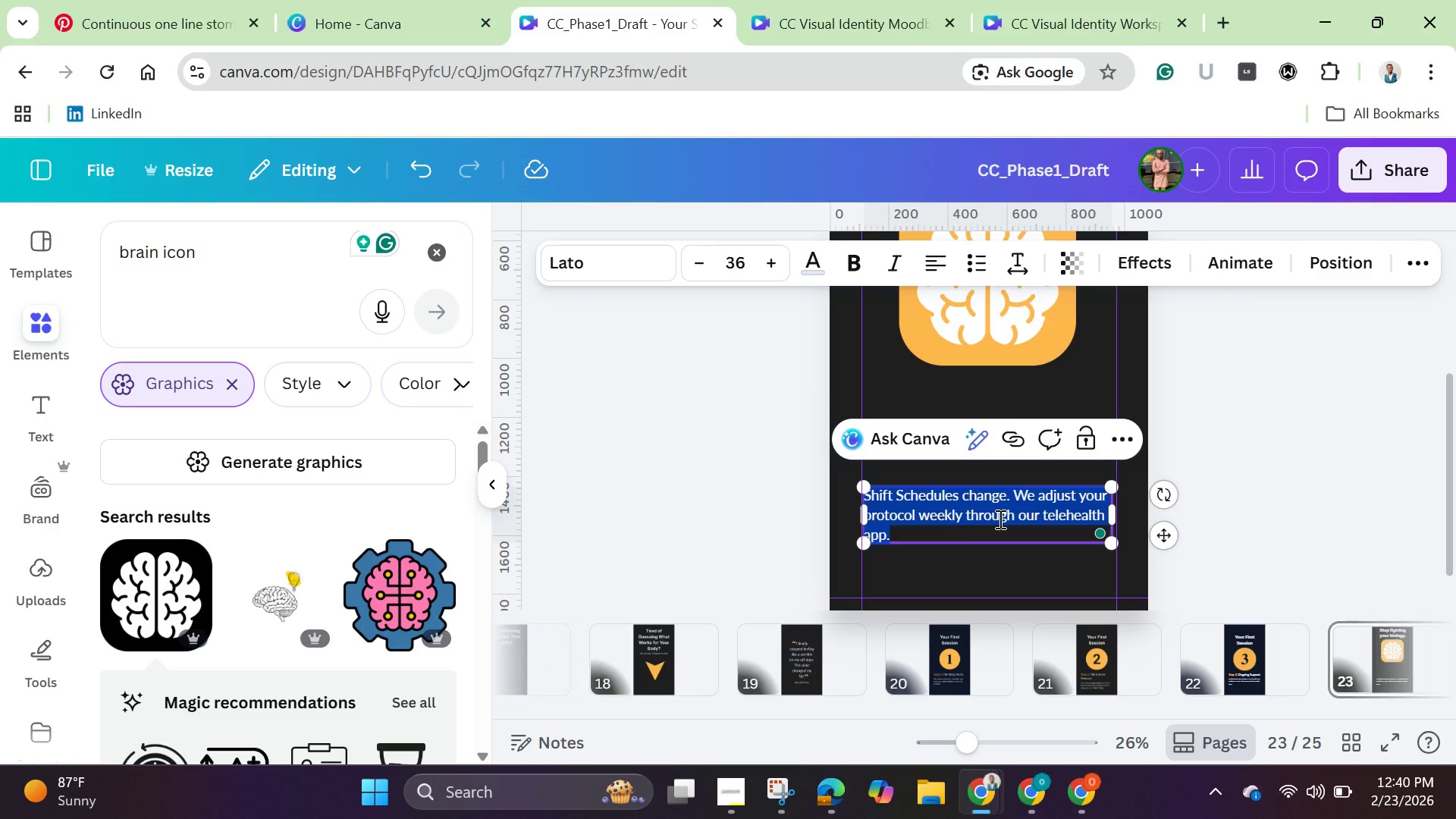 
key(Backspace)
type(Get a since )
key(Backspace)
key(Backspace)
key(Backspace)
key(Backspace)
key(Backspace)
type(cienced-based )
key(Backspace)
key(Backspace)
key(Backspace)
key(Backspace)
type(cked sleep startegy designed specifically for night )
key(Backspace)
type(-shift professionals.)
 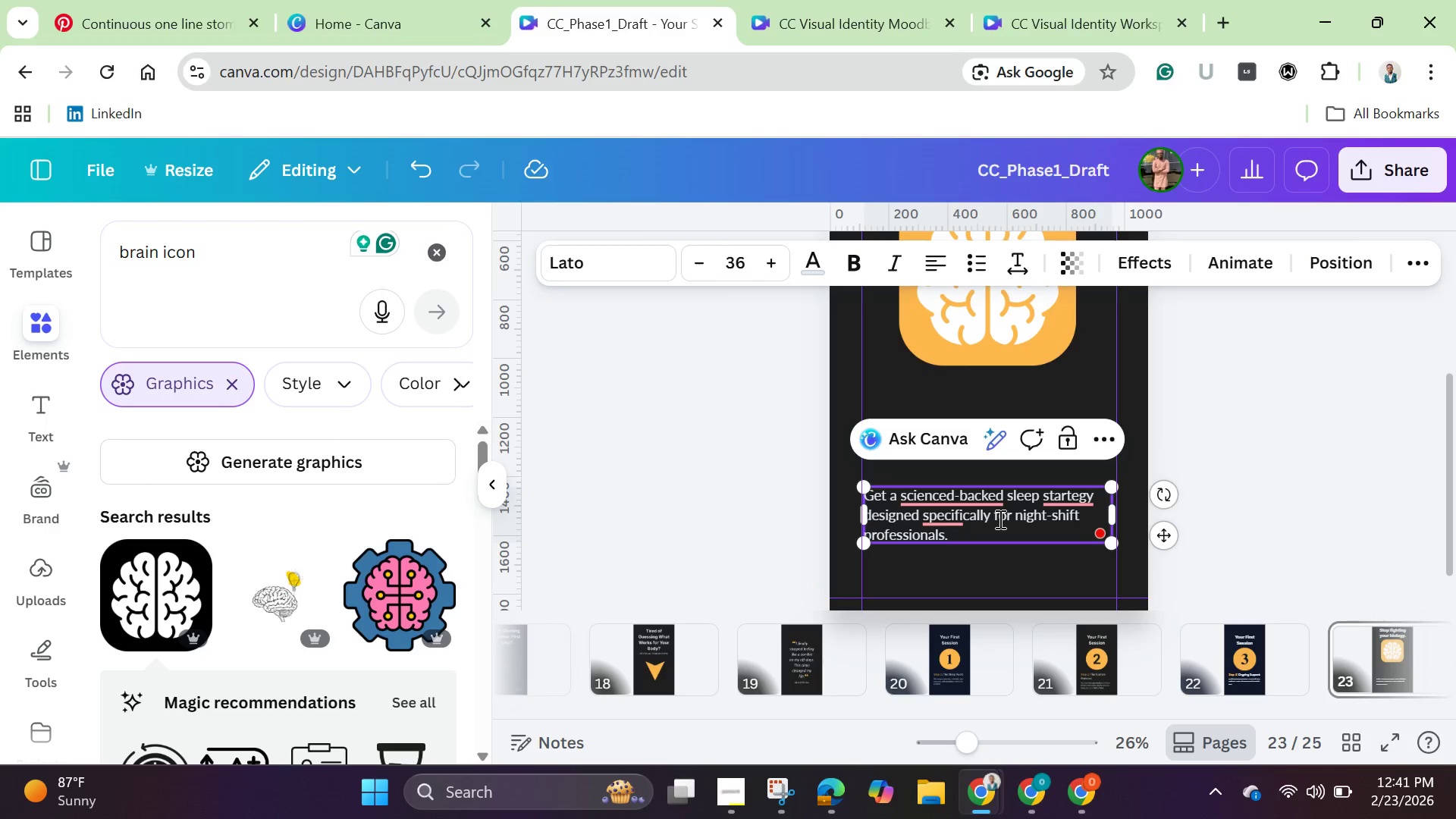 
left_click([999, 485])
 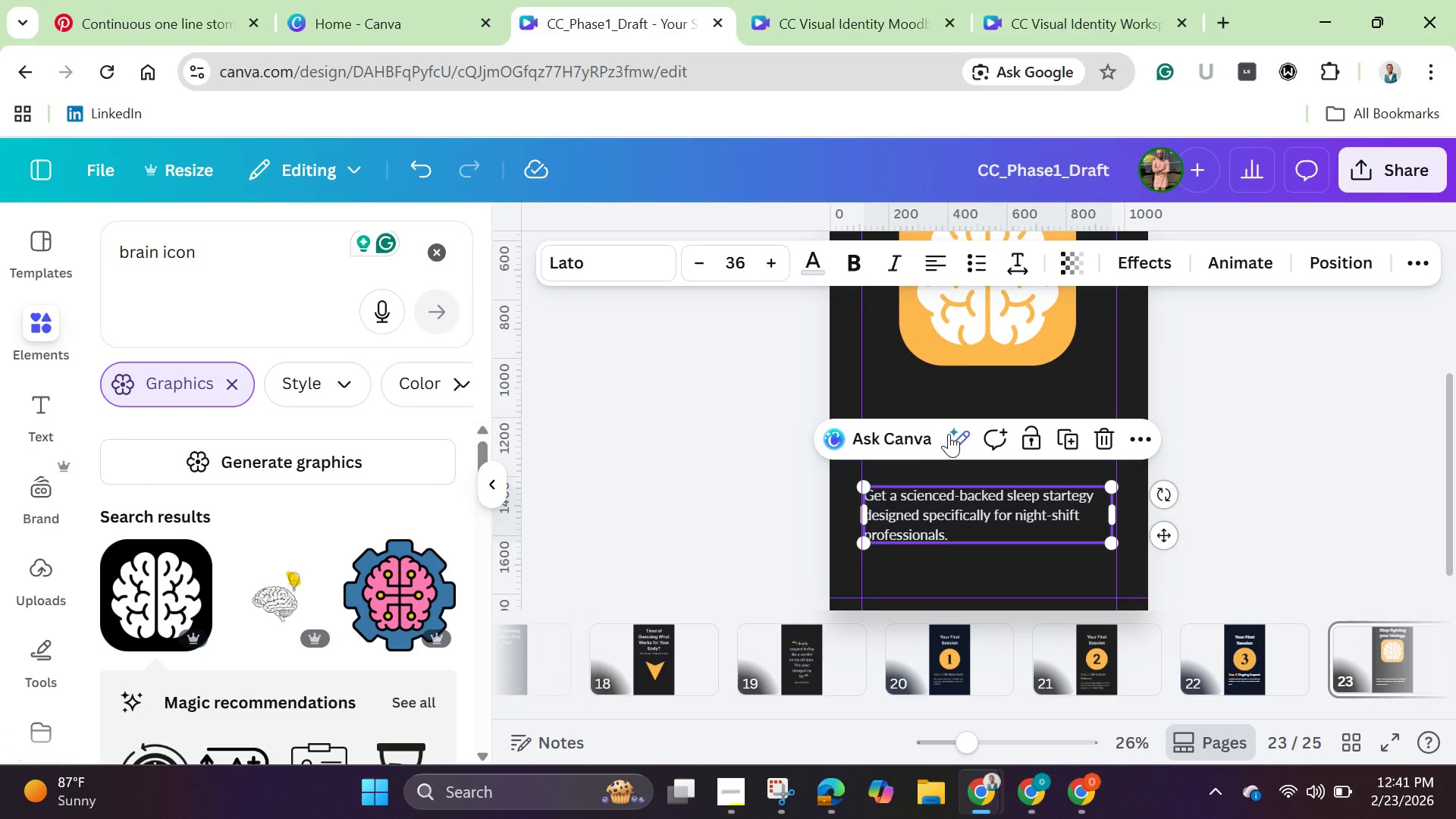 
left_click([952, 439])
 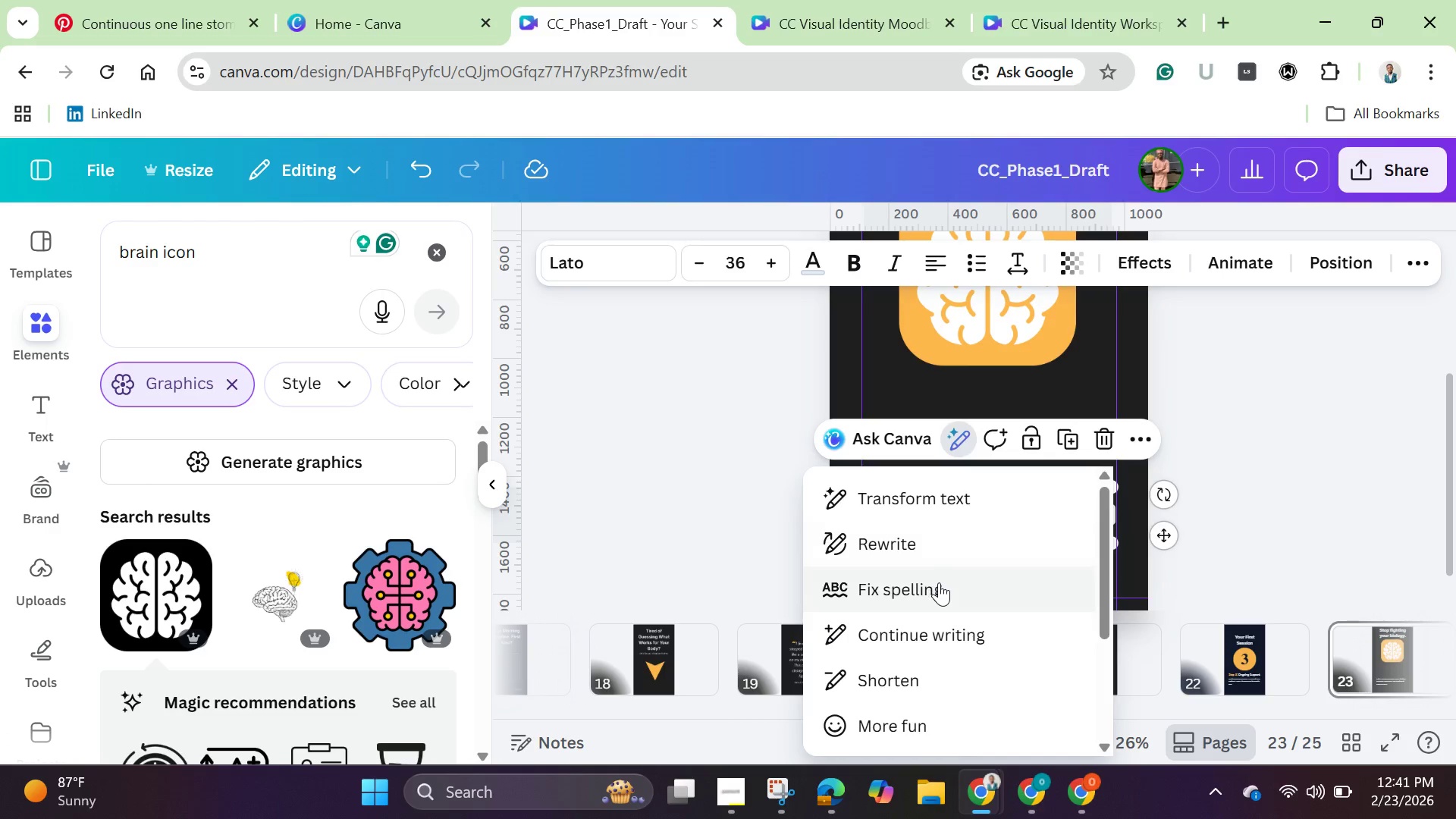 
left_click([940, 582])
 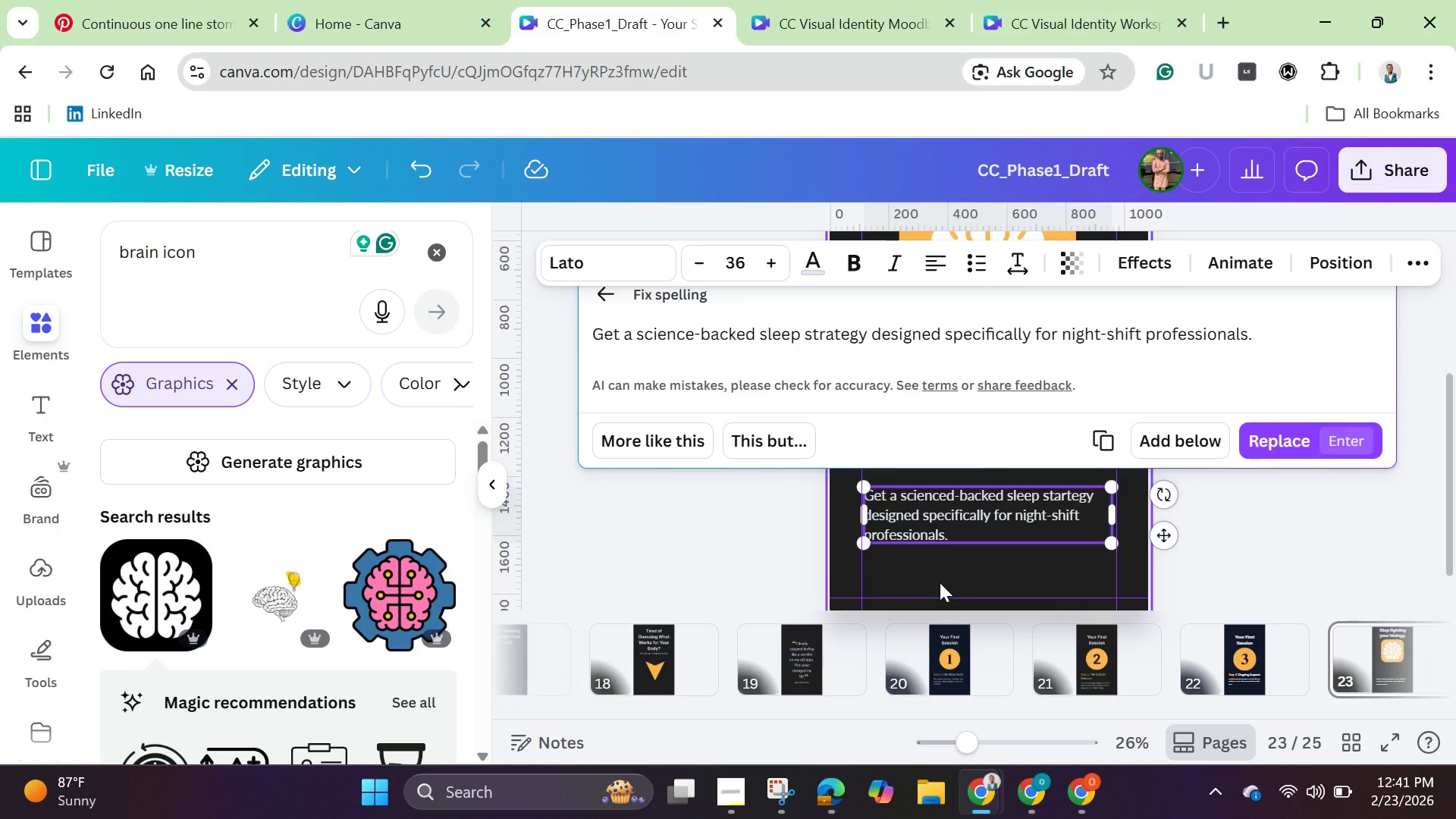 
wait(6.12)
 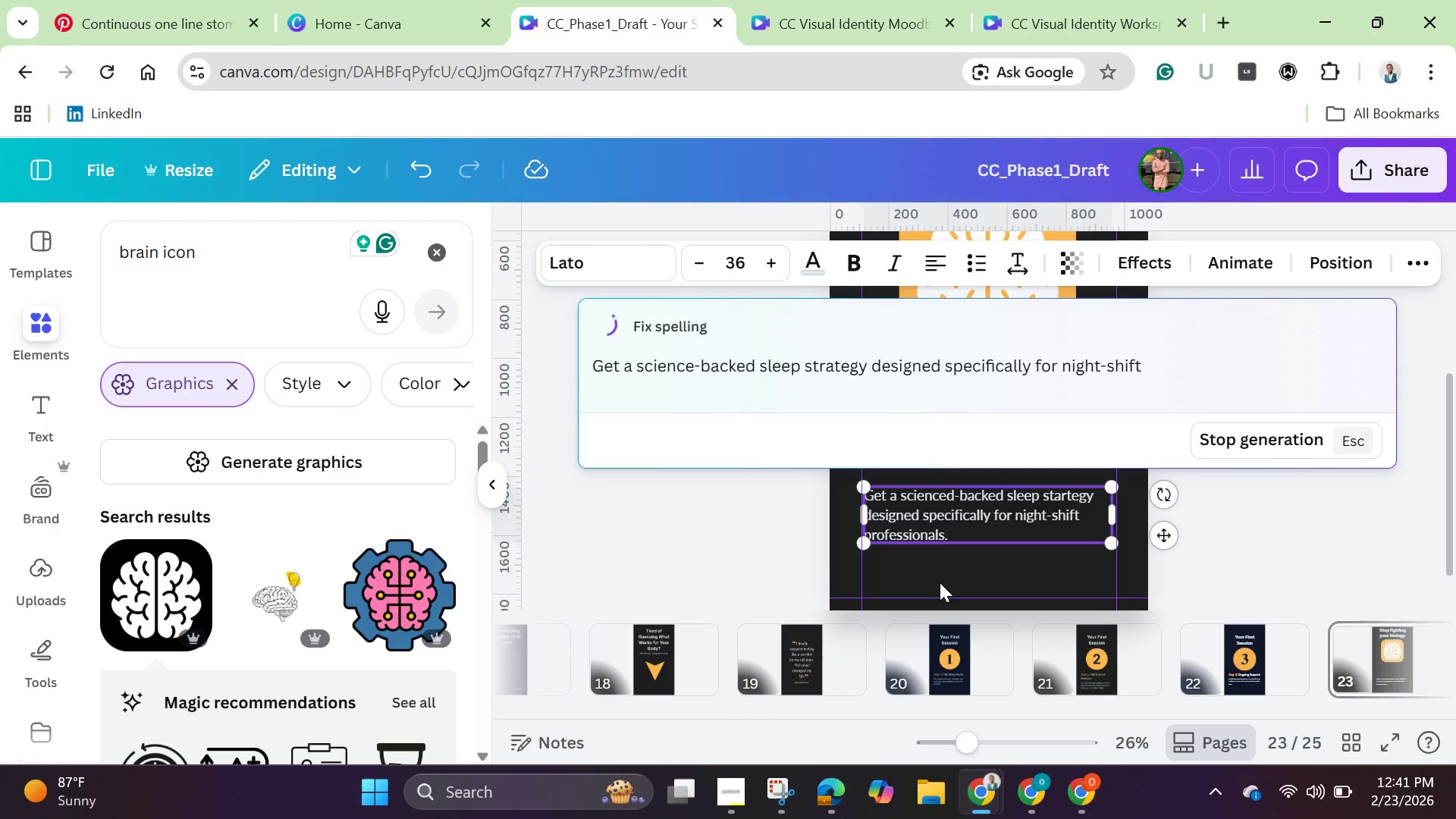 
left_click([1291, 443])
 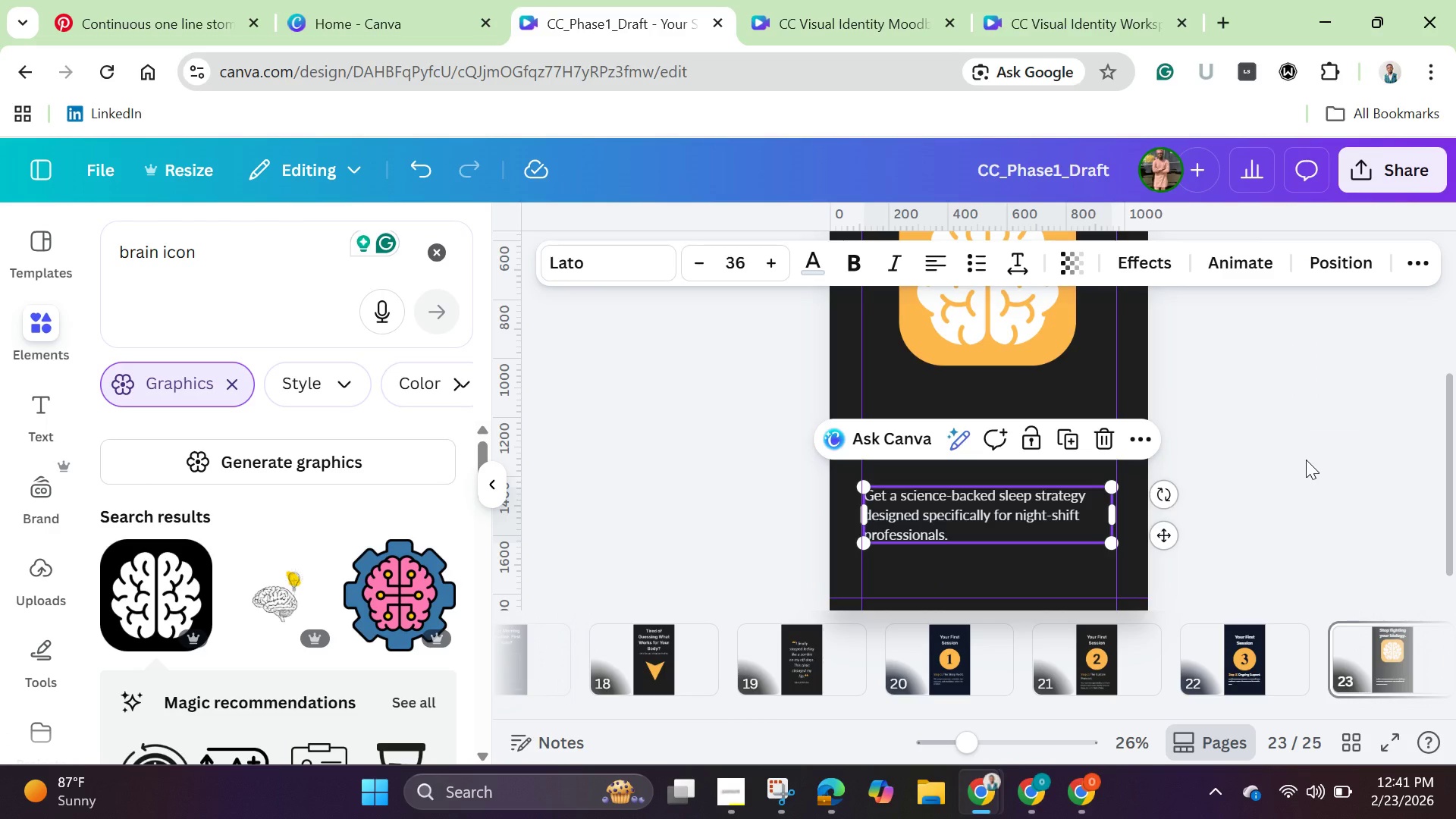 
left_click([1306, 460])
 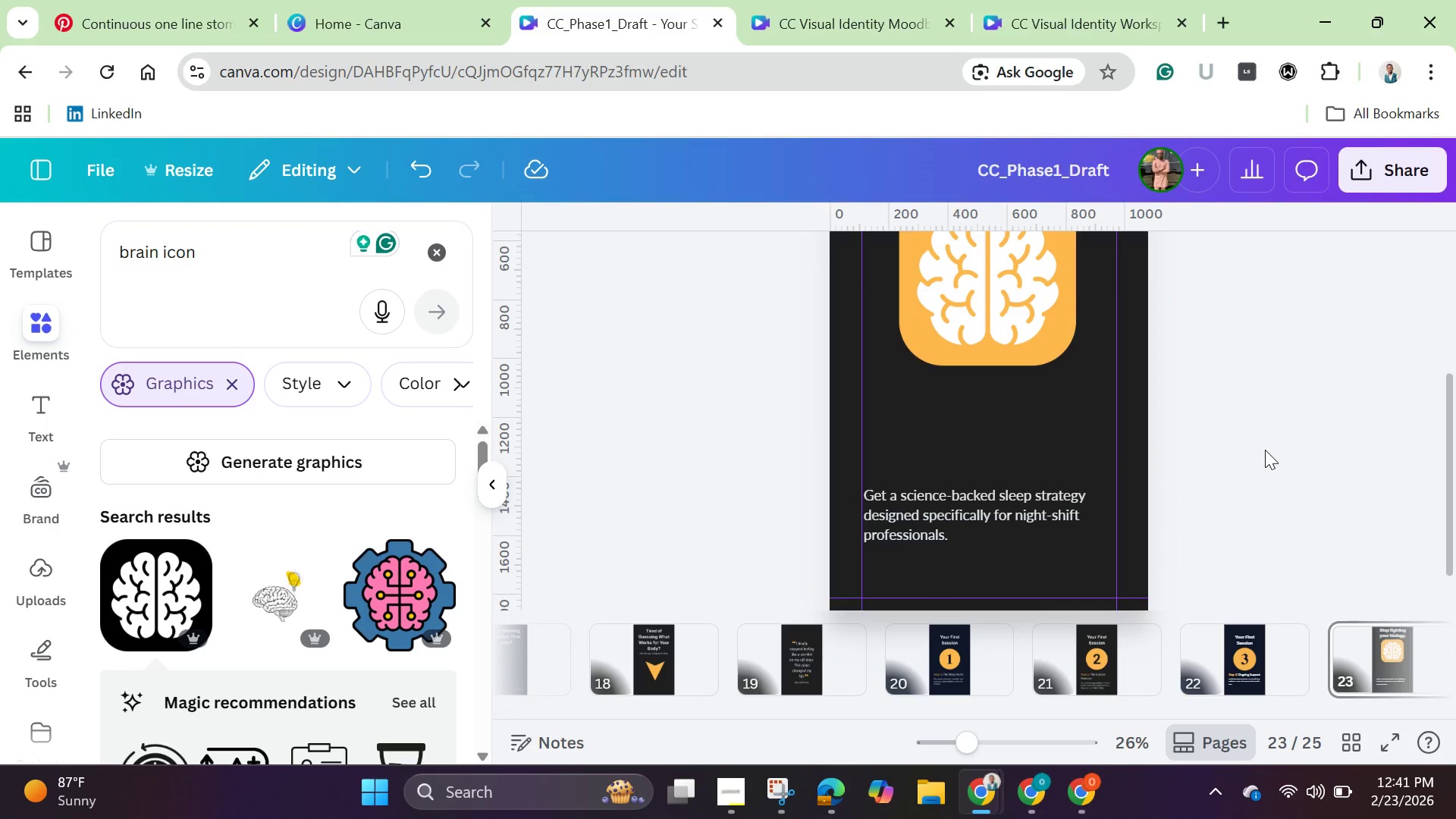 
scroll: coordinate [1265, 457], scroll_direction: up, amount: 1.0
 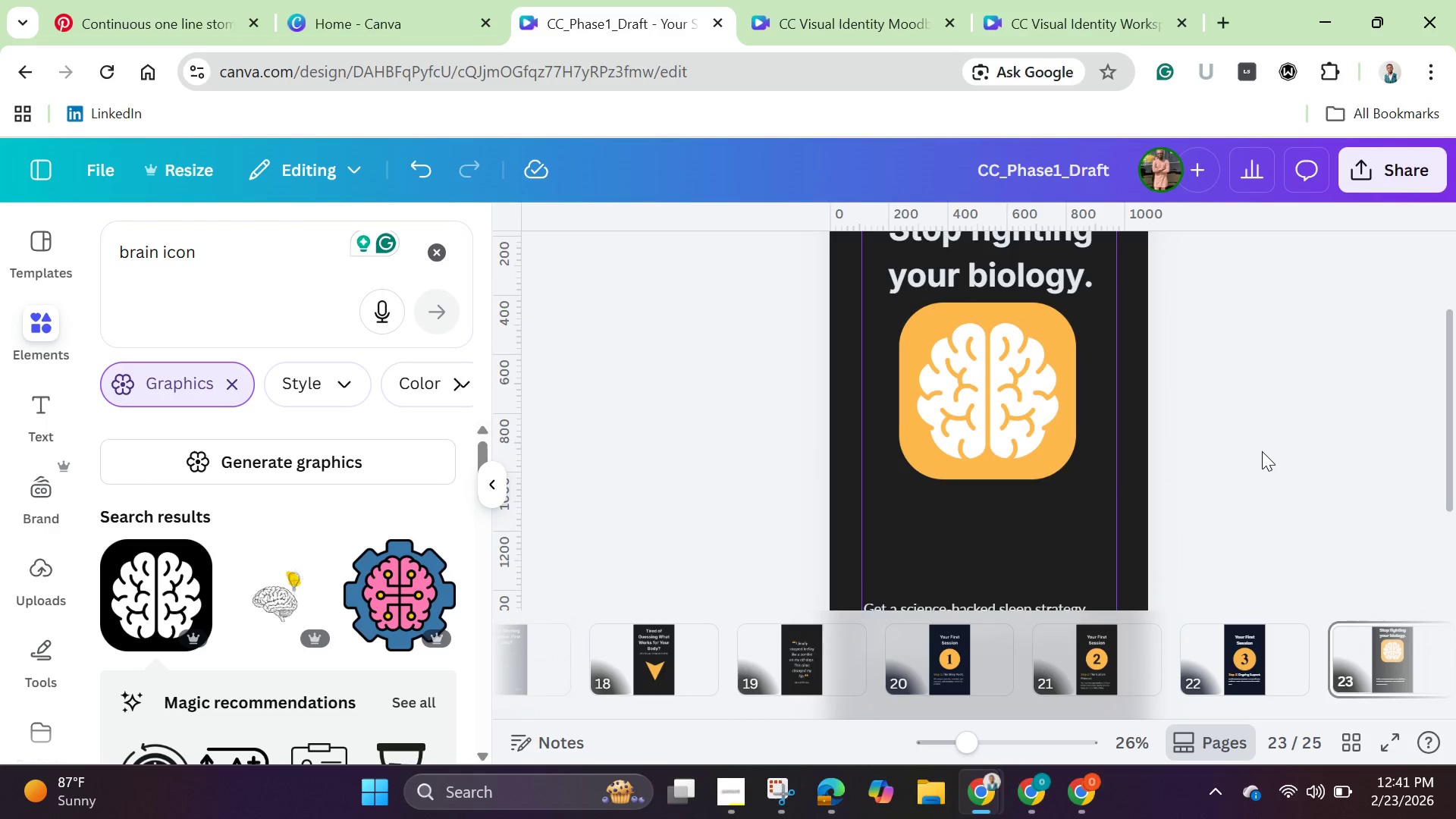 
scroll: coordinate [1262, 451], scroll_direction: down, amount: 1.0
 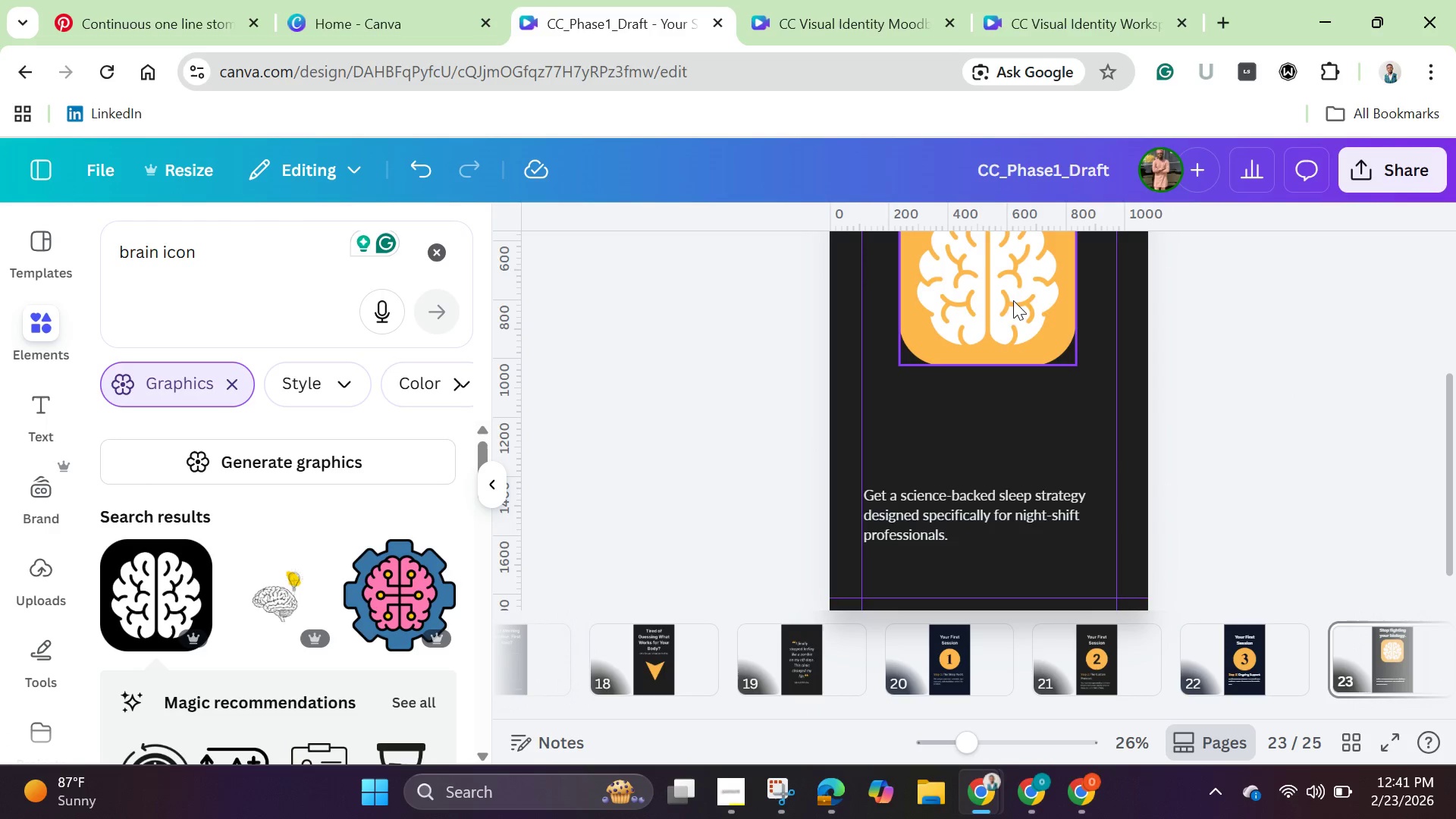 
left_click_drag(start_coordinate=[1012, 300], to_coordinate=[1012, 372])
 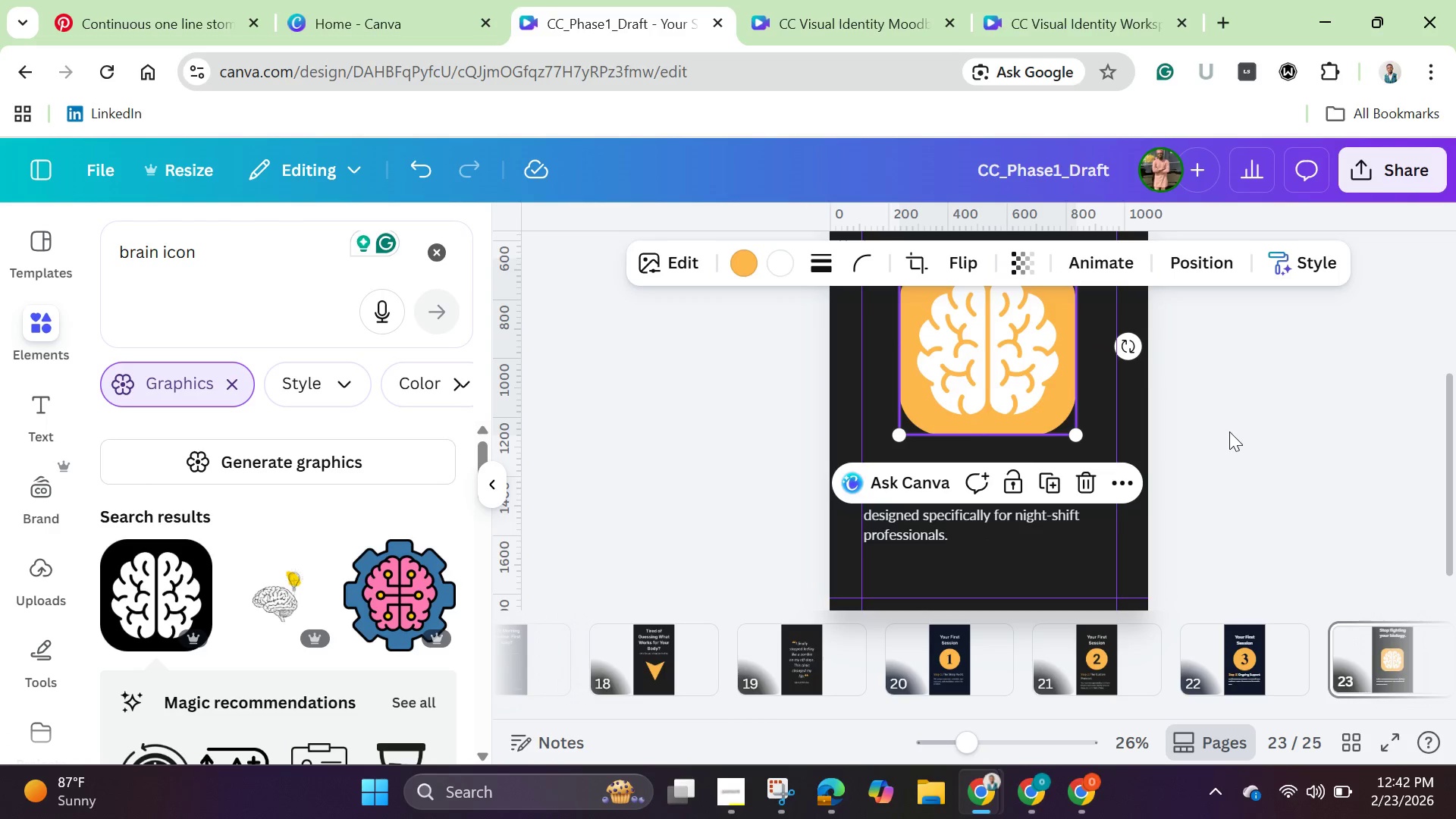 
left_click([1229, 431])
 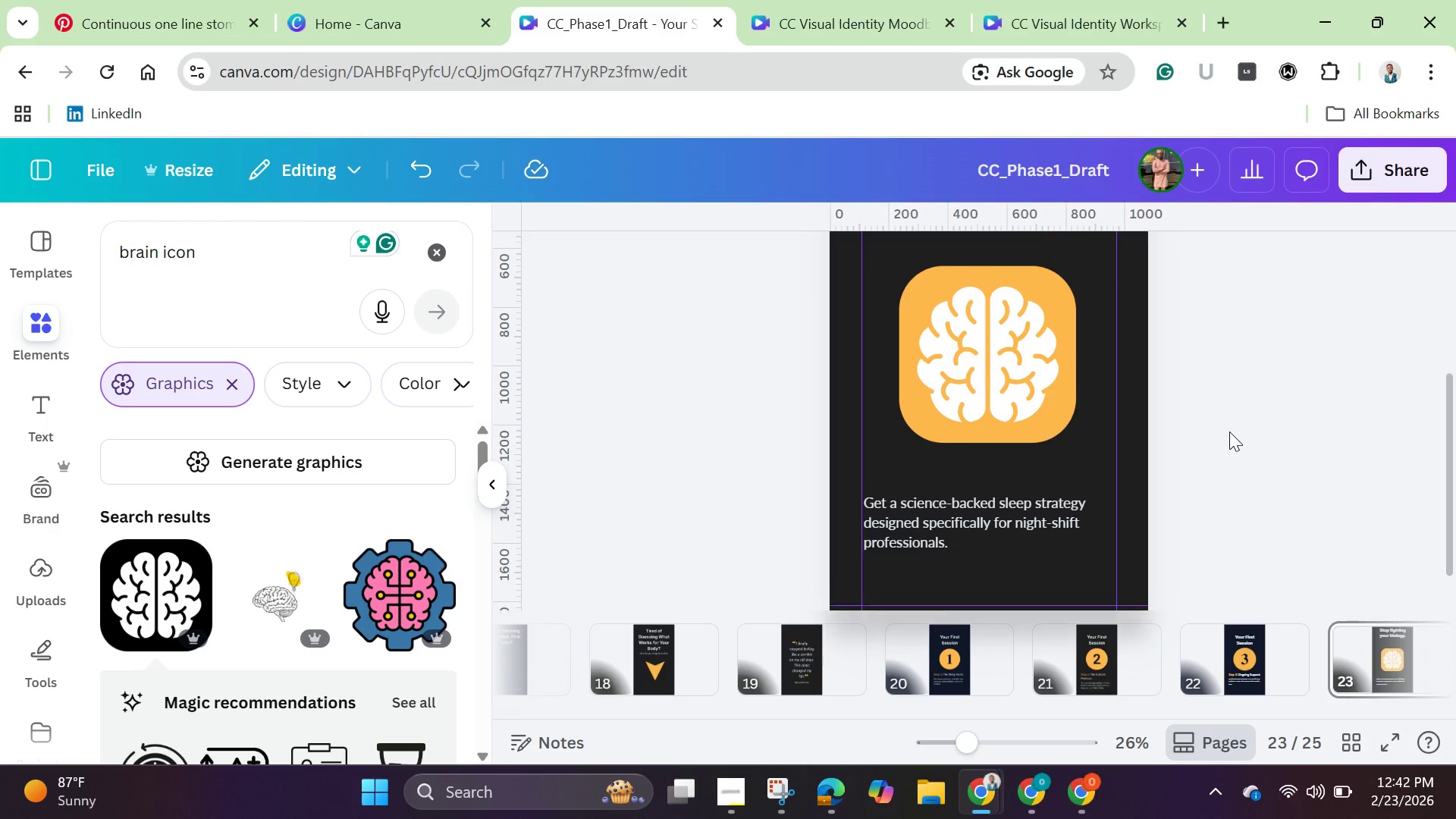 
scroll: coordinate [1225, 419], scroll_direction: up, amount: 2.0
 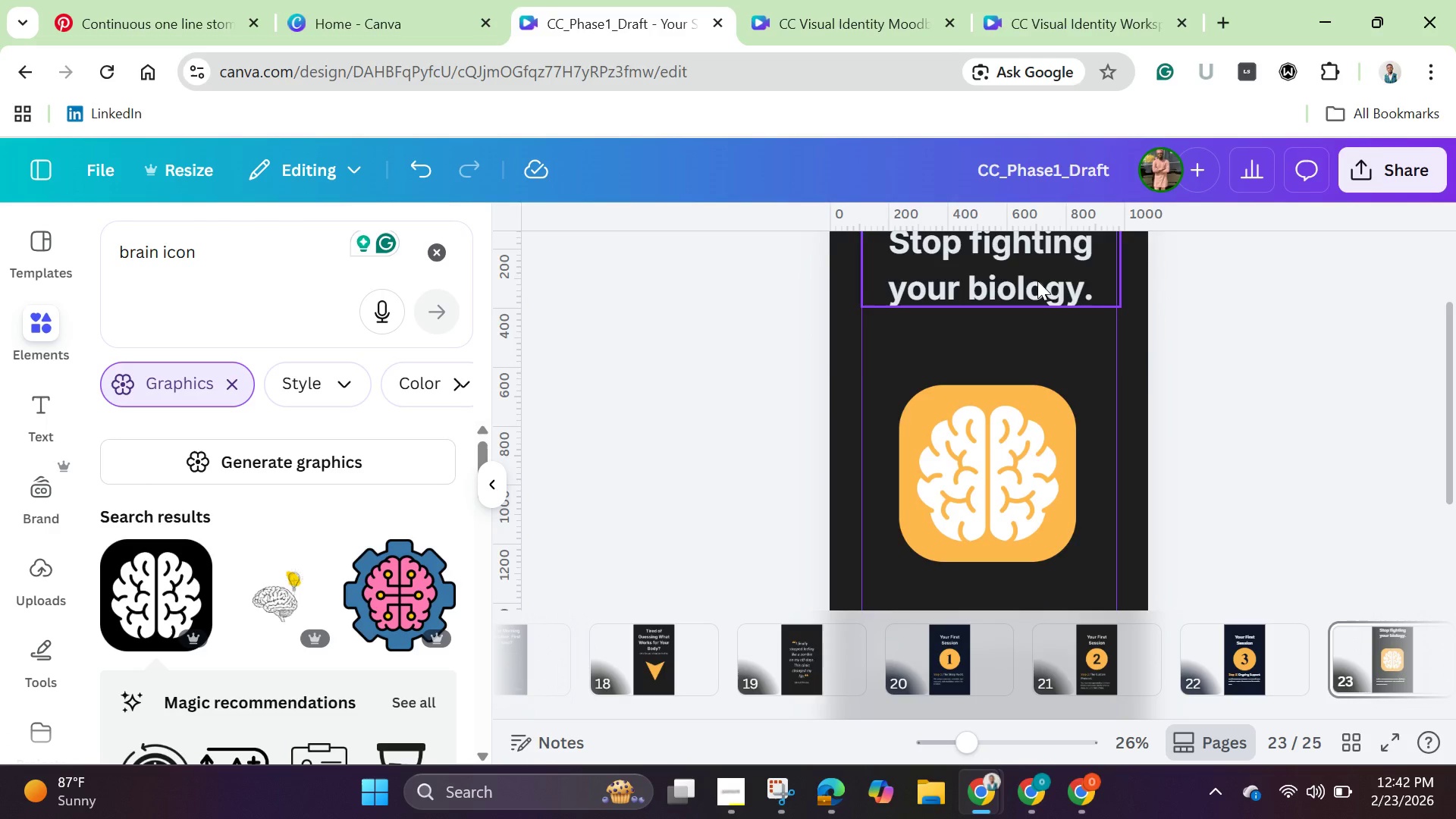 
left_click_drag(start_coordinate=[1037, 281], to_coordinate=[1038, 303])
 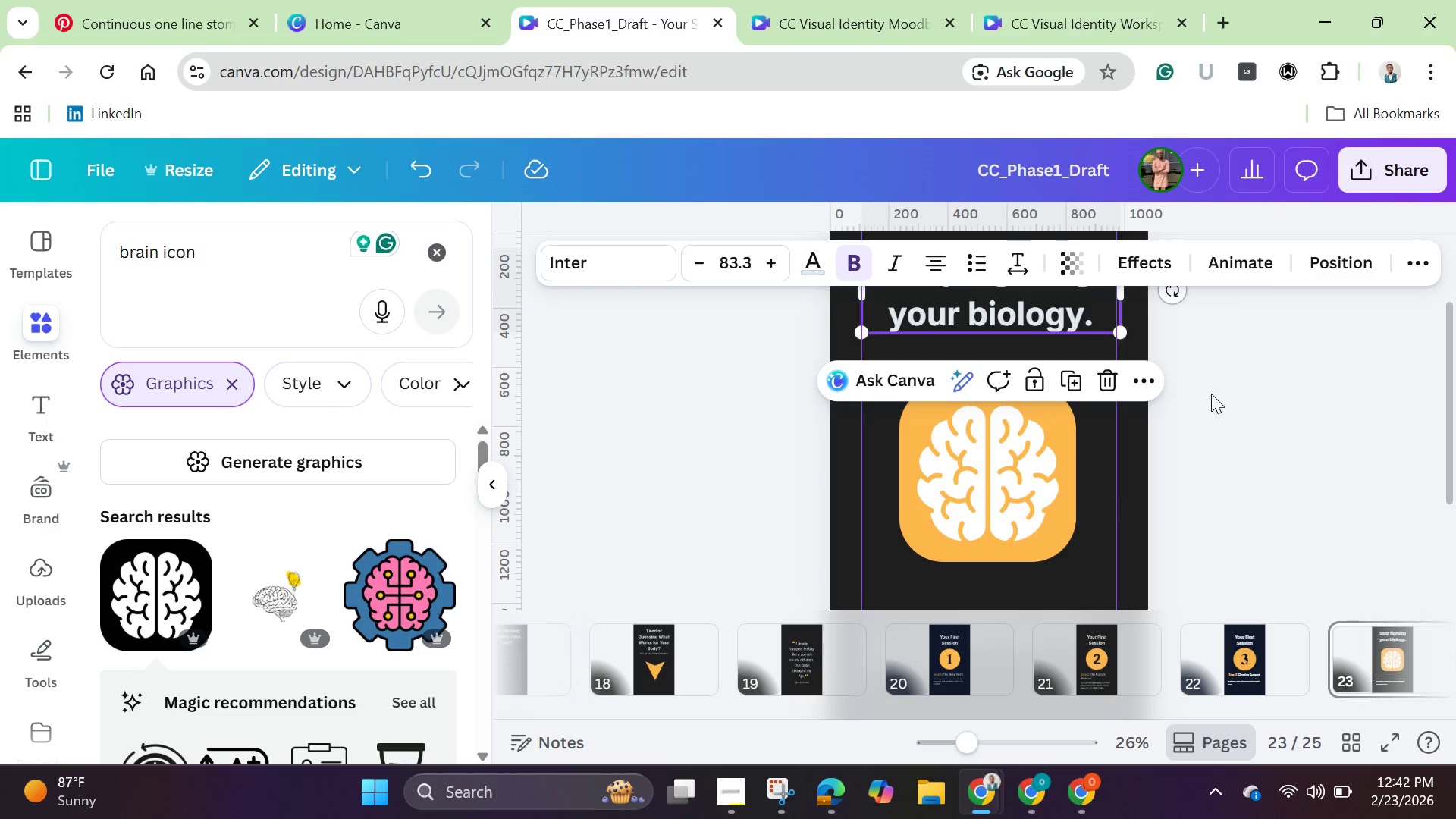 
left_click([1215, 393])
 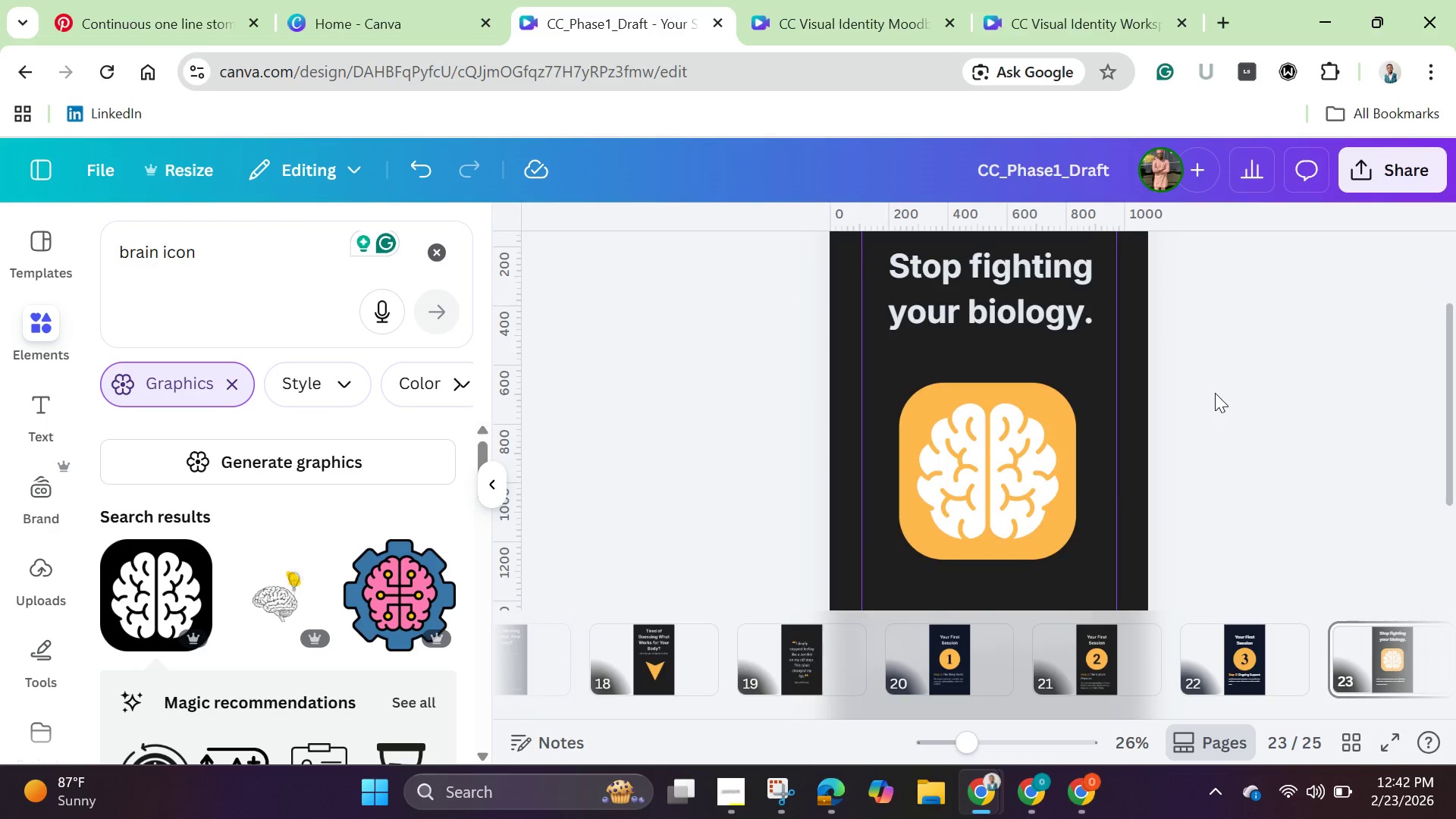 
scroll: coordinate [1215, 393], scroll_direction: down, amount: 2.0
 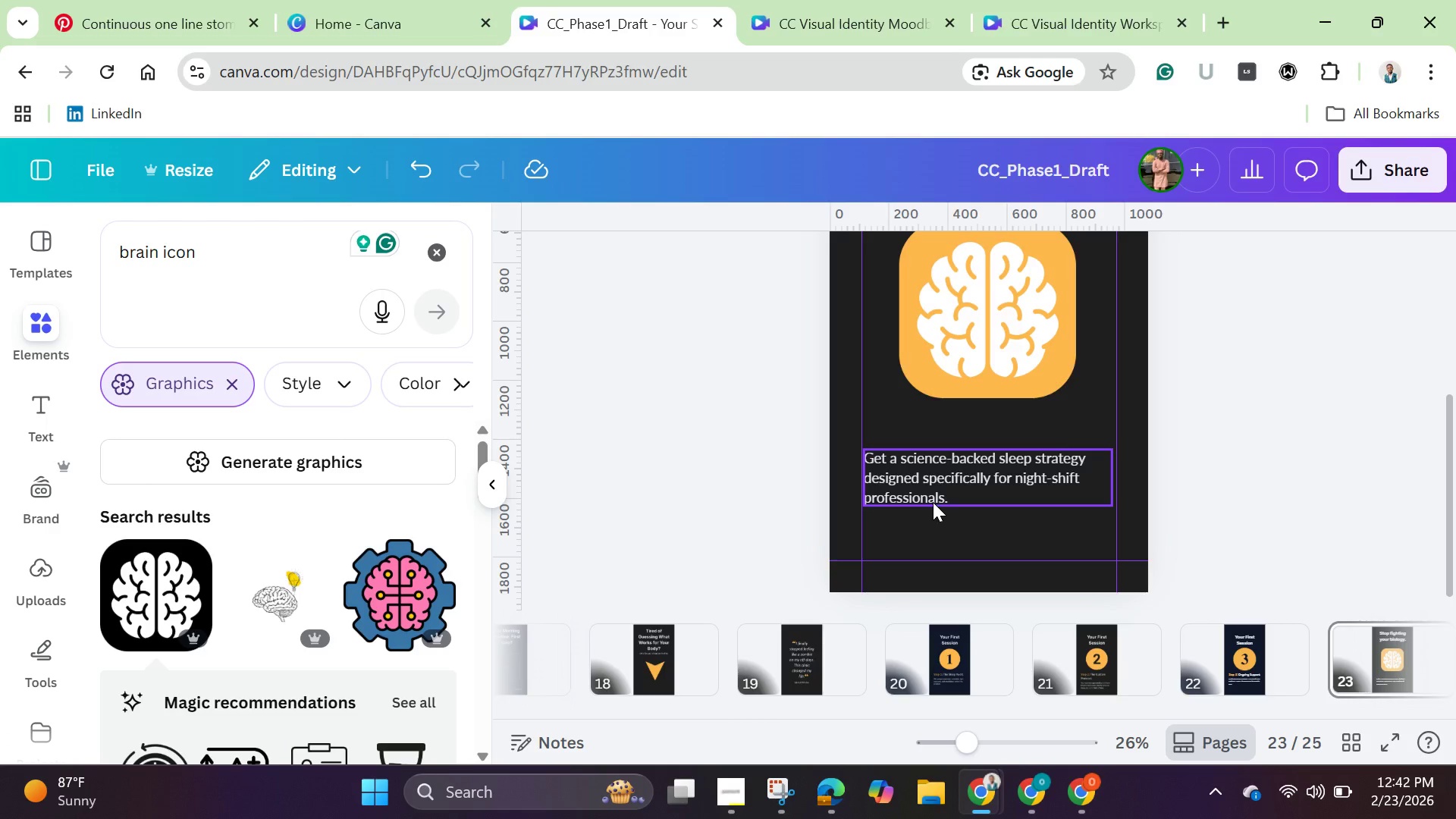 
left_click([938, 482])
 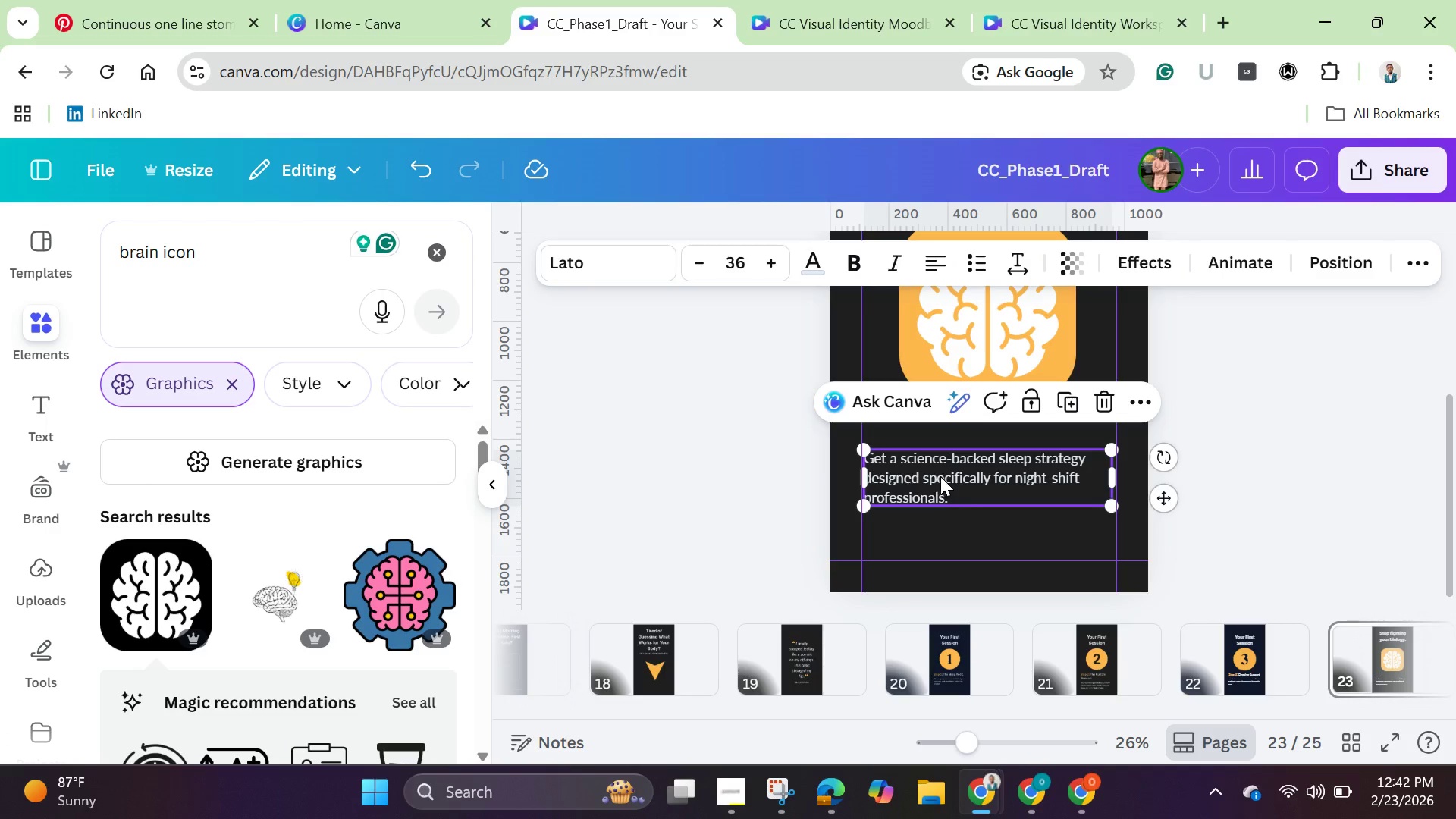 
left_click_drag(start_coordinate=[940, 478], to_coordinate=[942, 462])
 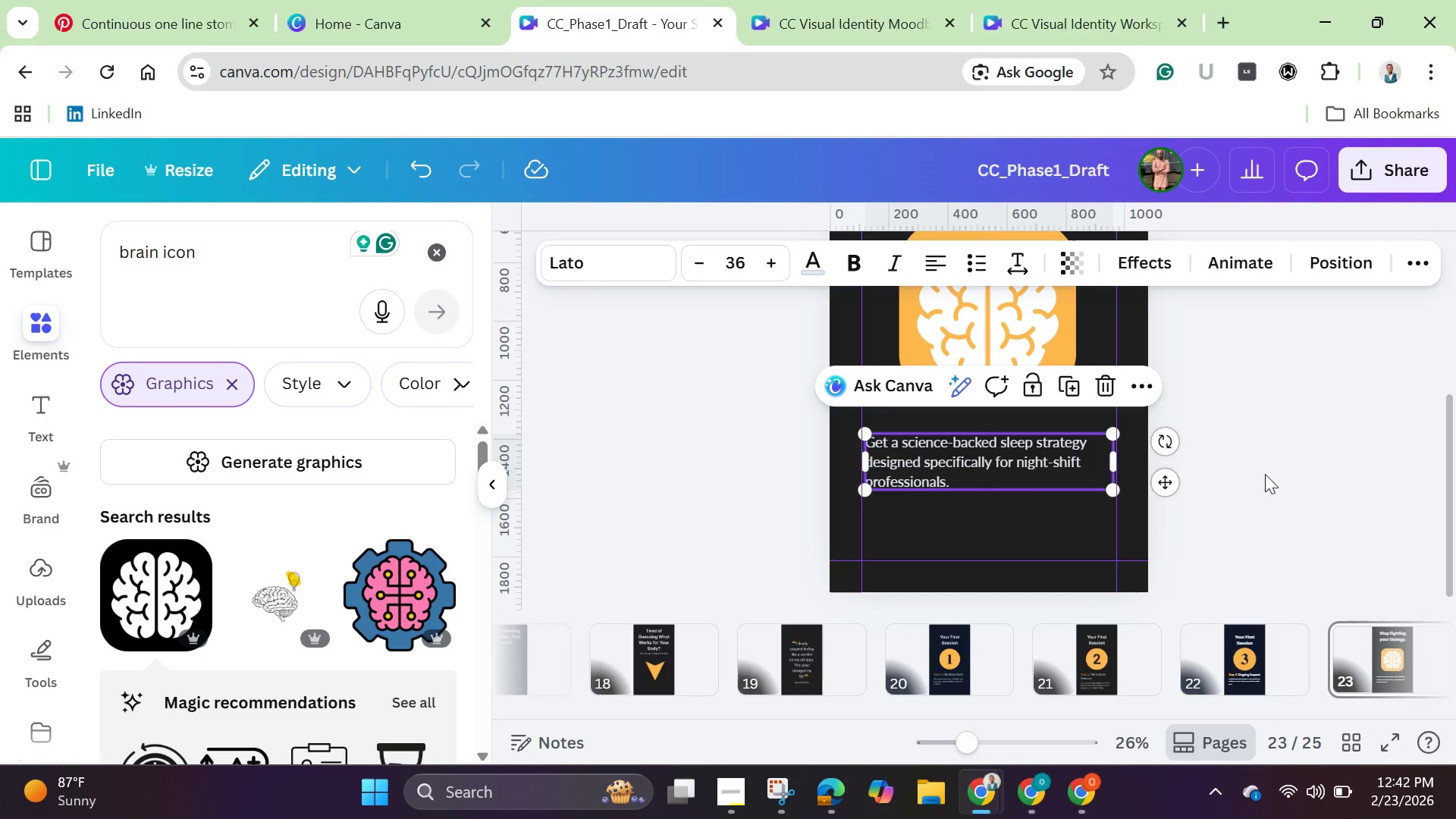 
left_click([1296, 457])
 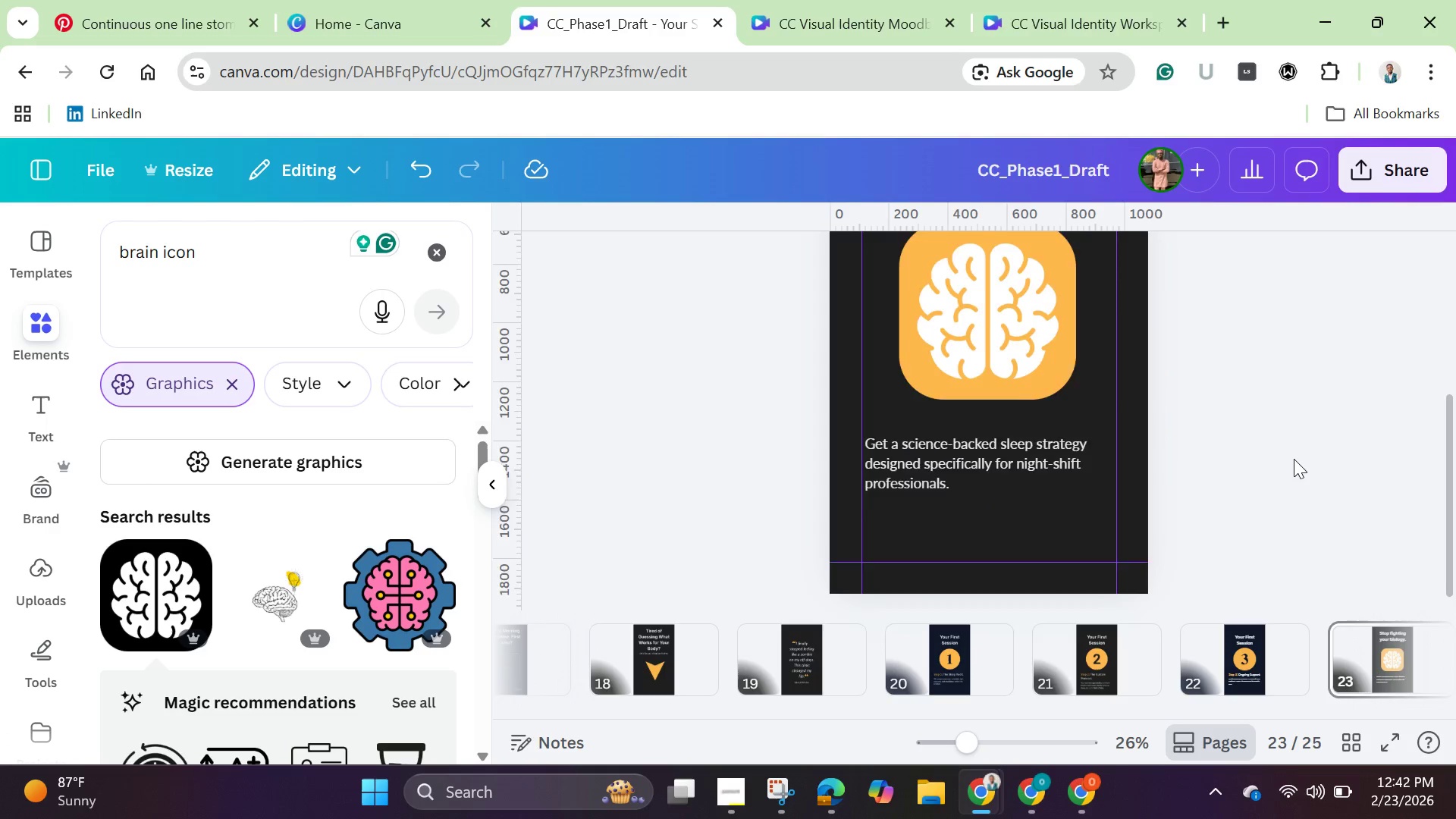 
scroll: coordinate [1294, 459], scroll_direction: up, amount: 3.0
 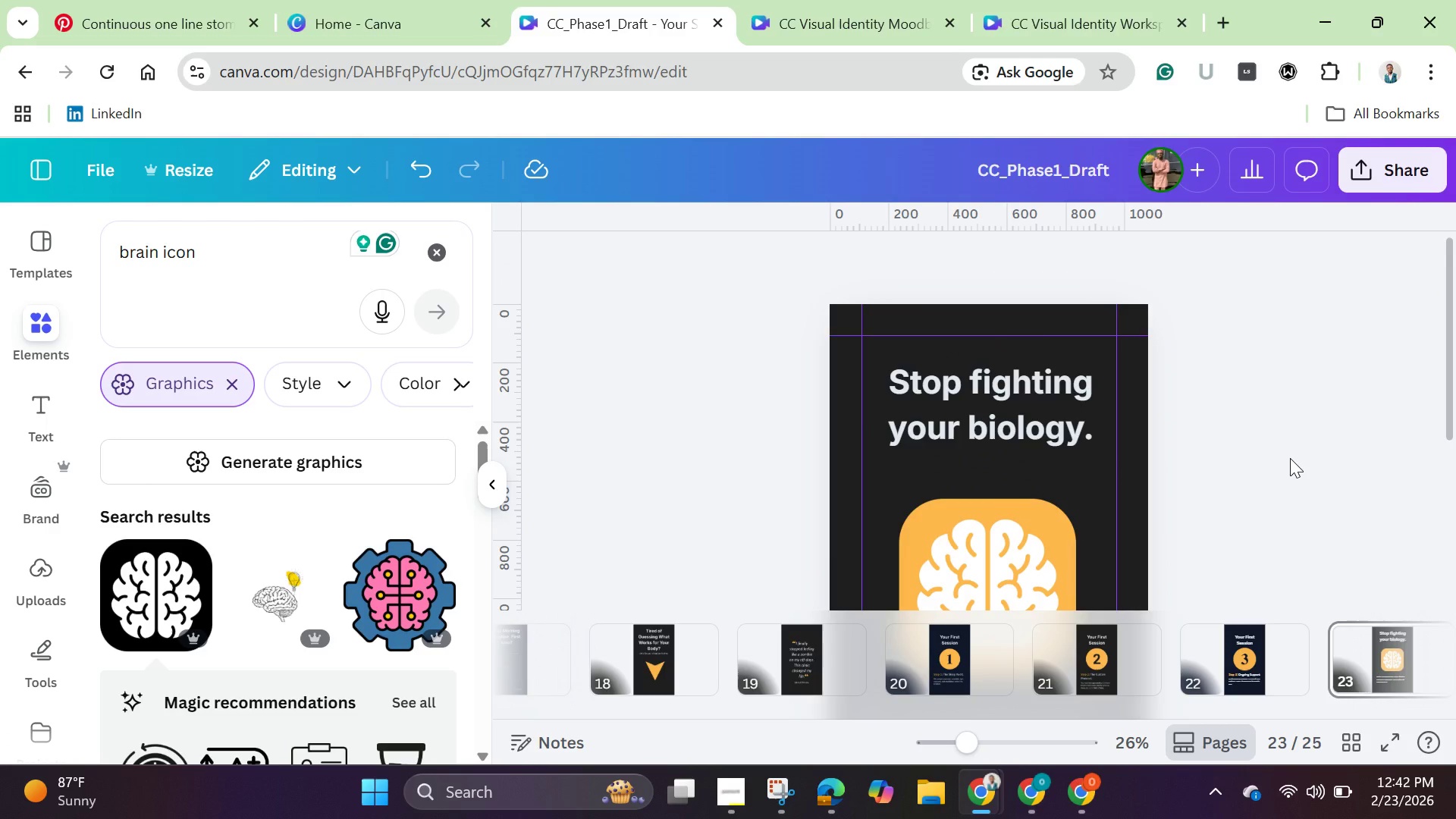 
scroll: coordinate [1290, 458], scroll_direction: down, amount: 2.0
 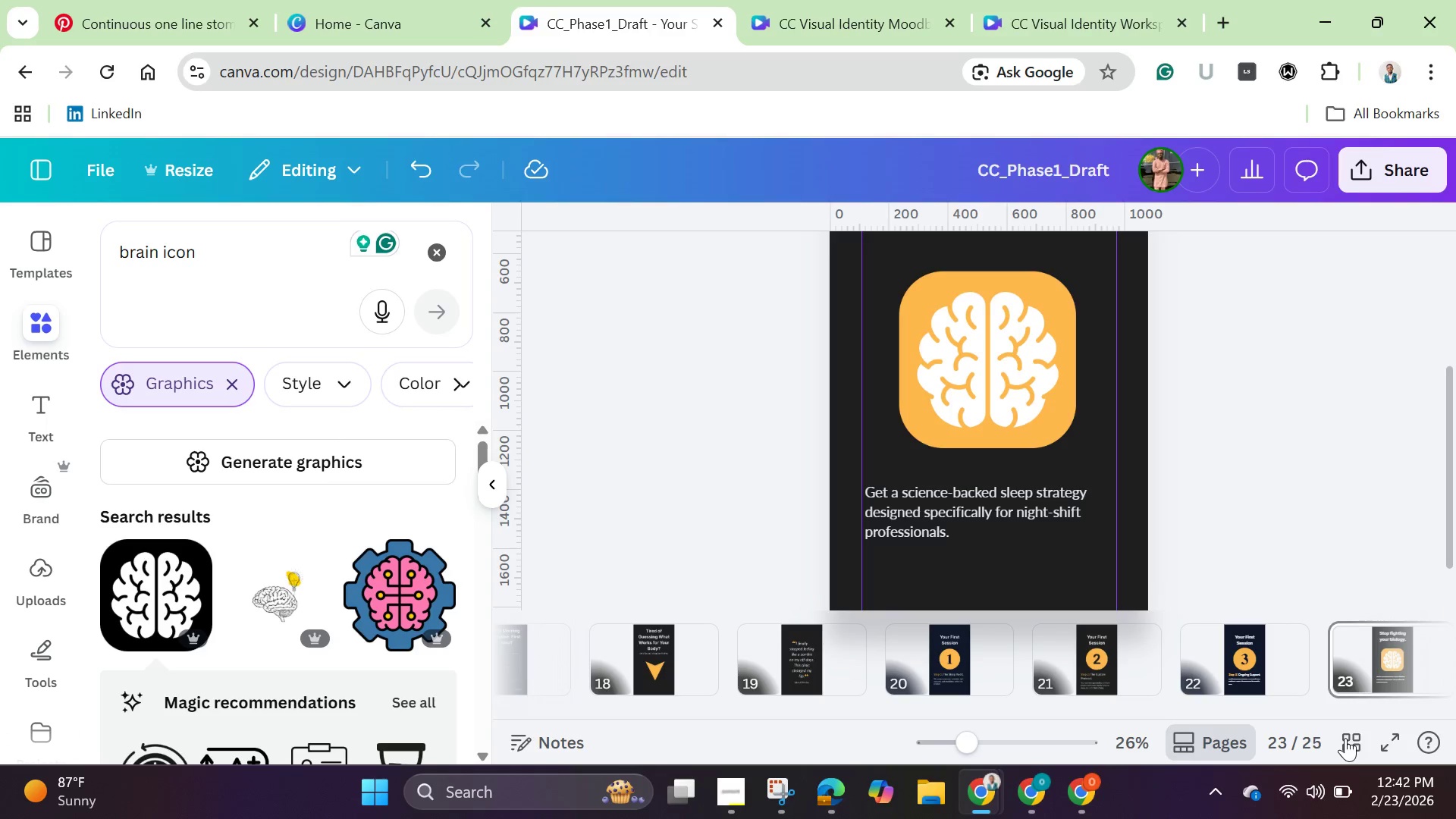 
left_click([1345, 735])
 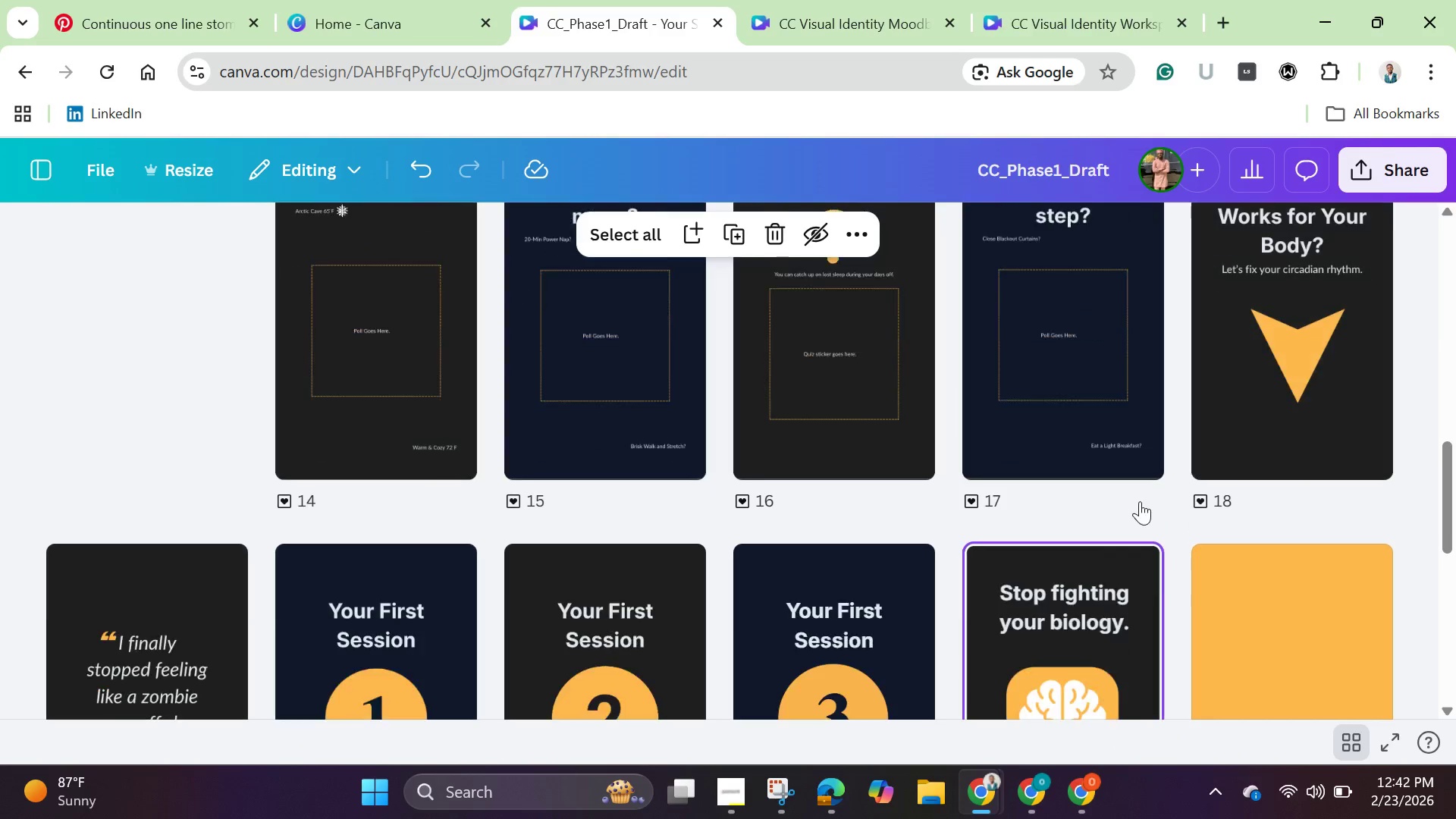 
scroll: coordinate [1140, 501], scroll_direction: down, amount: 1.0
 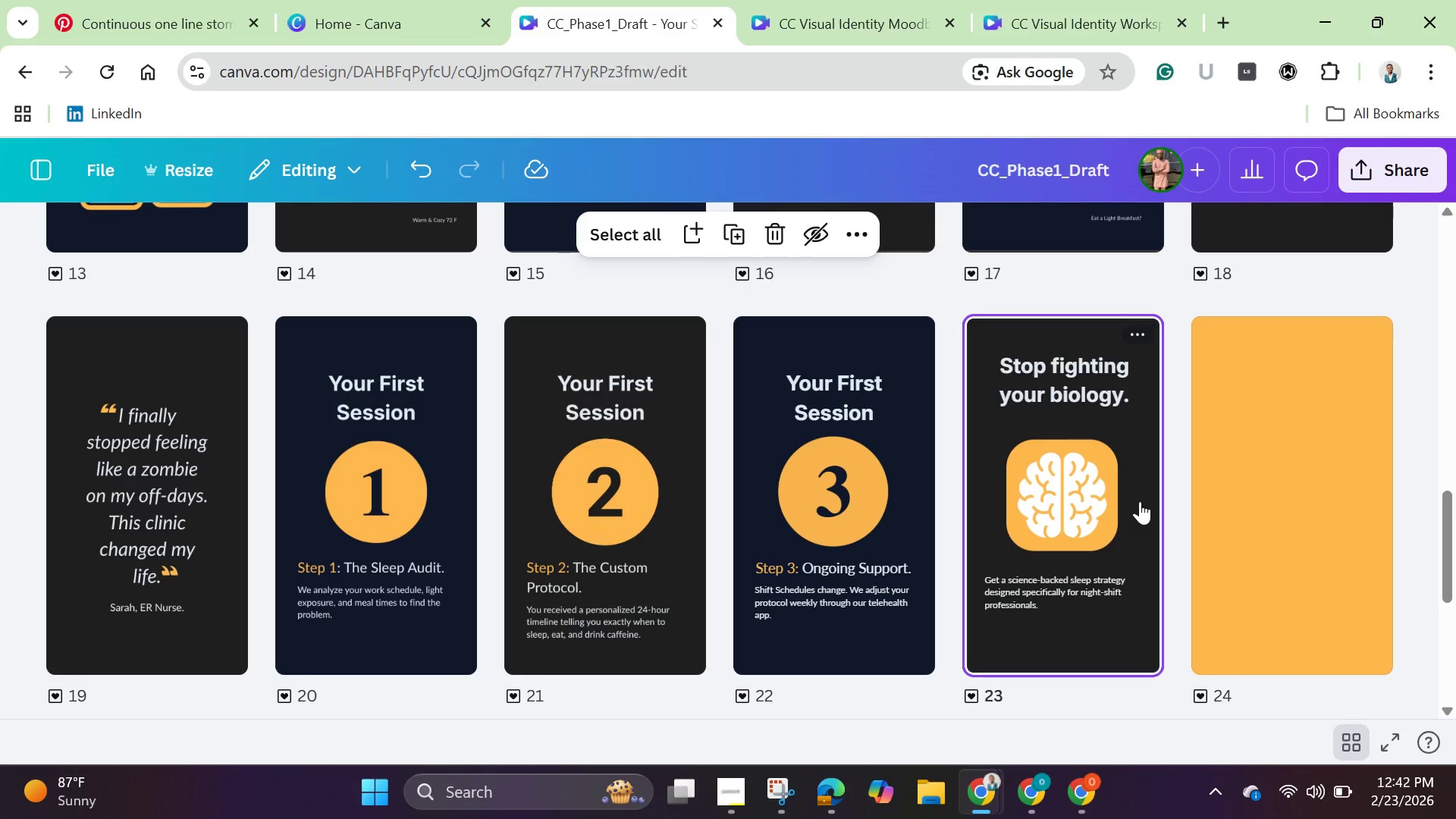 
wait(6.97)
 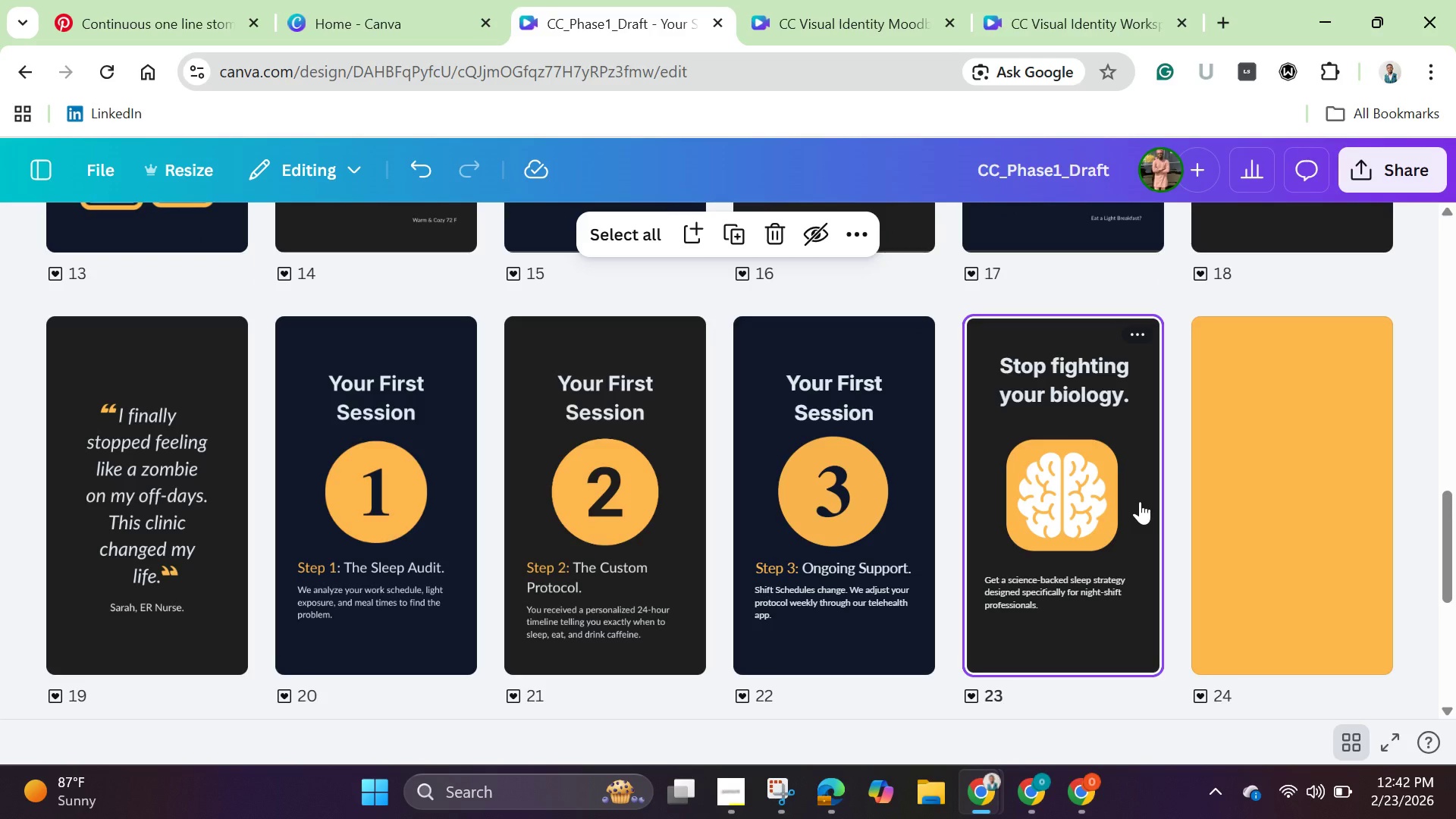 
right_click([1075, 585])
 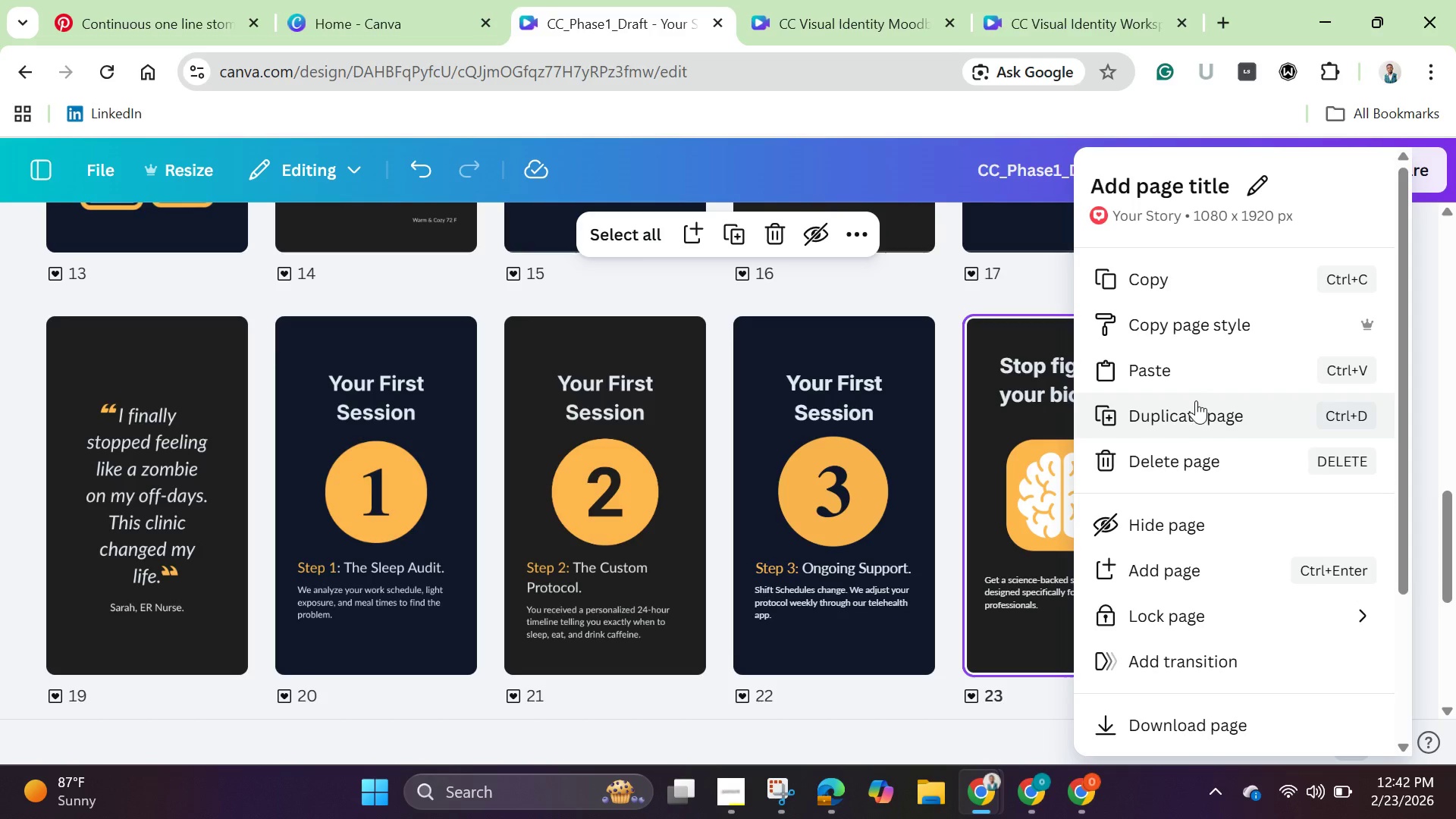 
left_click([1194, 413])
 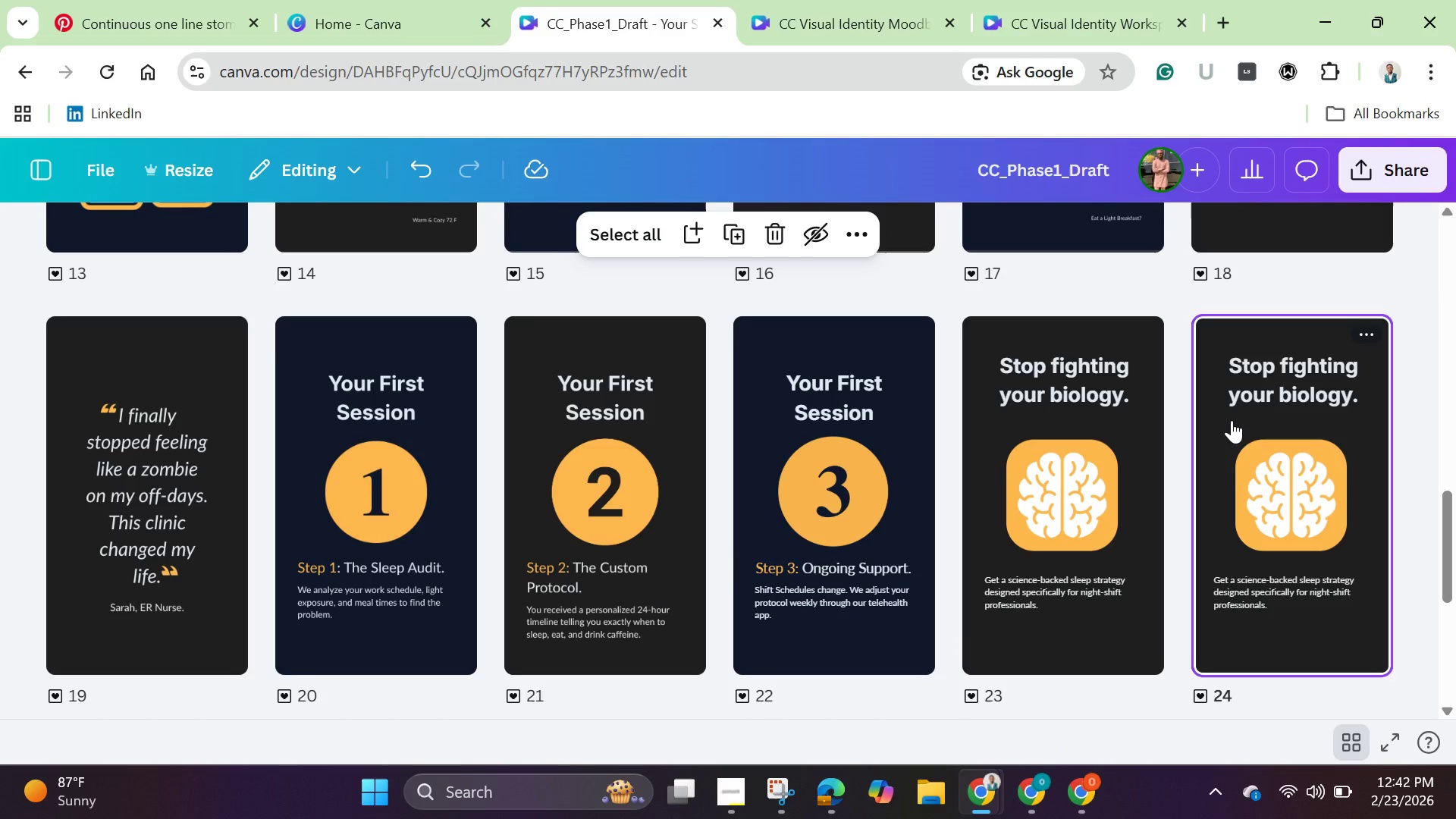 
double_click([1232, 420])
 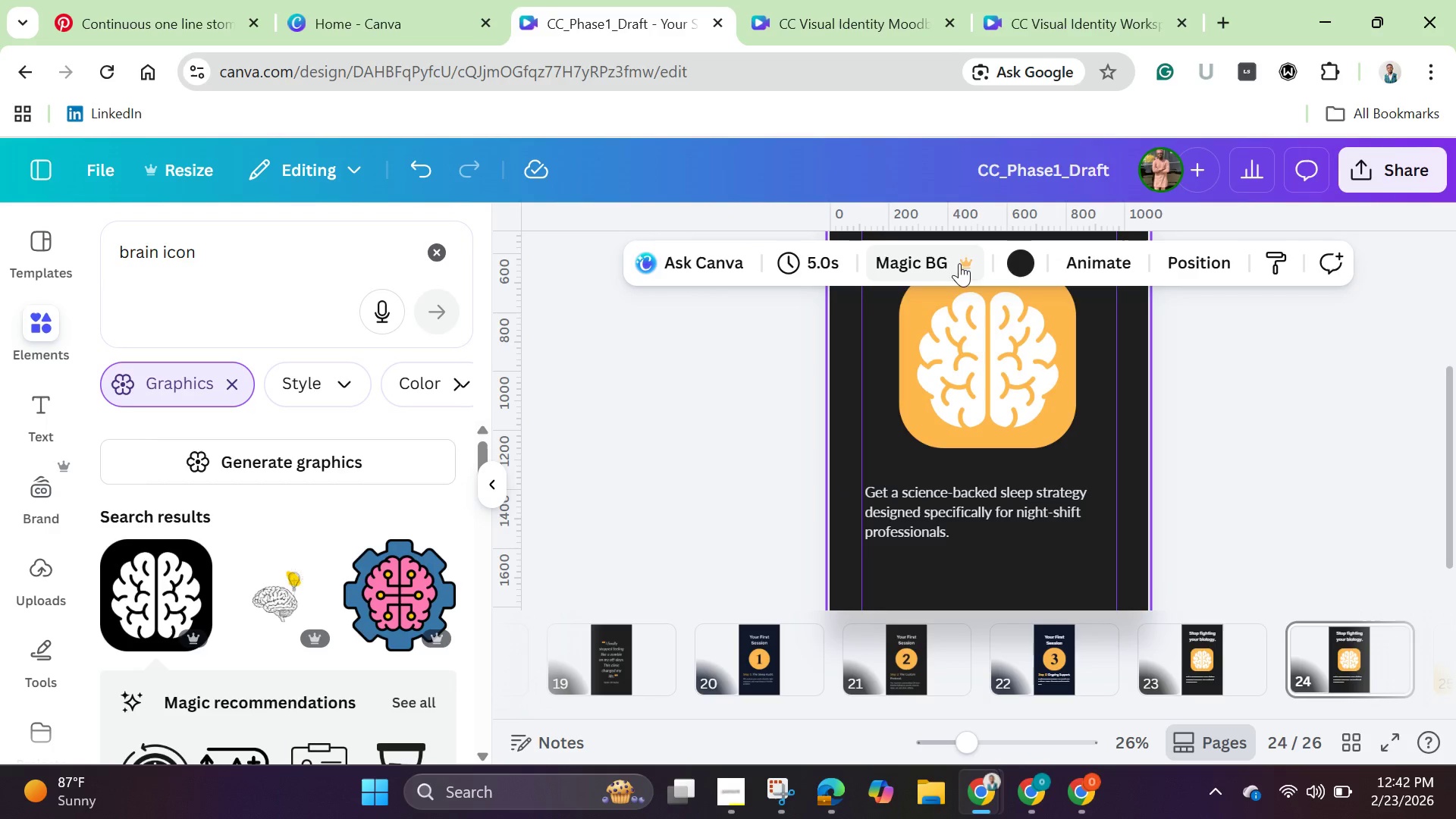 
left_click([1021, 261])
 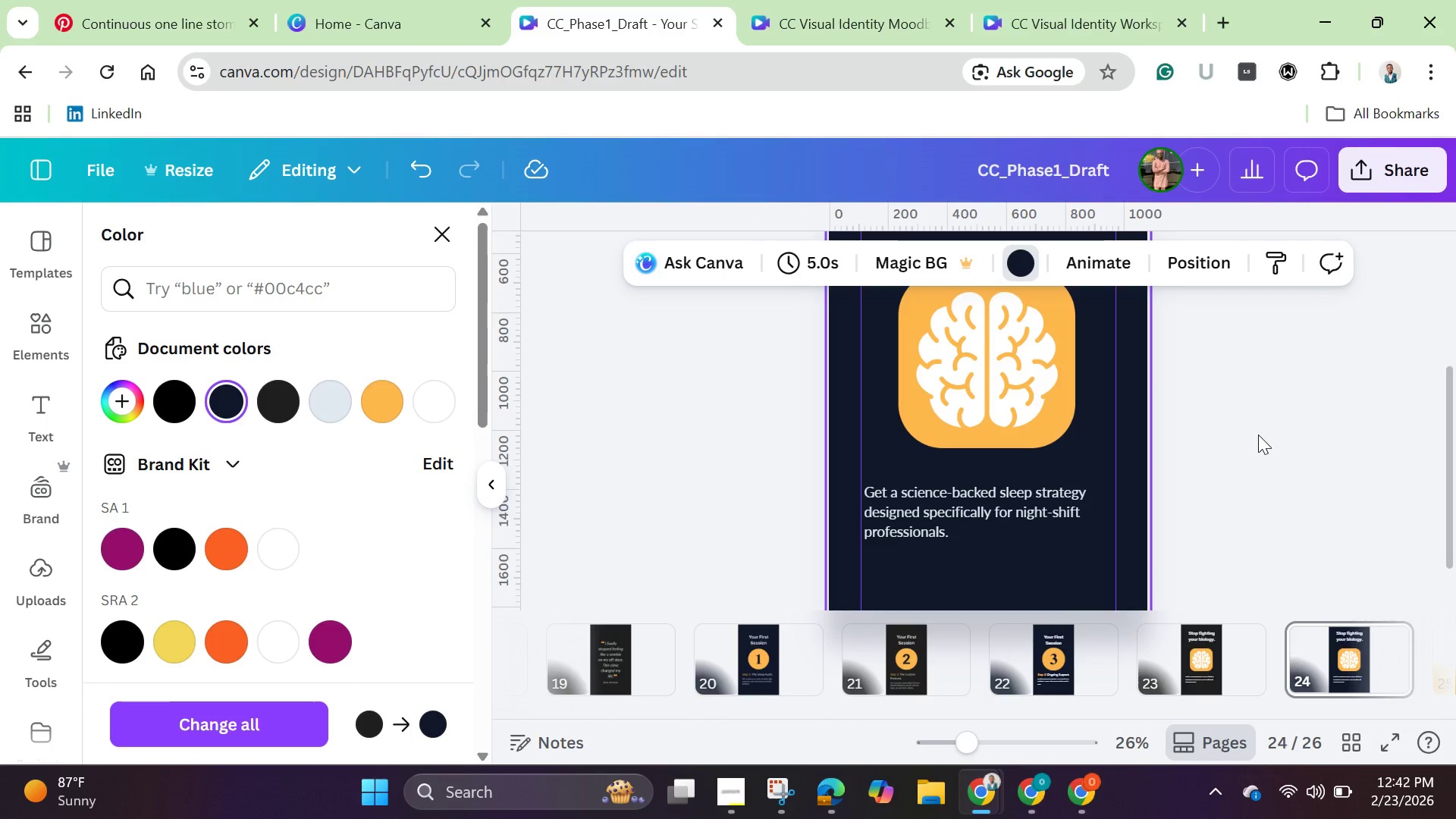 
wait(10.8)
 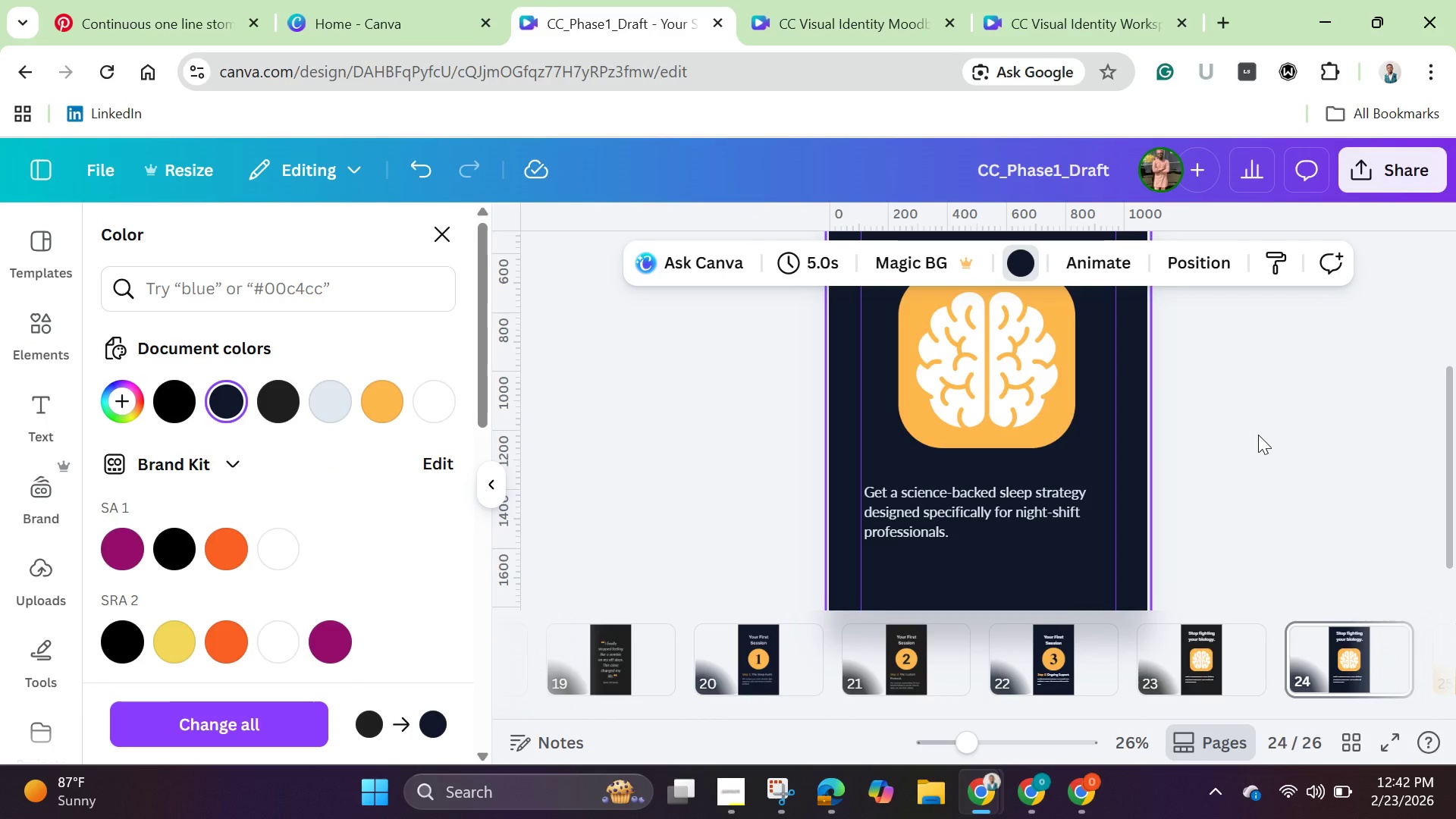 
scroll: coordinate [1273, 397], scroll_direction: up, amount: 2.0
 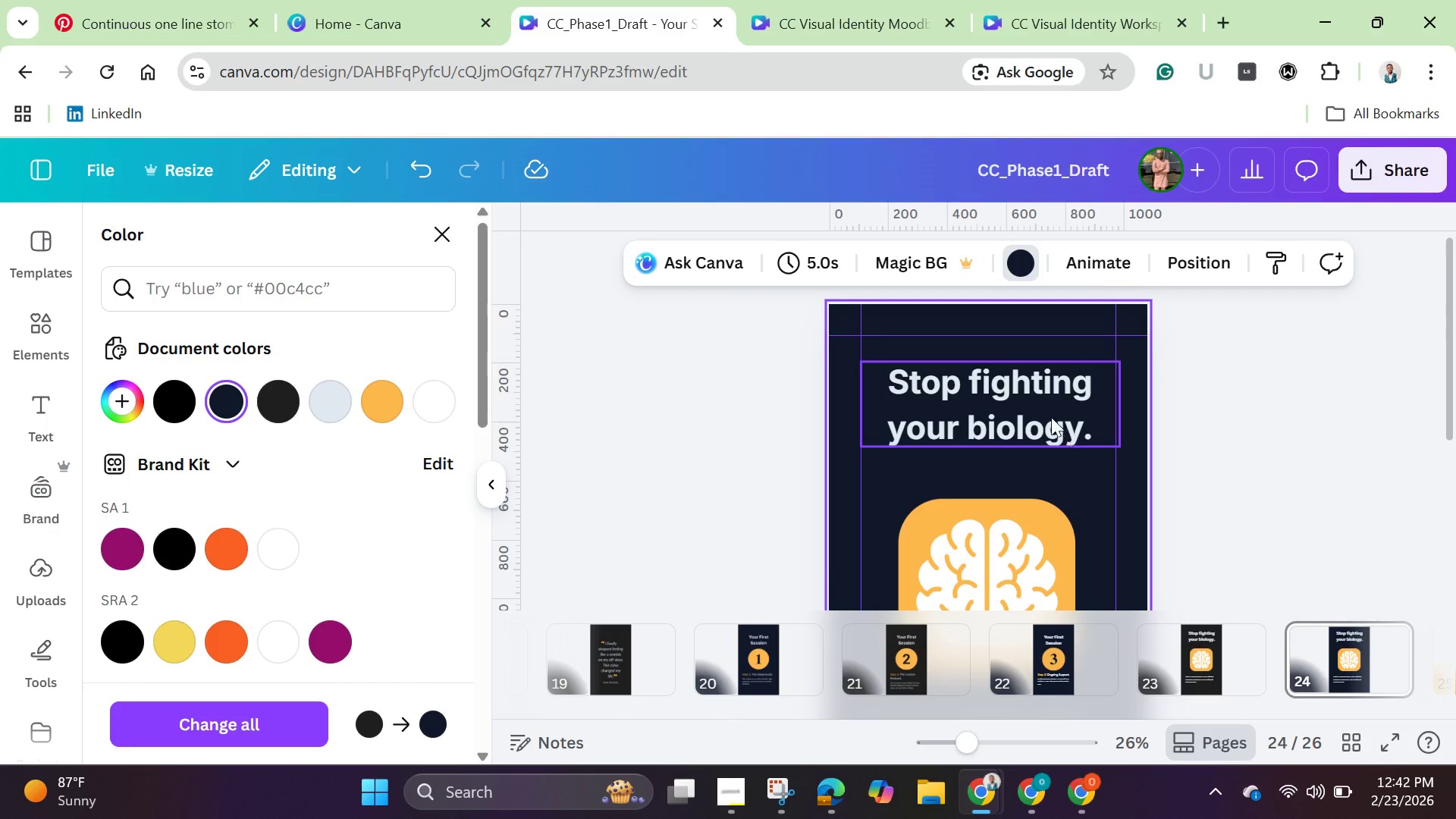 
left_click([1047, 413])
 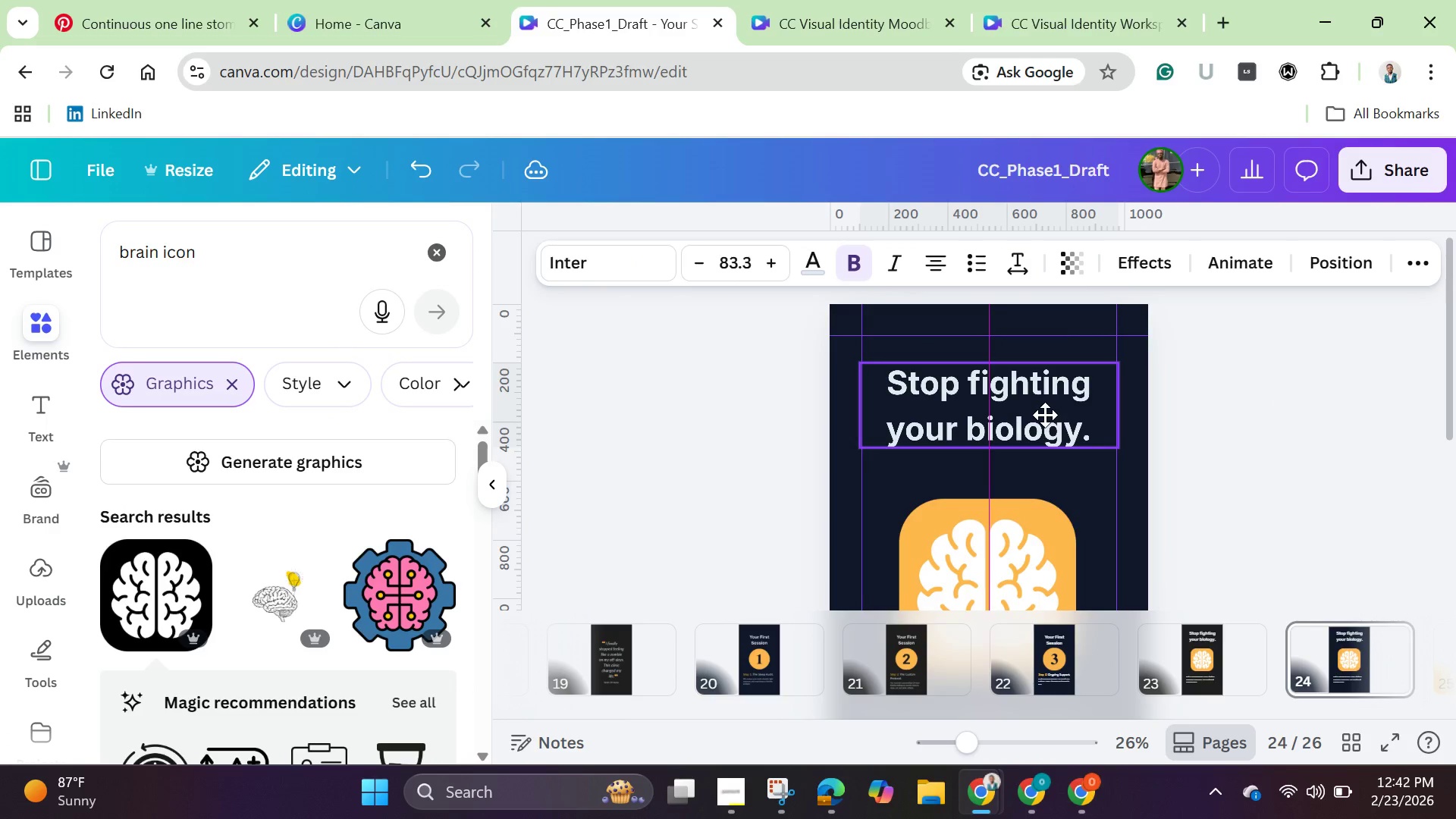 
left_click([1043, 415])
 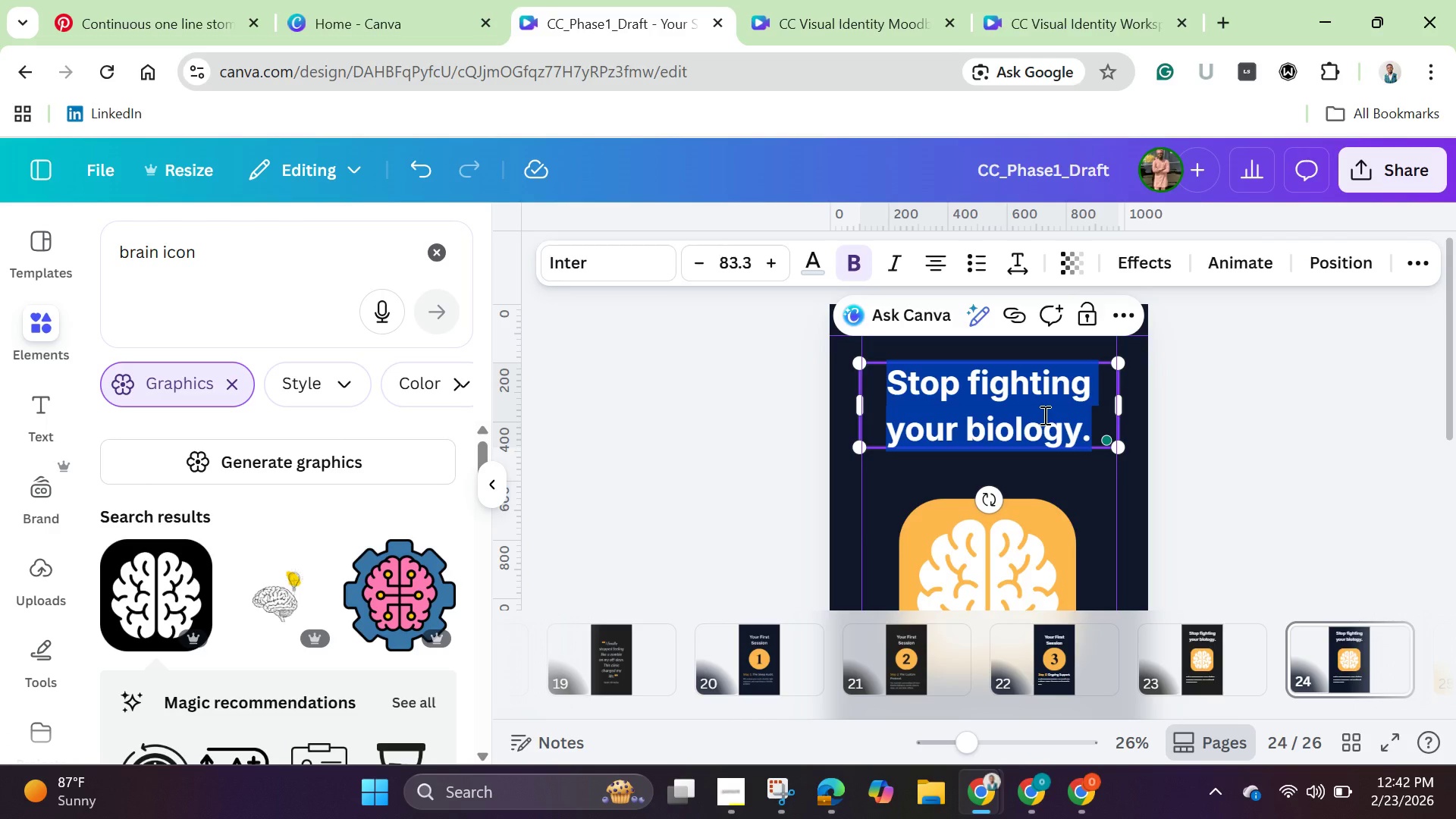 
key(Backspace)
type(Ready to Fix your sleep>)
key(Backspace)
type(?)
 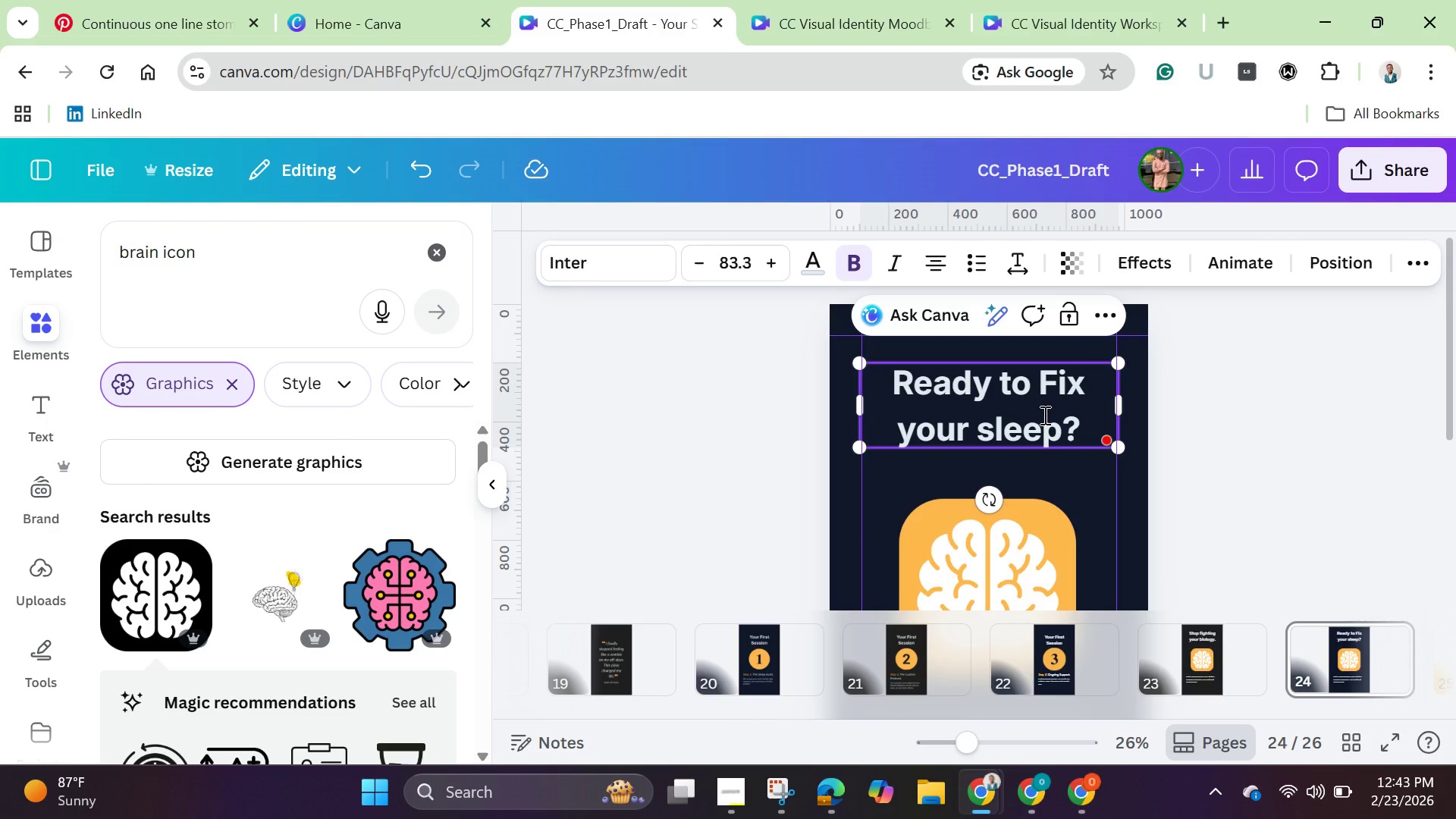 
left_click([1042, 463])
 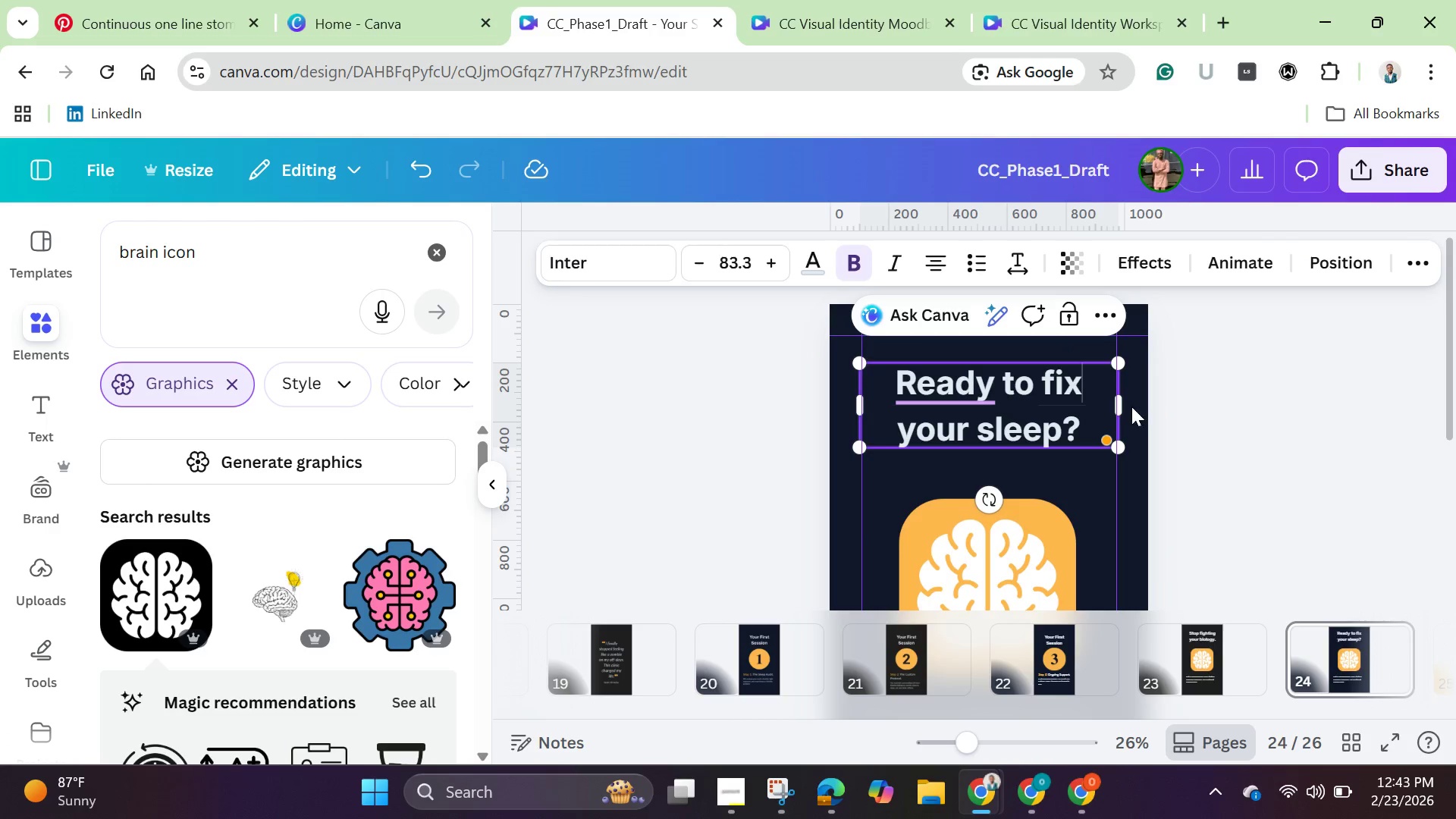 
left_click([952, 388])
 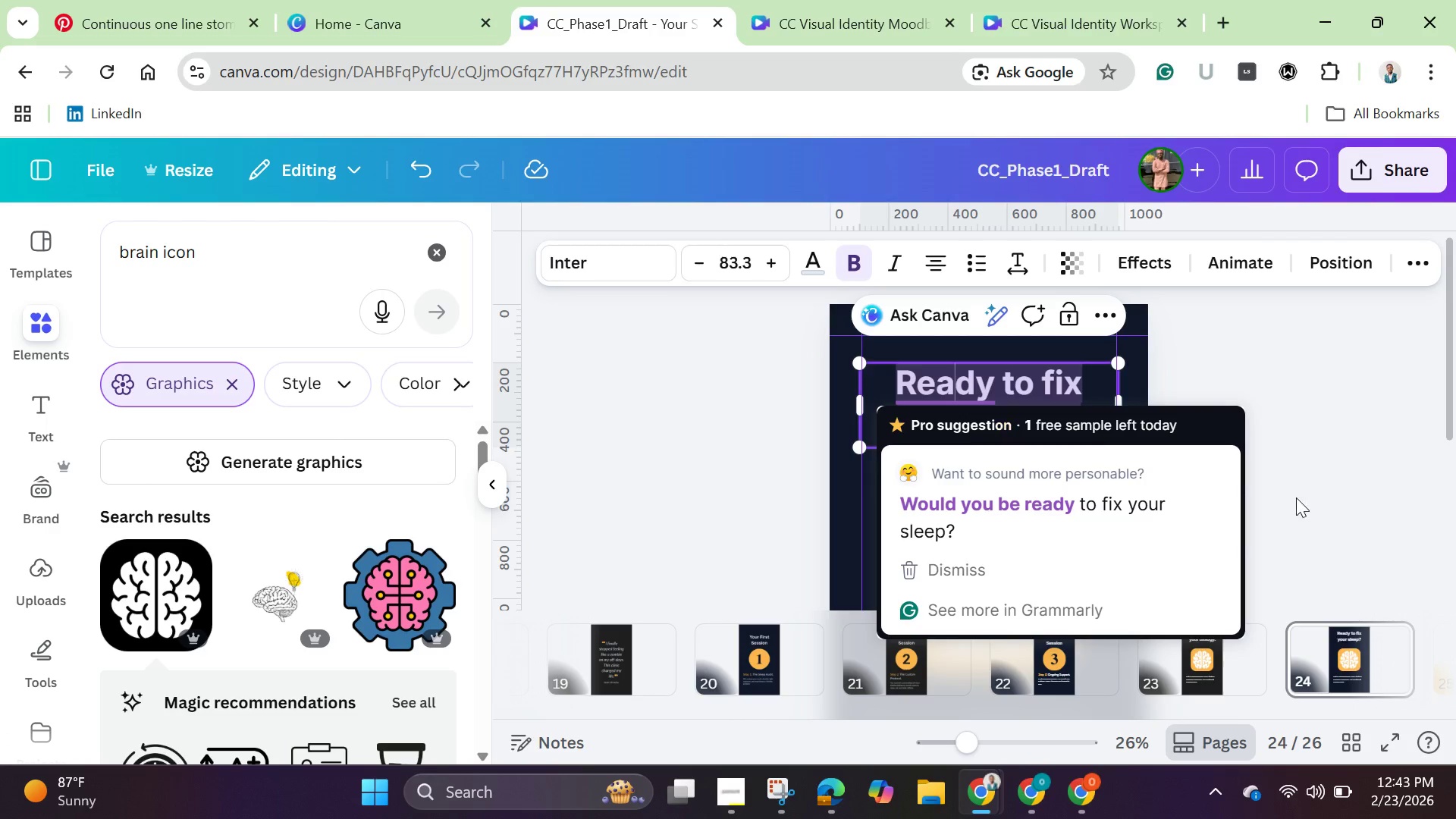 
left_click([1348, 448])
 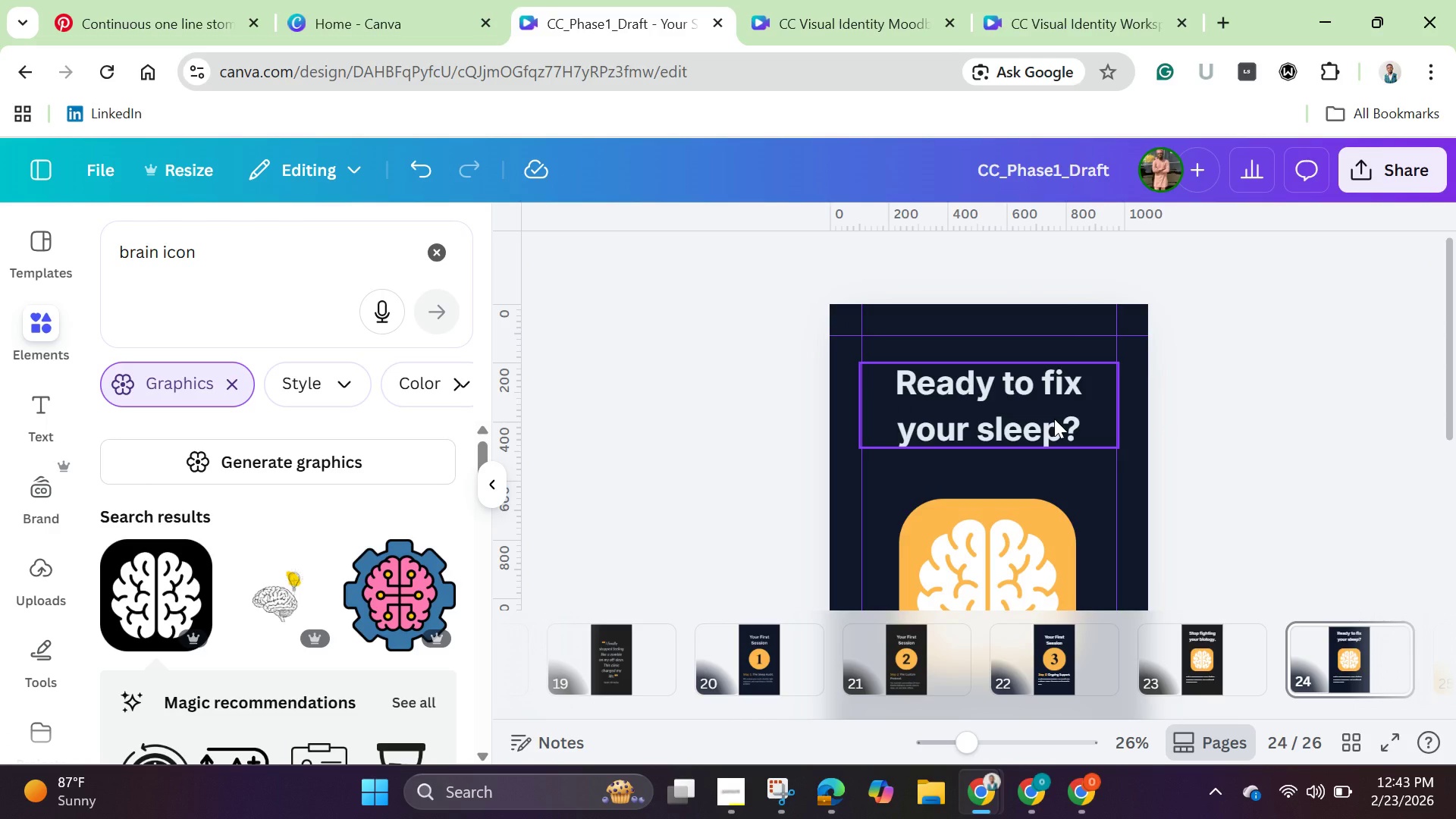 
scroll: coordinate [1054, 419], scroll_direction: down, amount: 1.0
 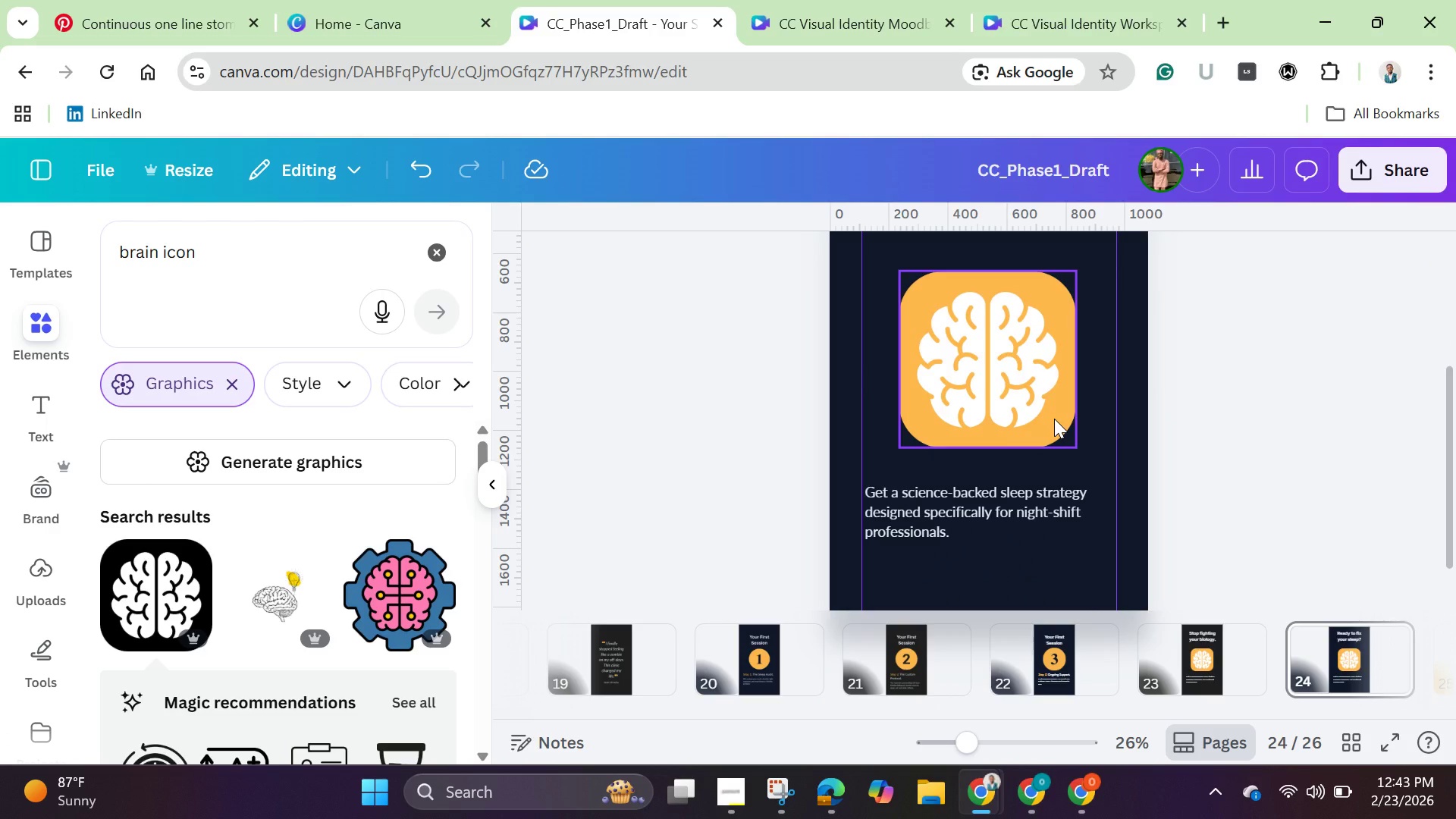 
wait(9.65)
 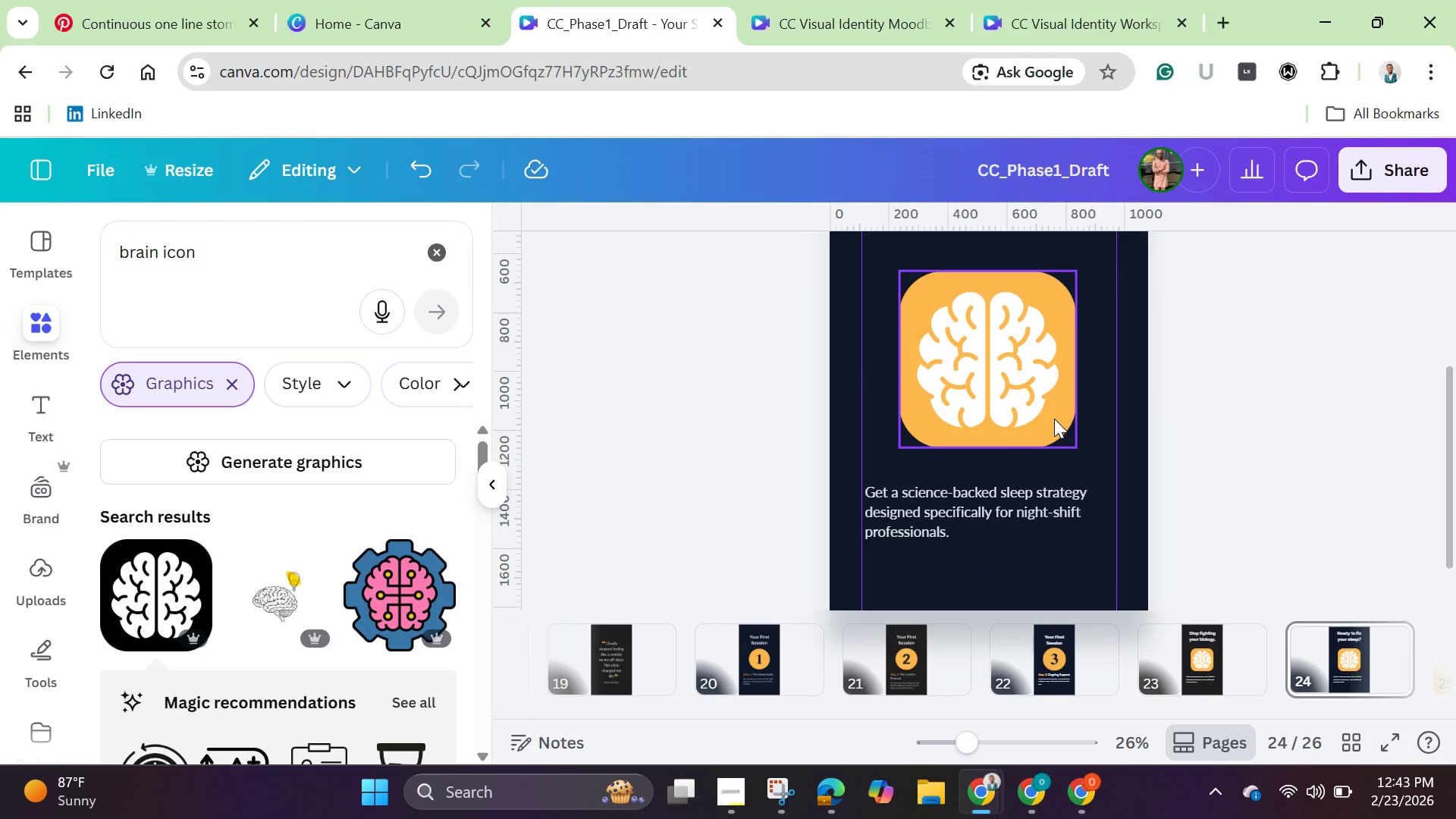 
left_click([1353, 739])
 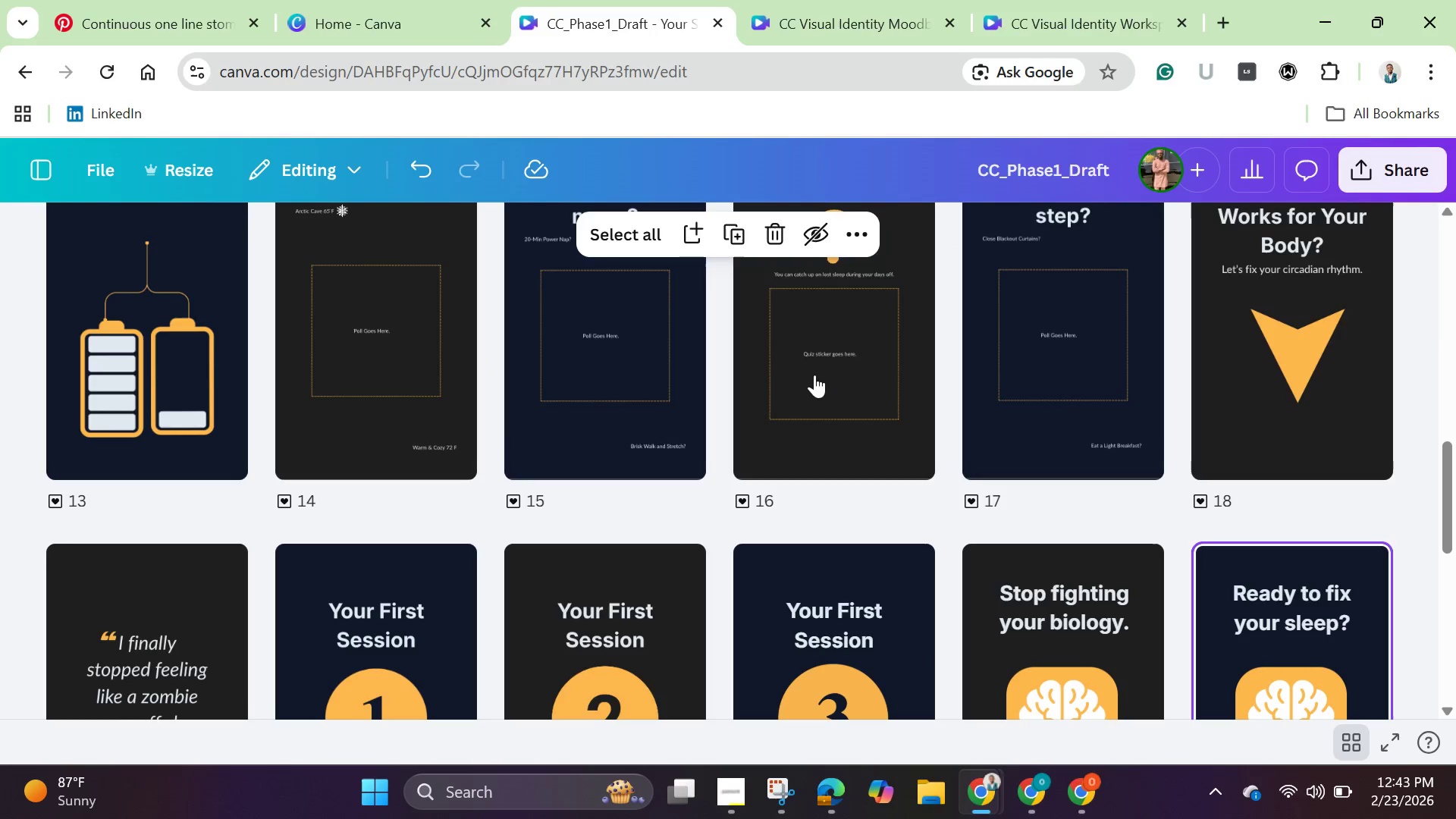 
scroll: coordinate [245, 563], scroll_direction: down, amount: 2.0
 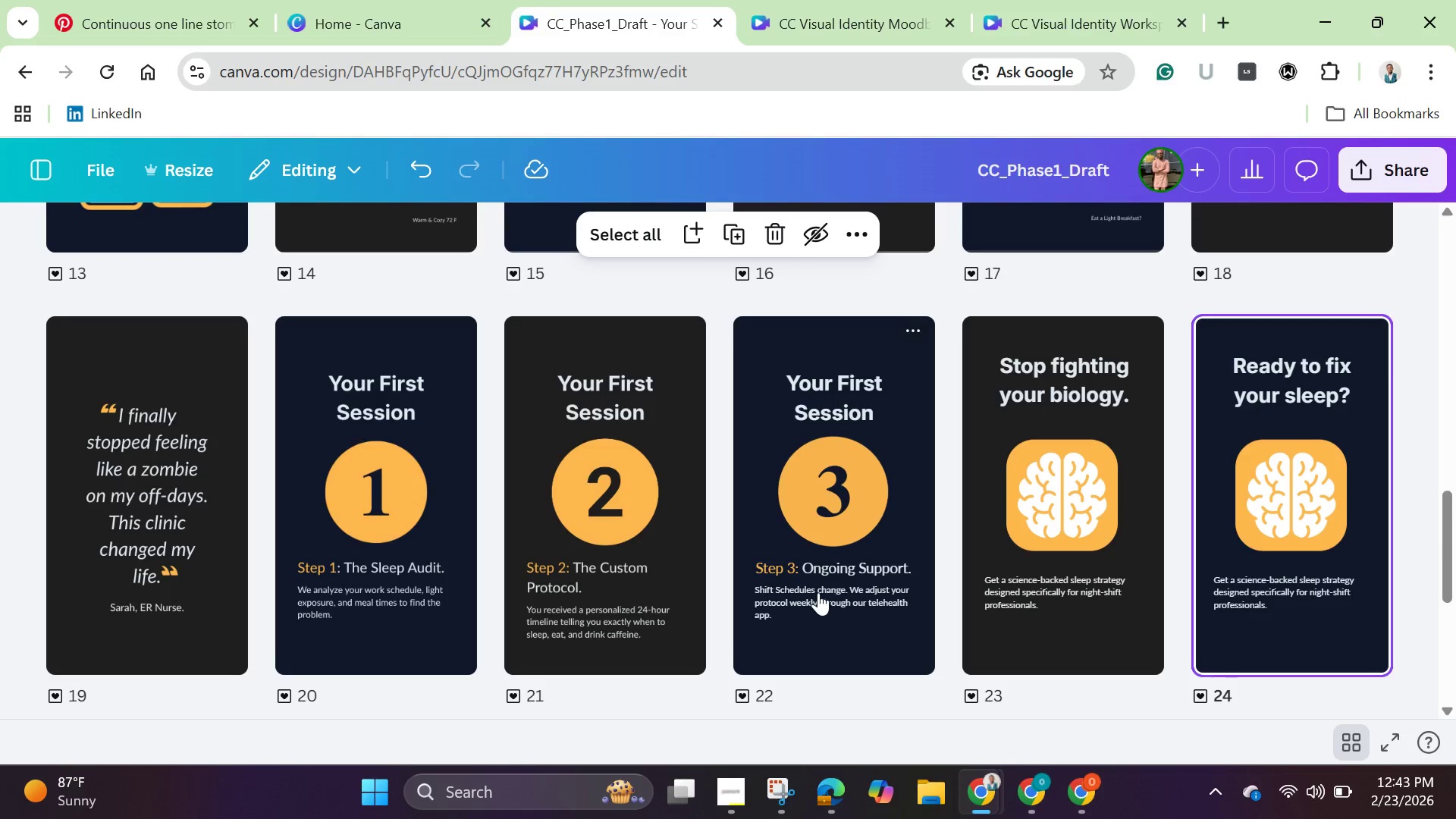 
scroll: coordinate [830, 572], scroll_direction: up, amount: 2.0
 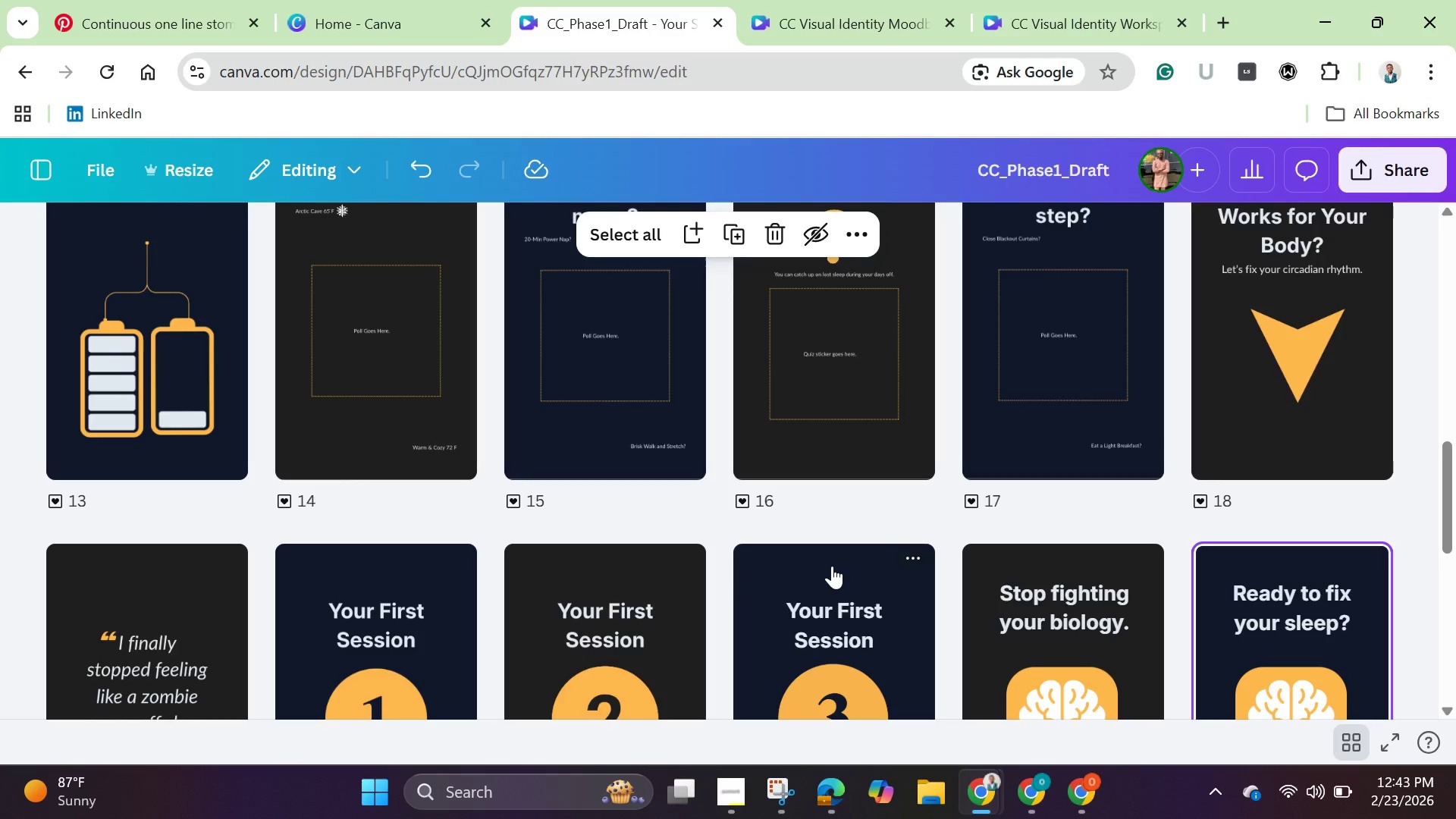 
scroll: coordinate [833, 564], scroll_direction: down, amount: 2.0
 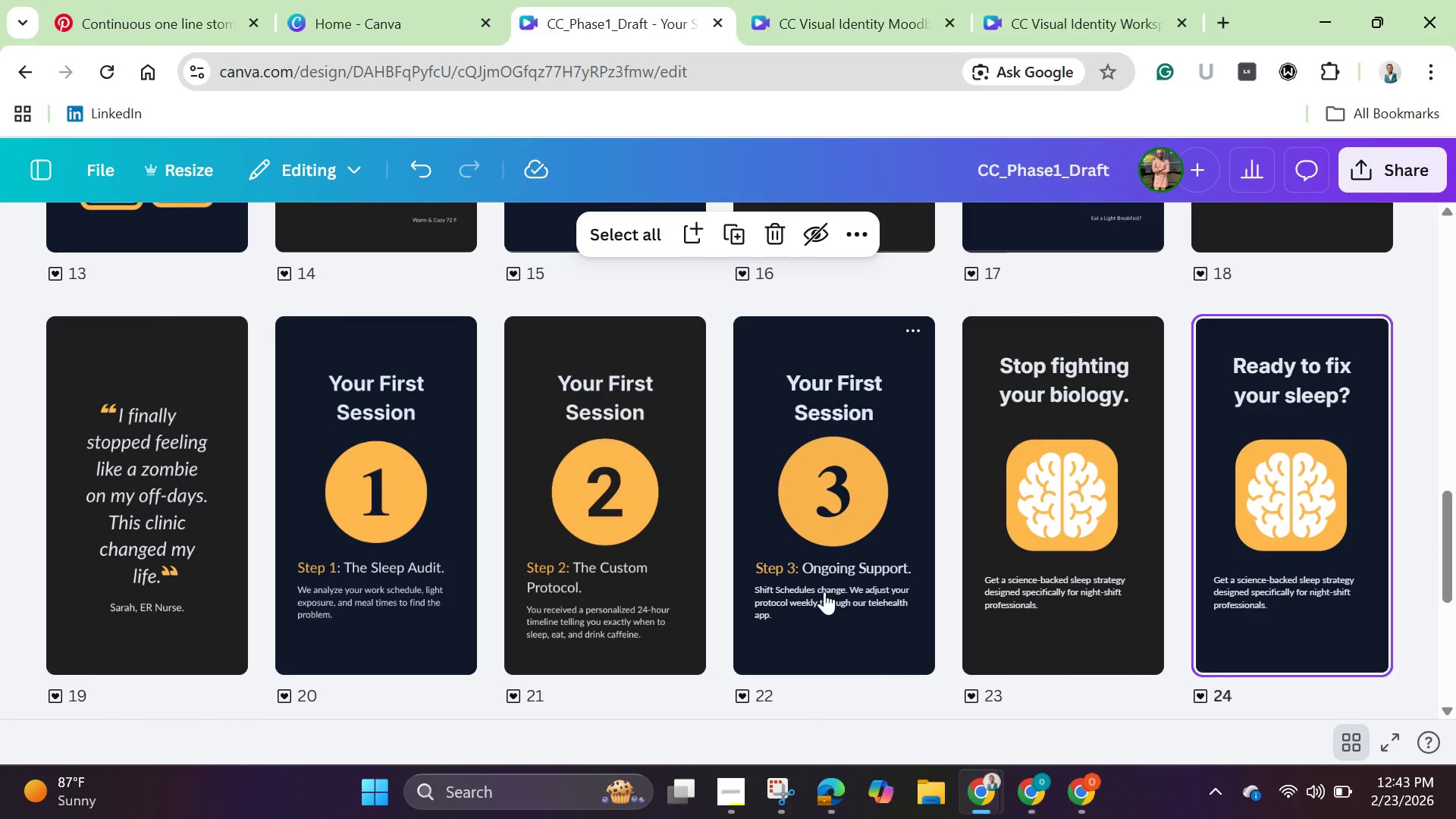 
double_click([824, 592])
 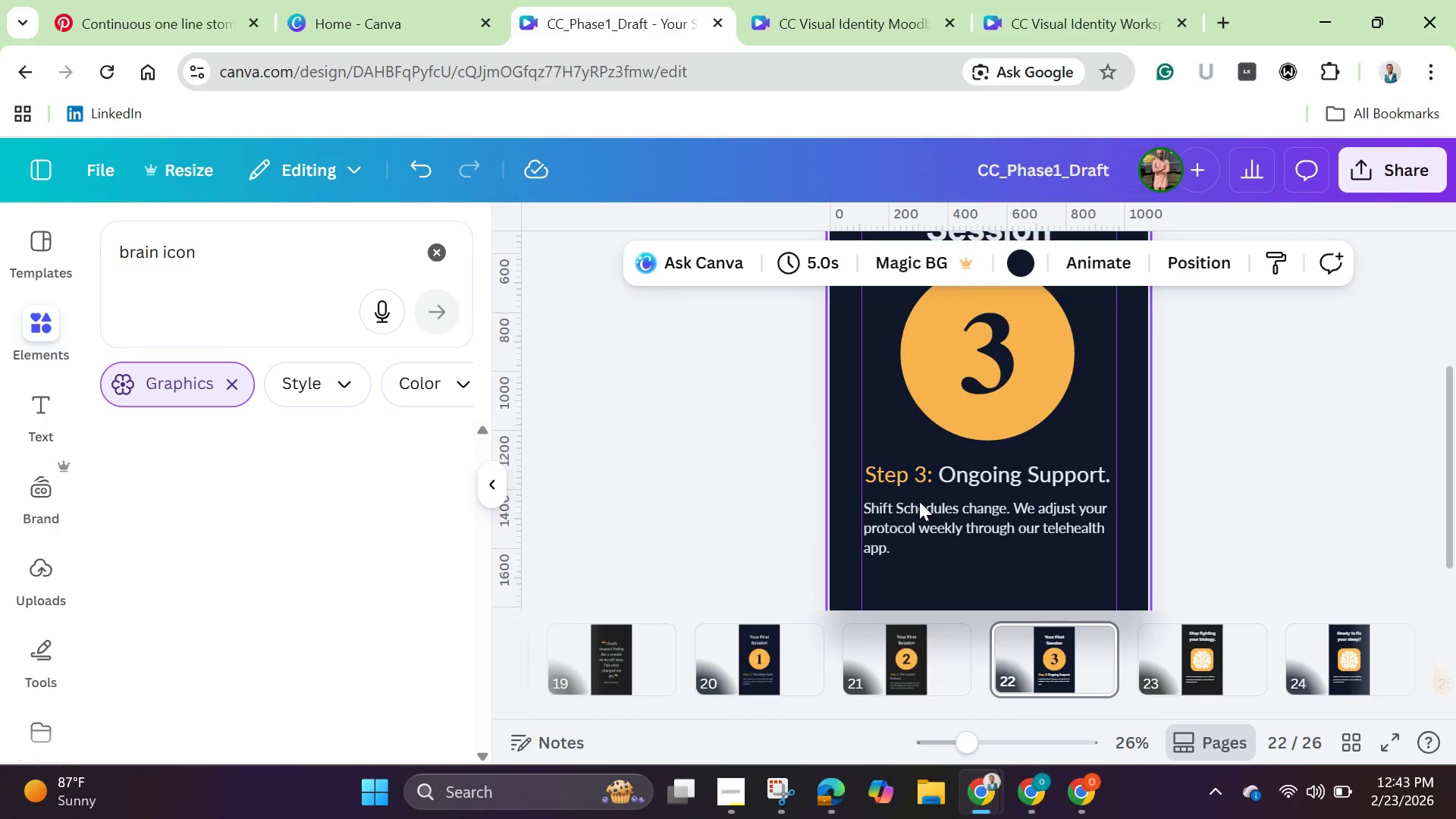 
left_click([933, 480])
 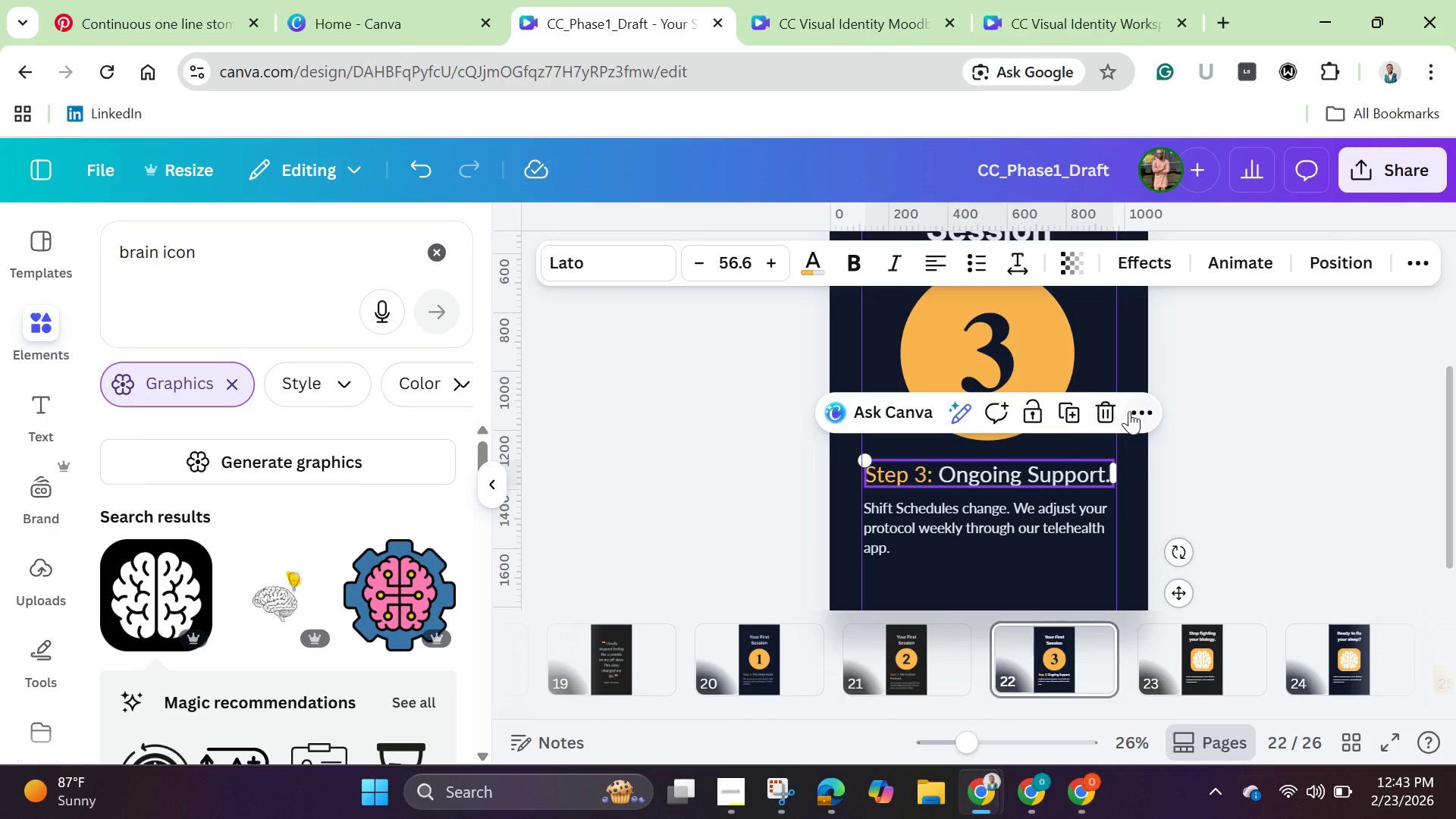 
left_click([1134, 410])
 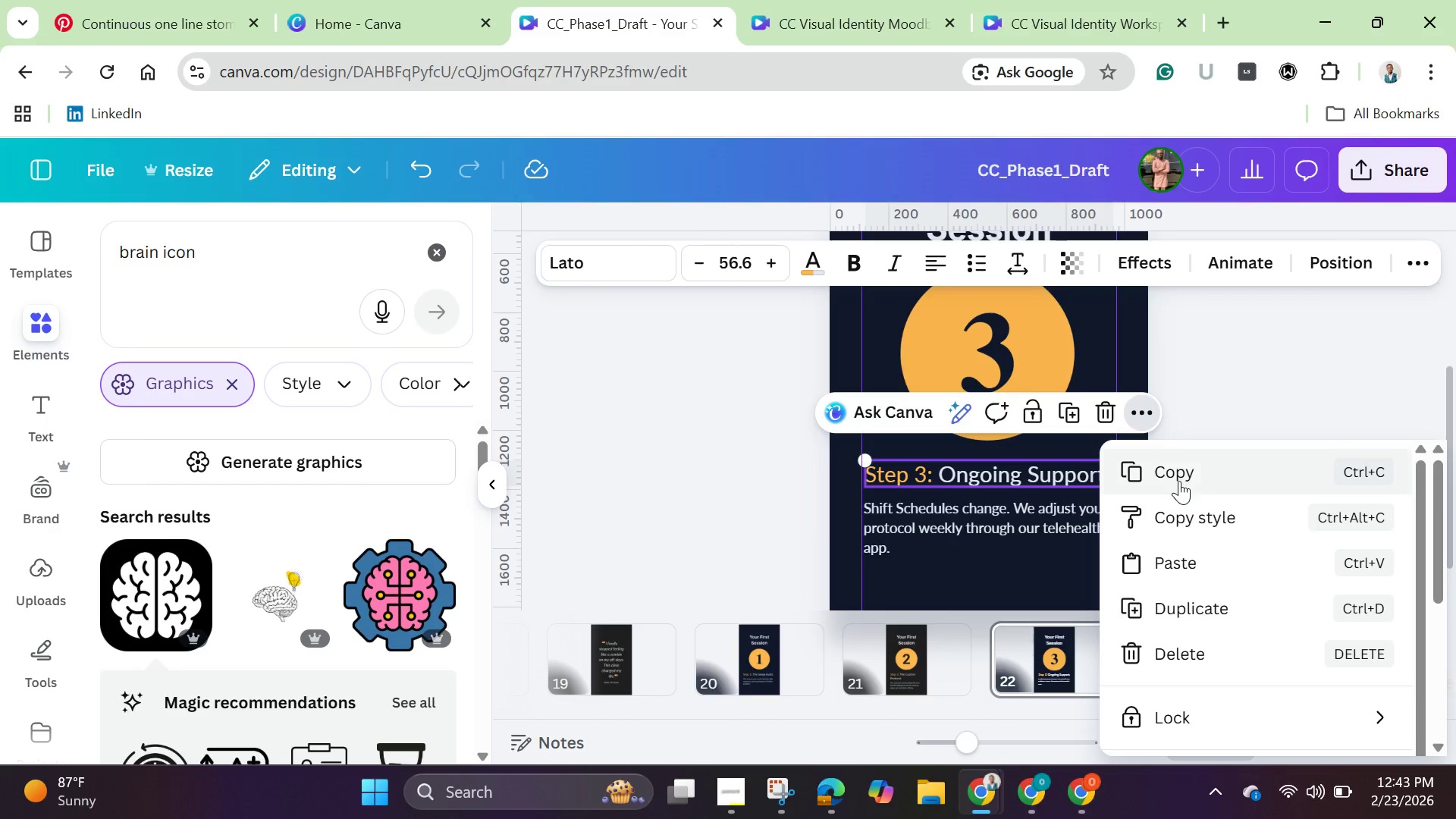 
left_click([1179, 481])
 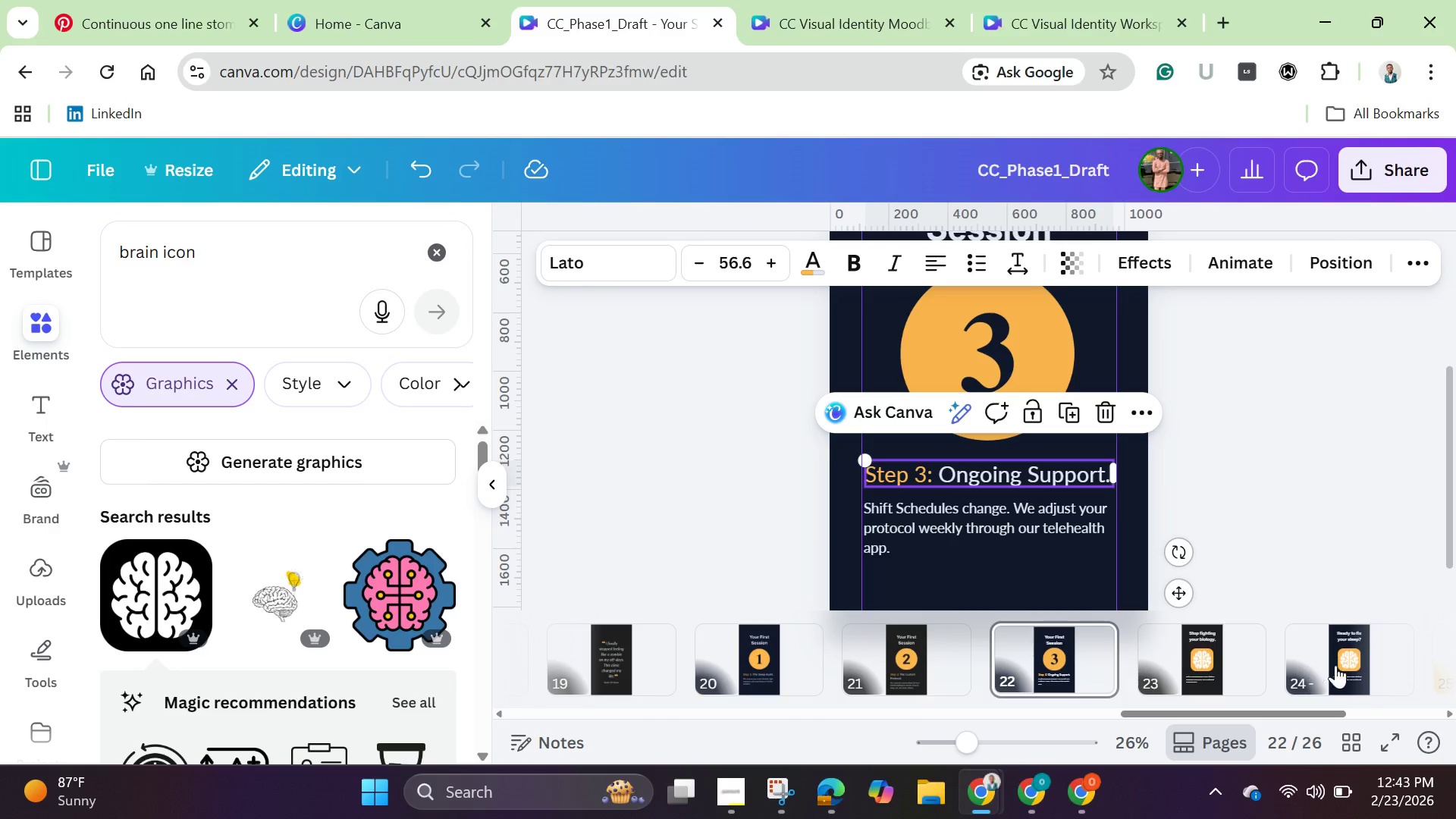 
mouse_move([1324, 655])
 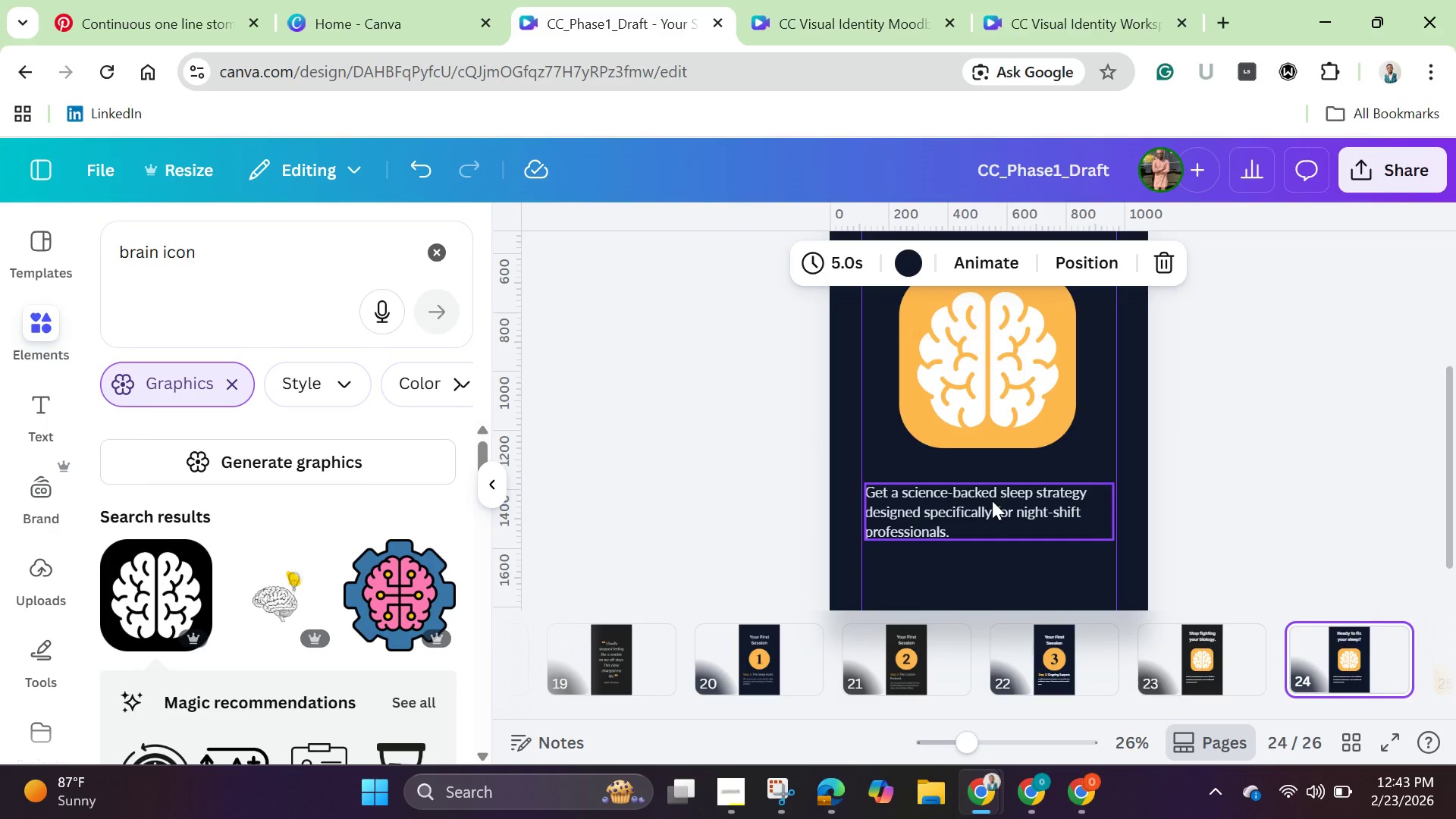 
scroll: coordinate [992, 500], scroll_direction: up, amount: 3.0
 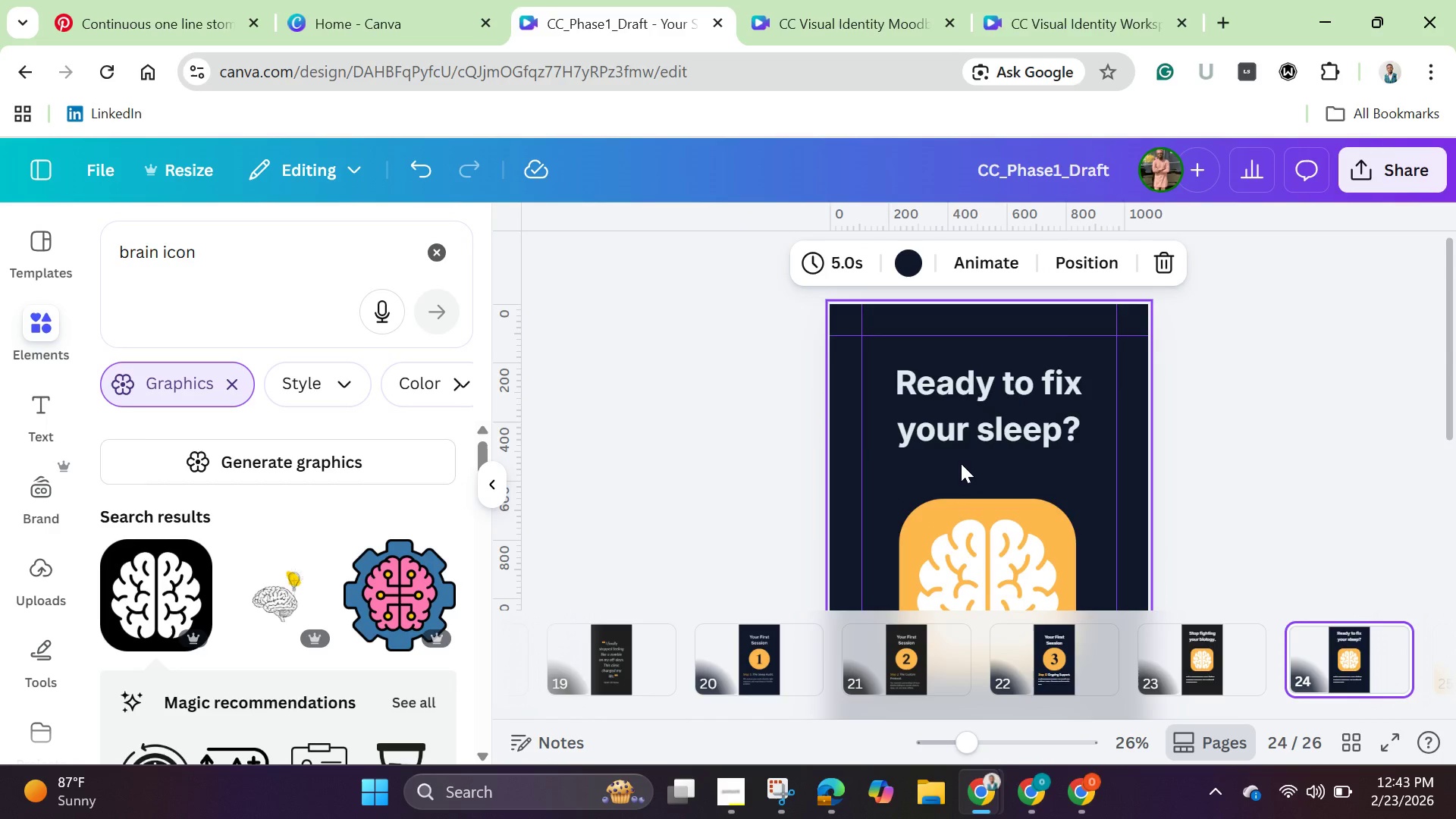 
key(Control+V)
 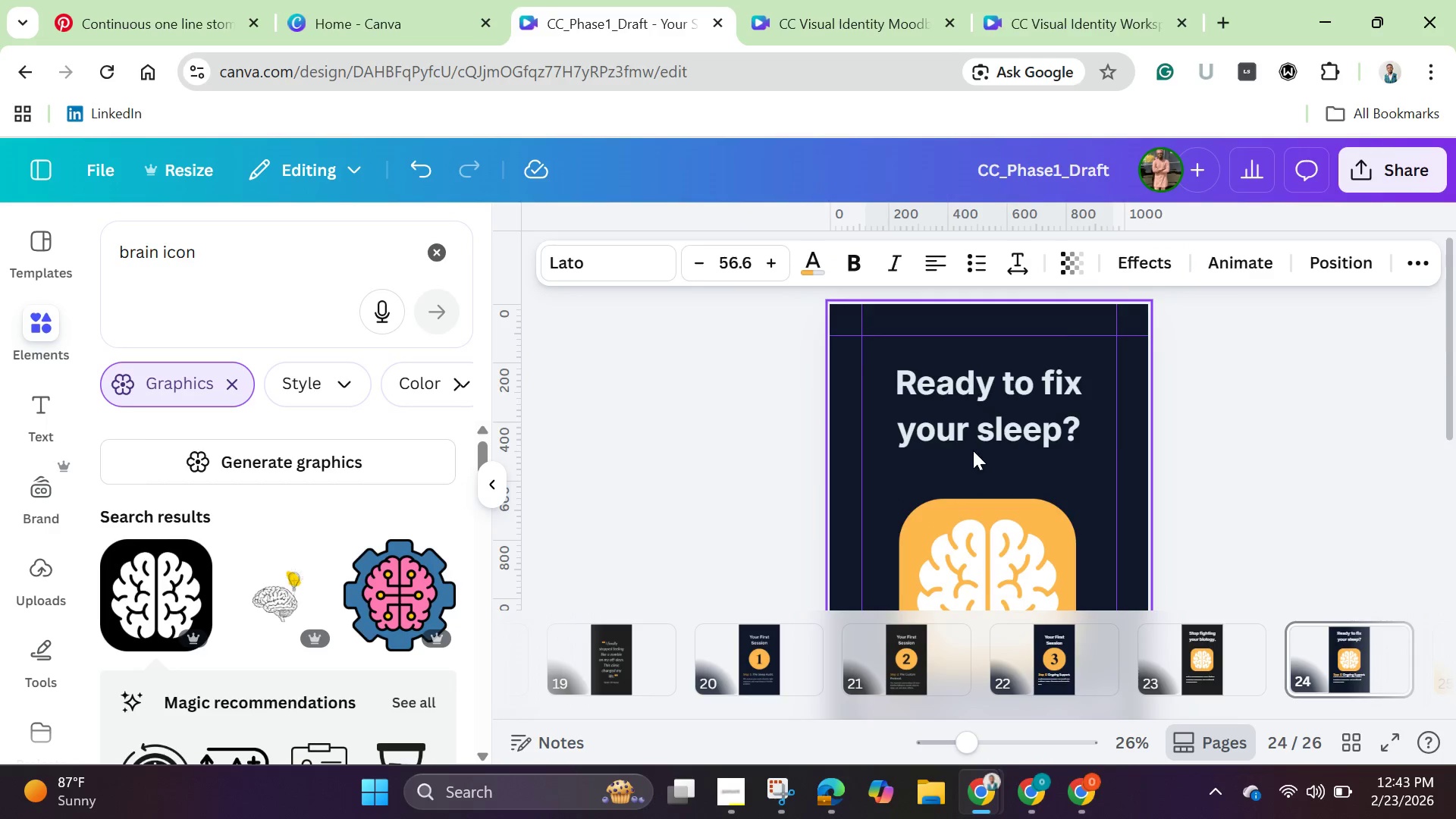 
scroll: coordinate [973, 450], scroll_direction: down, amount: 1.0
 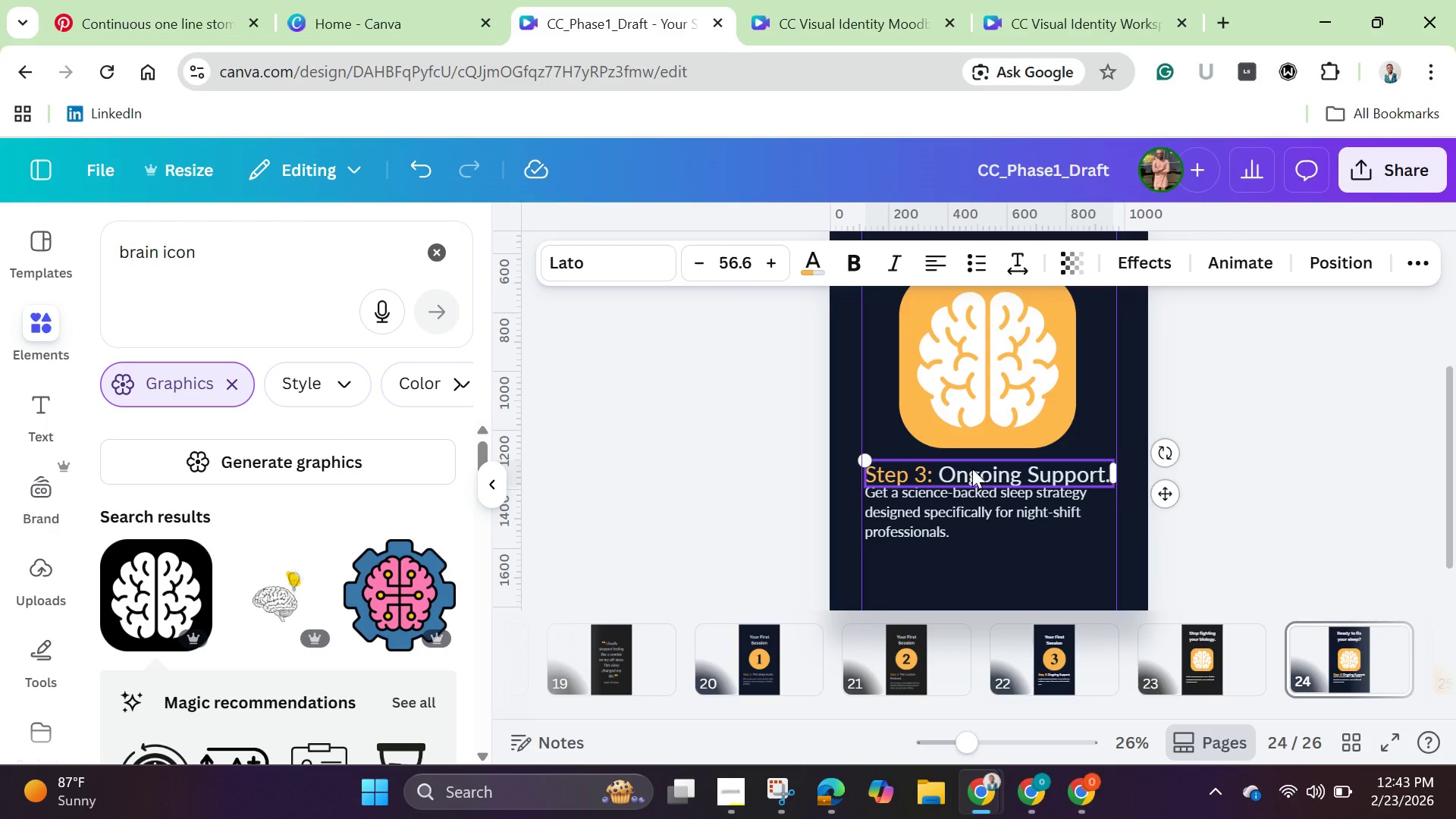 
left_click_drag(start_coordinate=[972, 472], to_coordinate=[977, 204])
 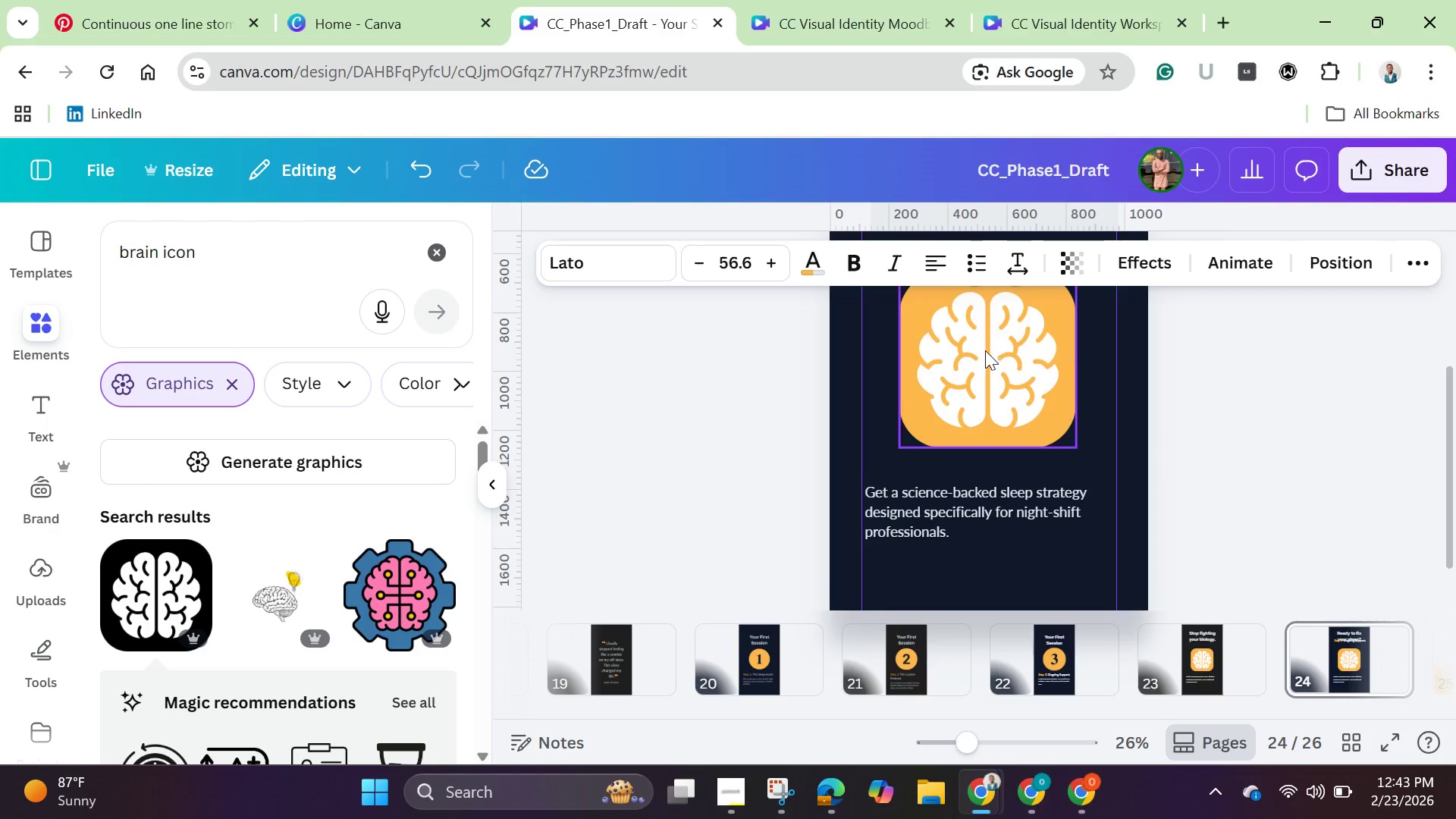 
scroll: coordinate [986, 351], scroll_direction: up, amount: 2.0
 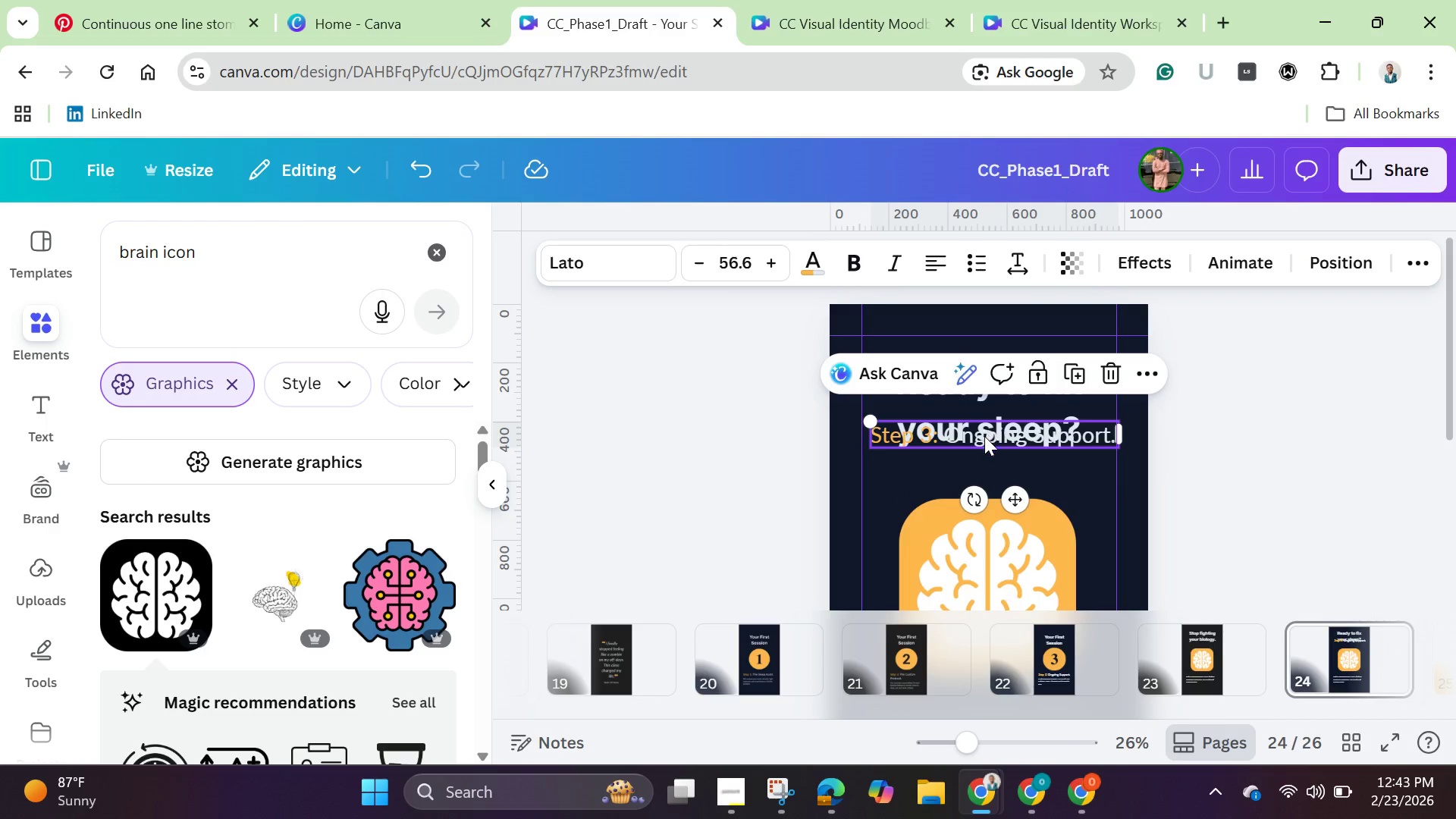 
left_click_drag(start_coordinate=[984, 436], to_coordinate=[974, 472])
 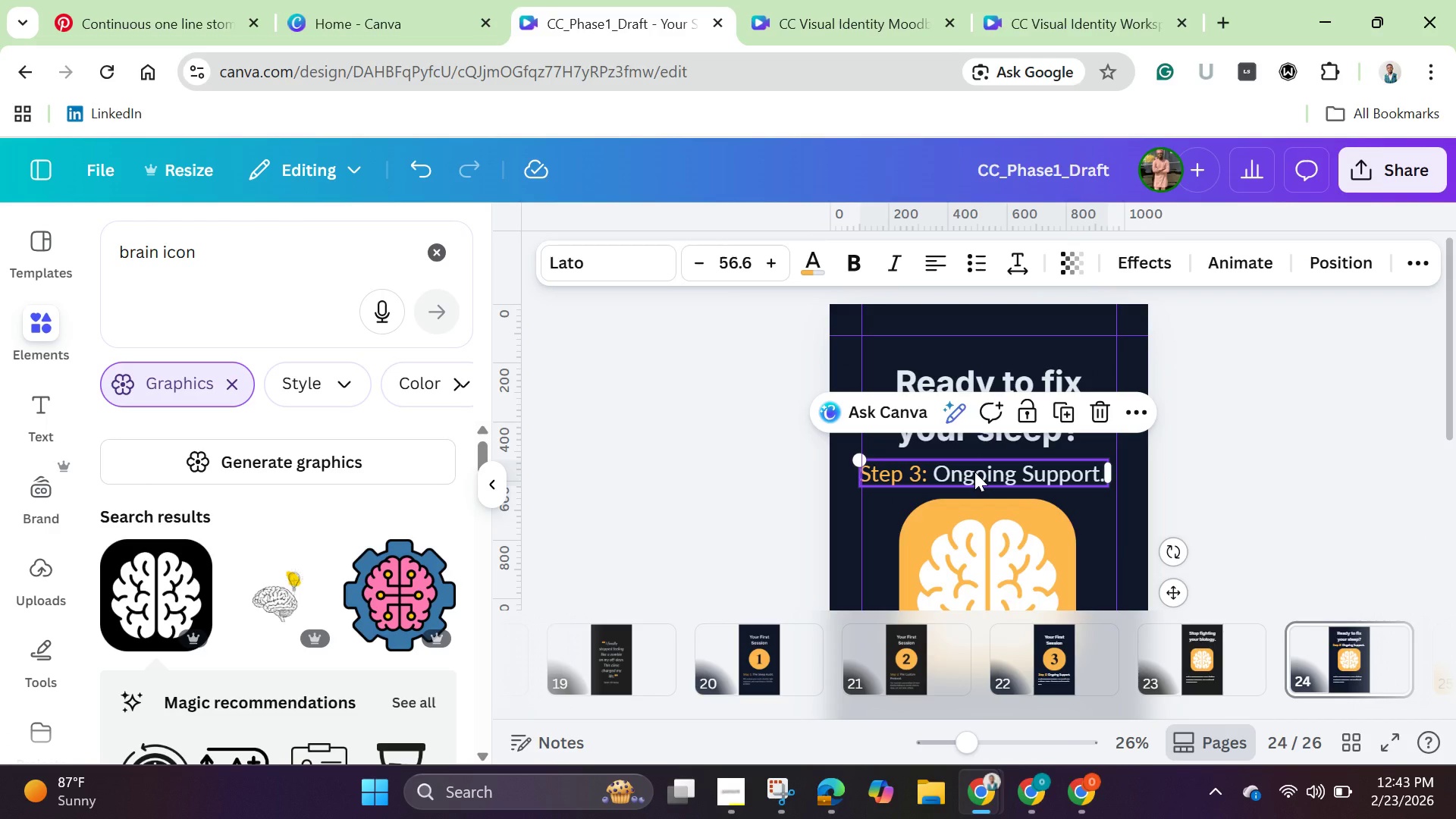 
left_click([974, 472])
 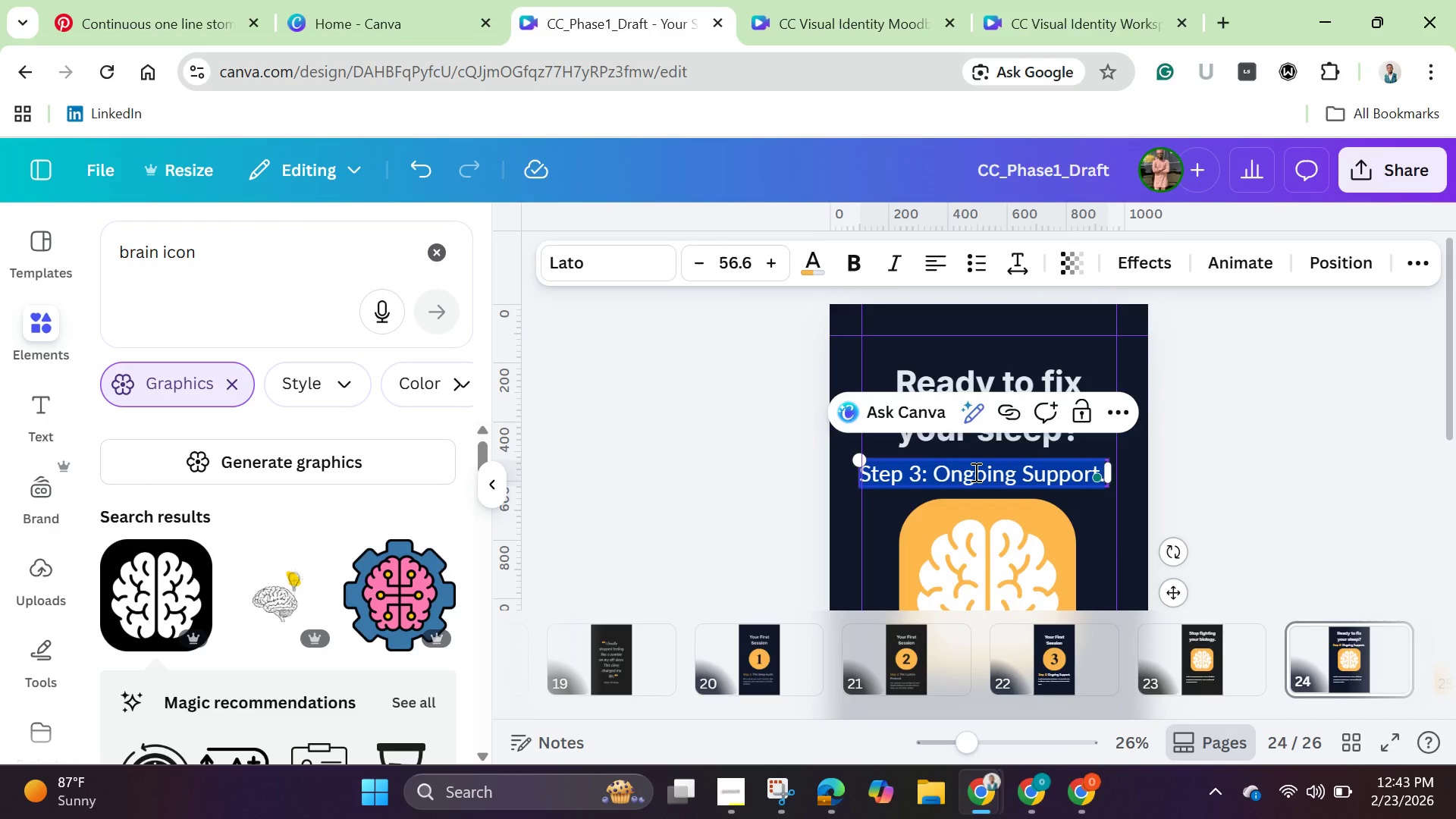 
key(Backspace)
 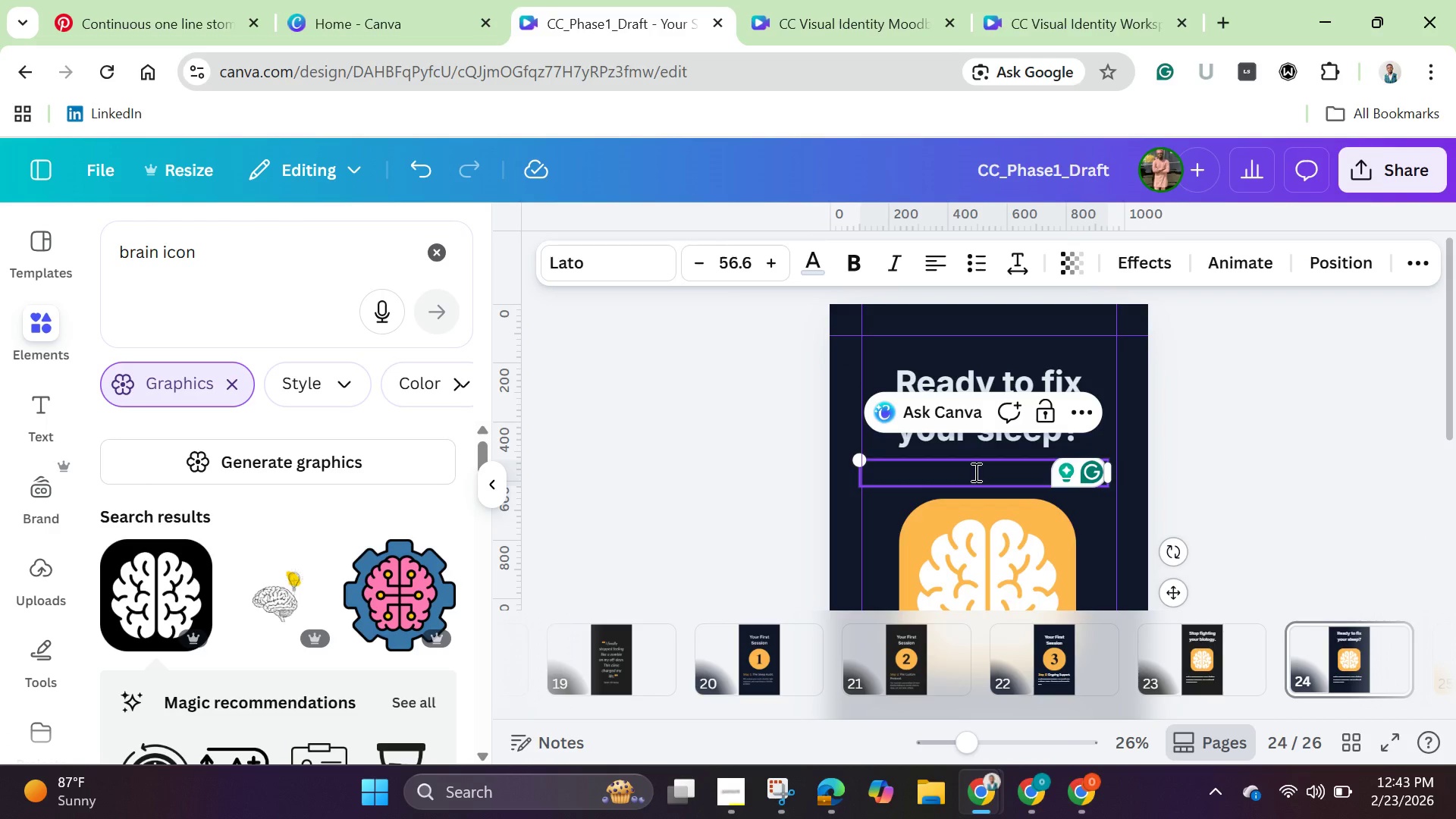 
wait(8.86)
 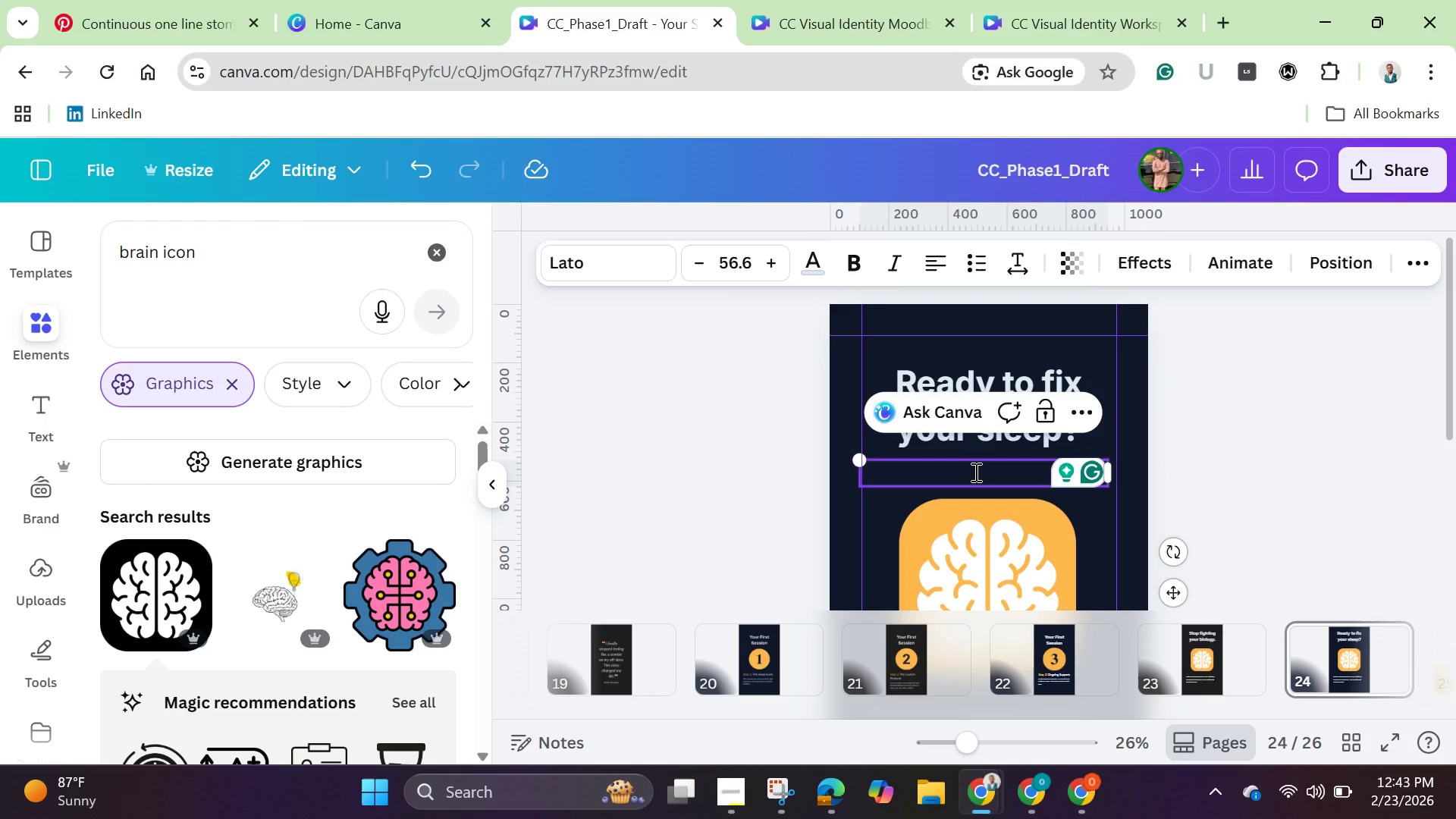 
type(Book )
 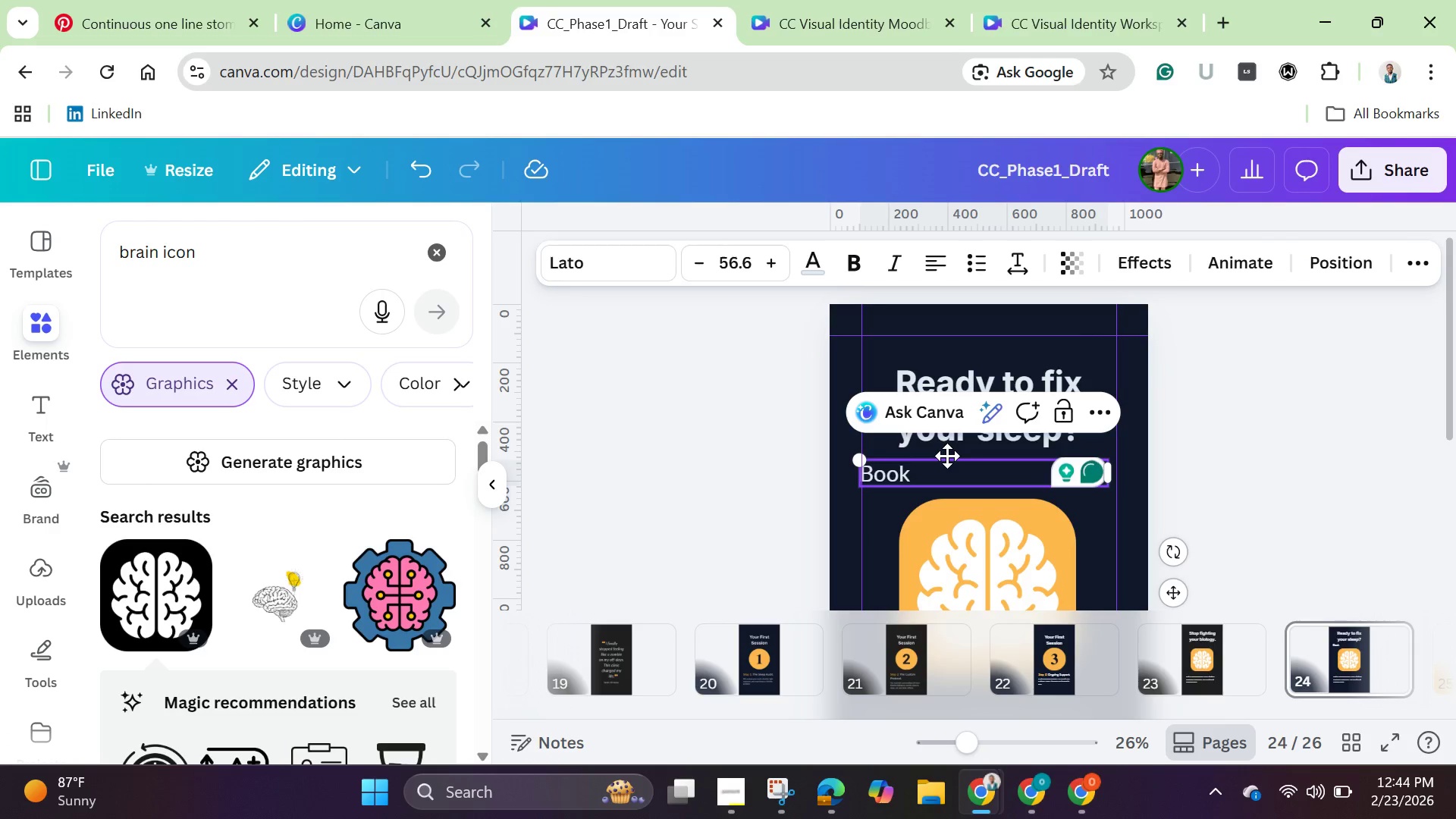 
wait(5.61)
 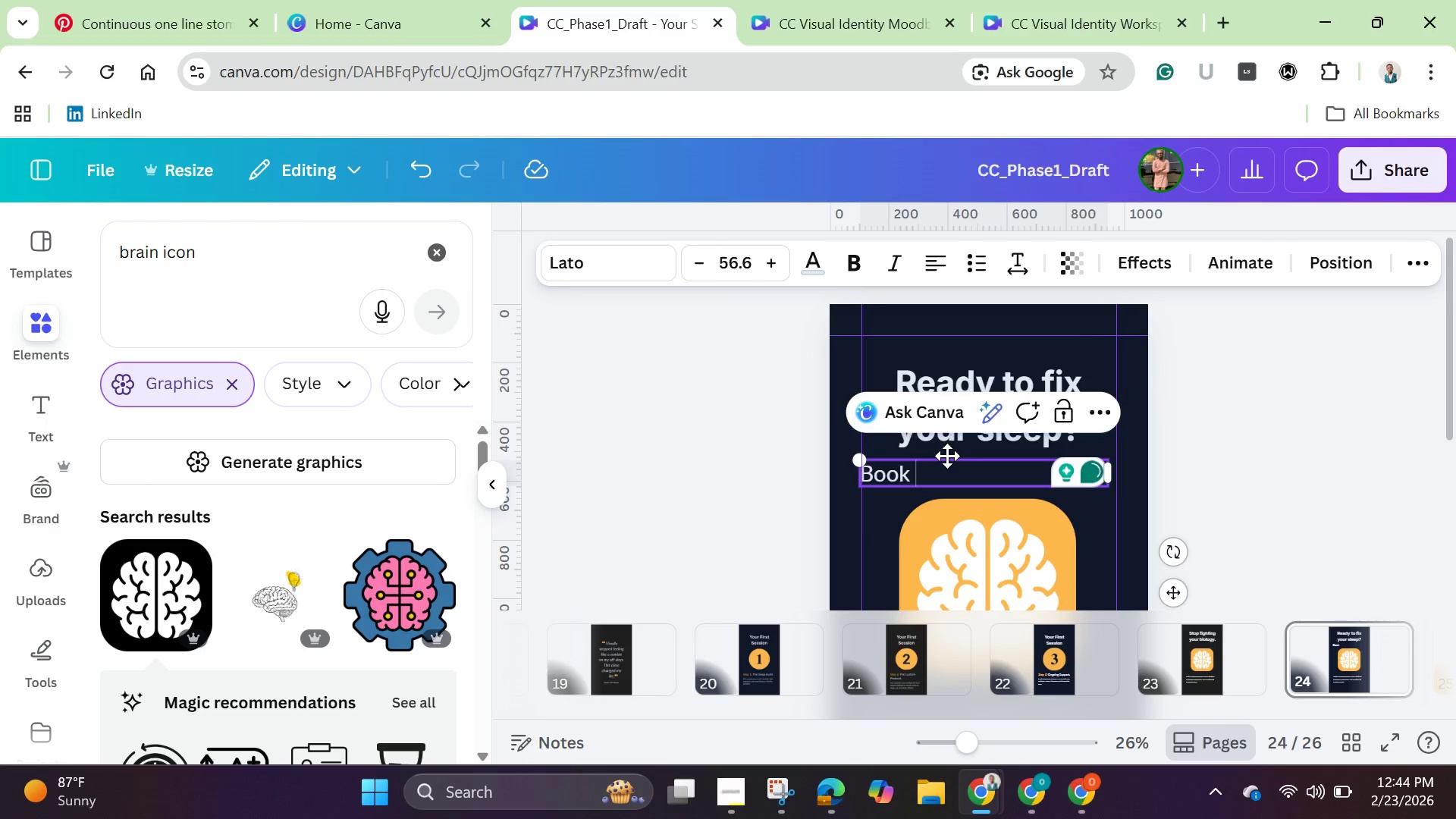 
type(your 10)
key(Backspace)
type(-on=1)
key(Backspace)
key(Backspace)
type(=)
key(Backspace)
type(-1 )
 